 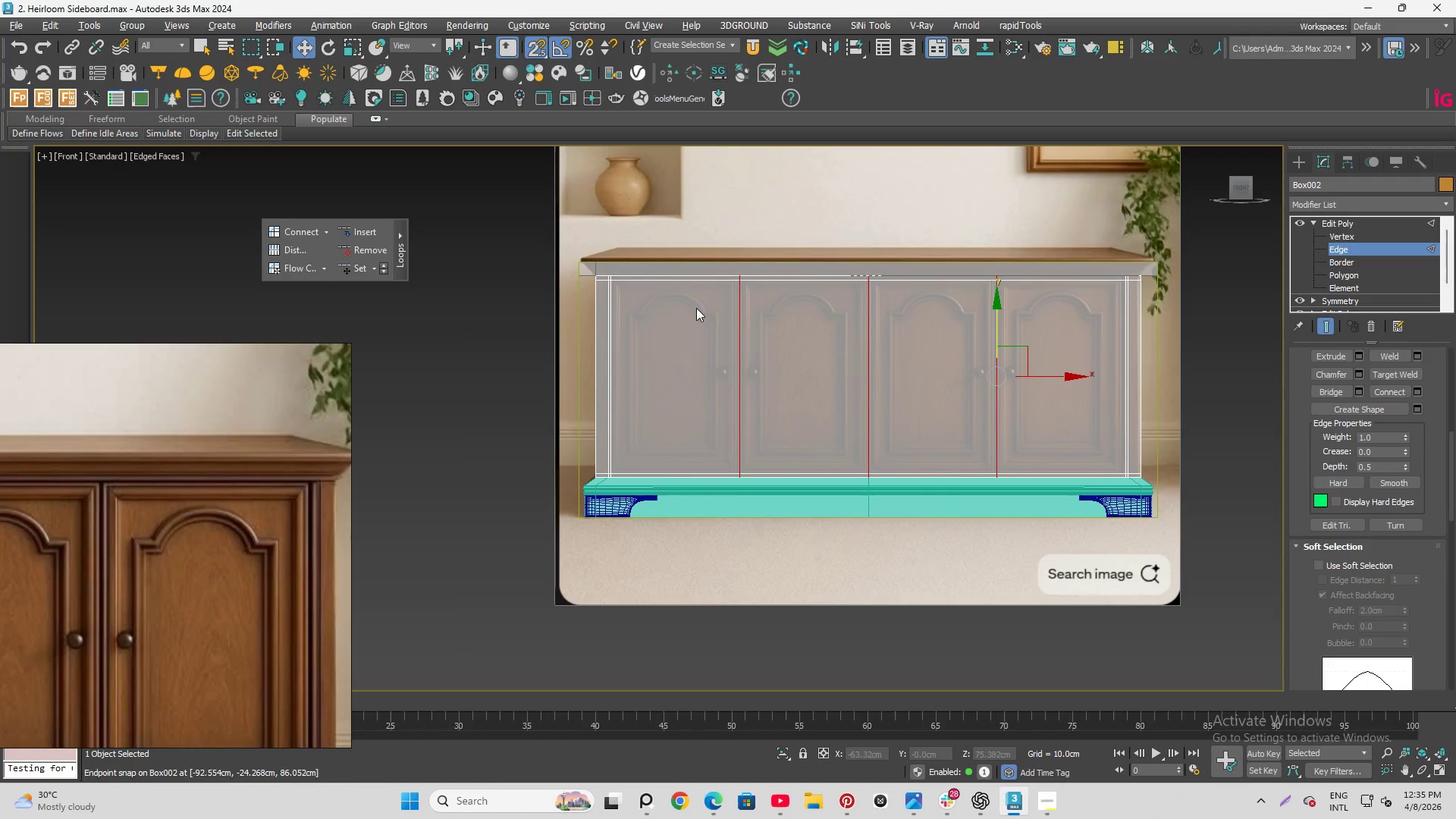 
scroll: coordinate [828, 282], scroll_direction: up, amount: 3.0
 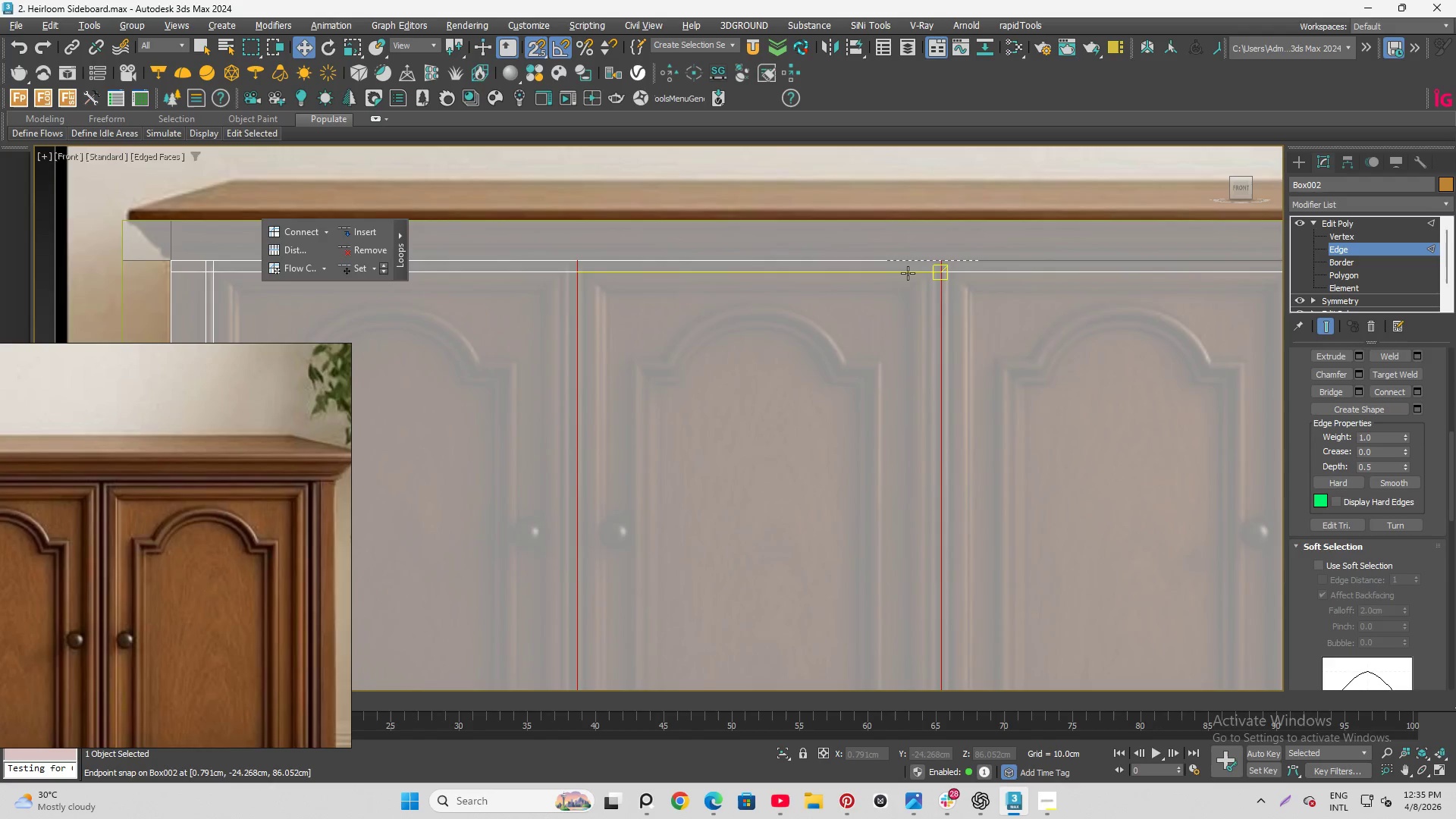 
scroll: coordinate [908, 273], scroll_direction: down, amount: 2.0
 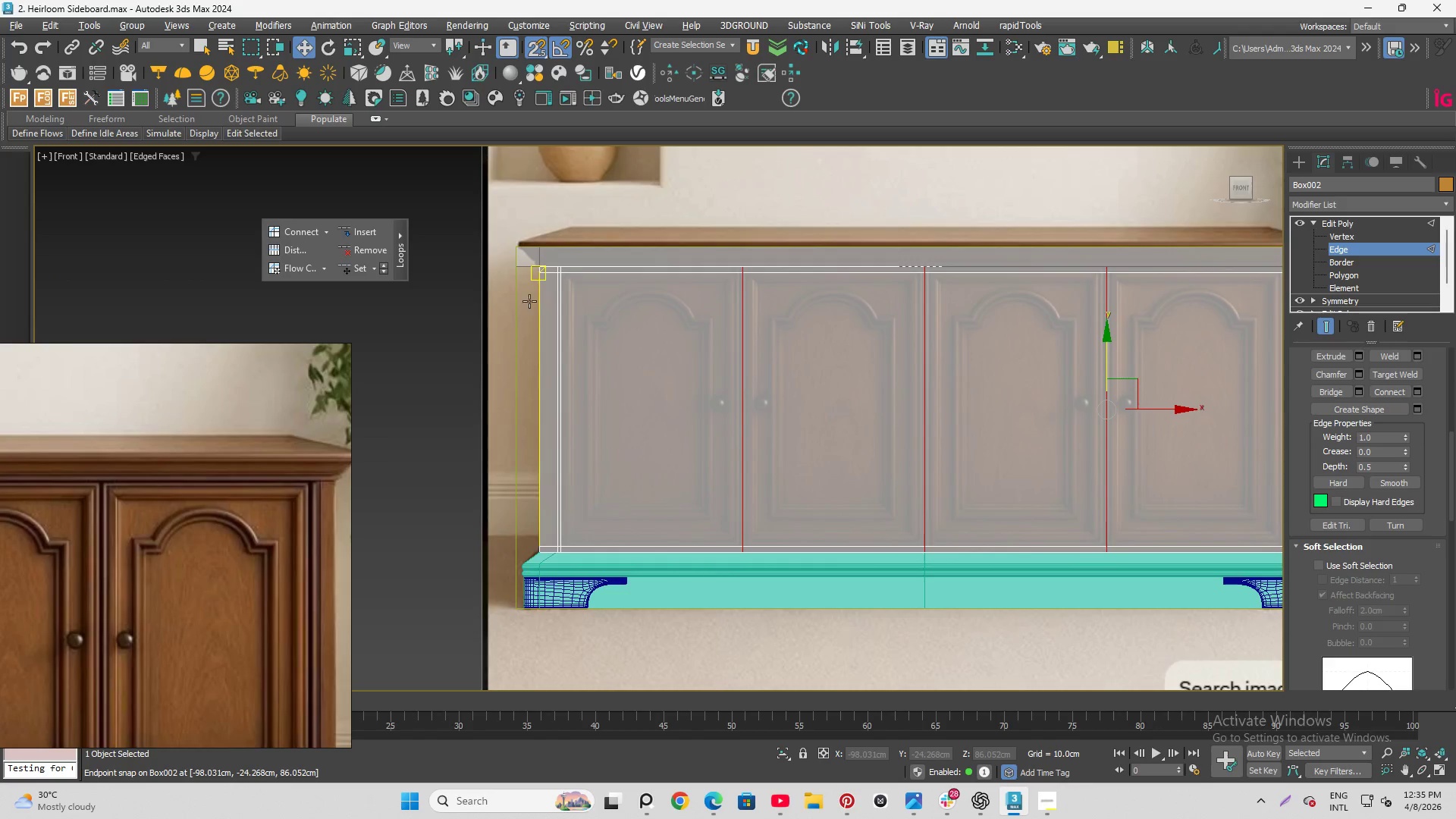 
scroll: coordinate [542, 290], scroll_direction: up, amount: 3.0
 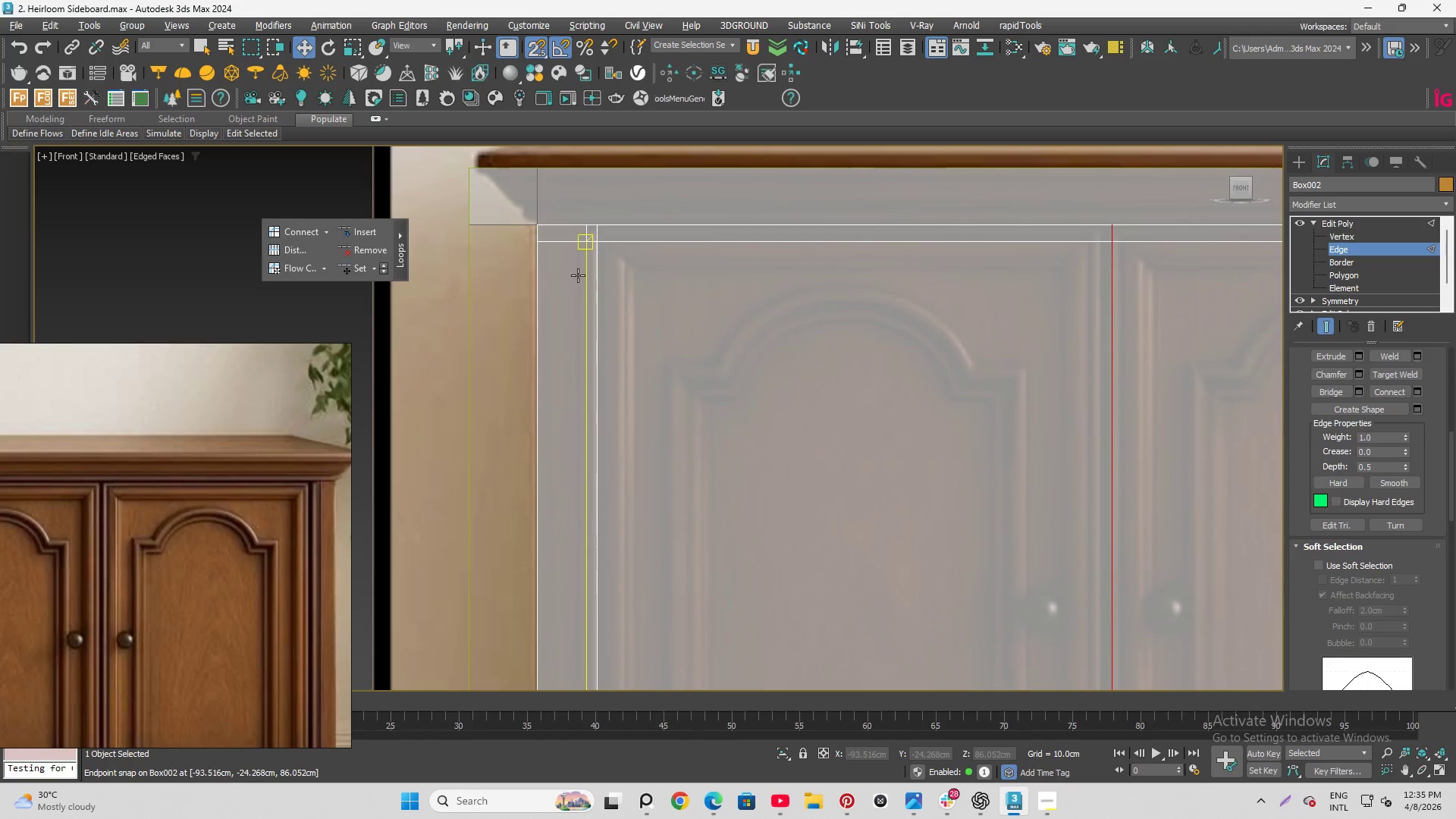 
scroll: coordinate [901, 407], scroll_direction: down, amount: 4.0
 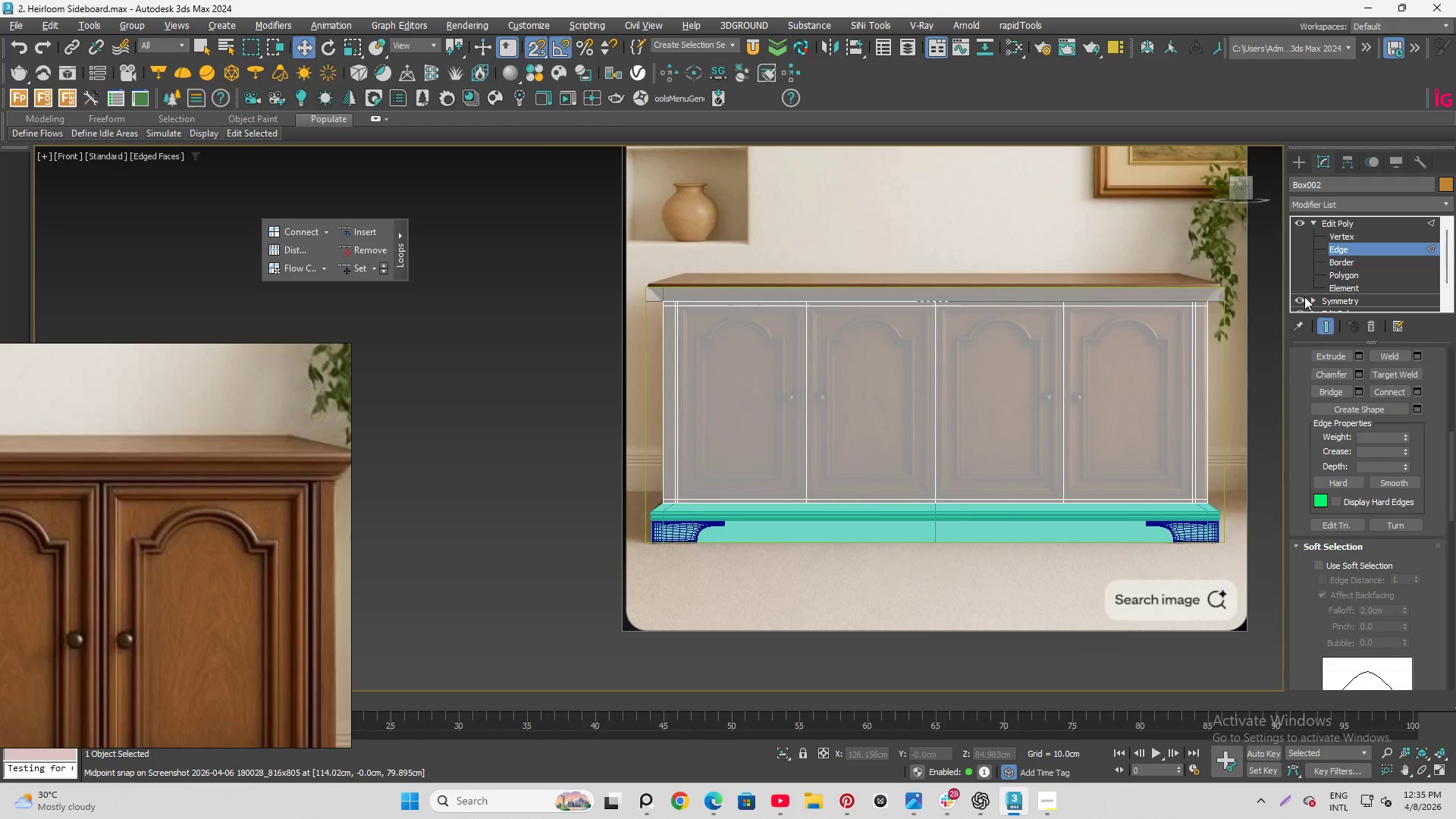 
left_click([1347, 275])
 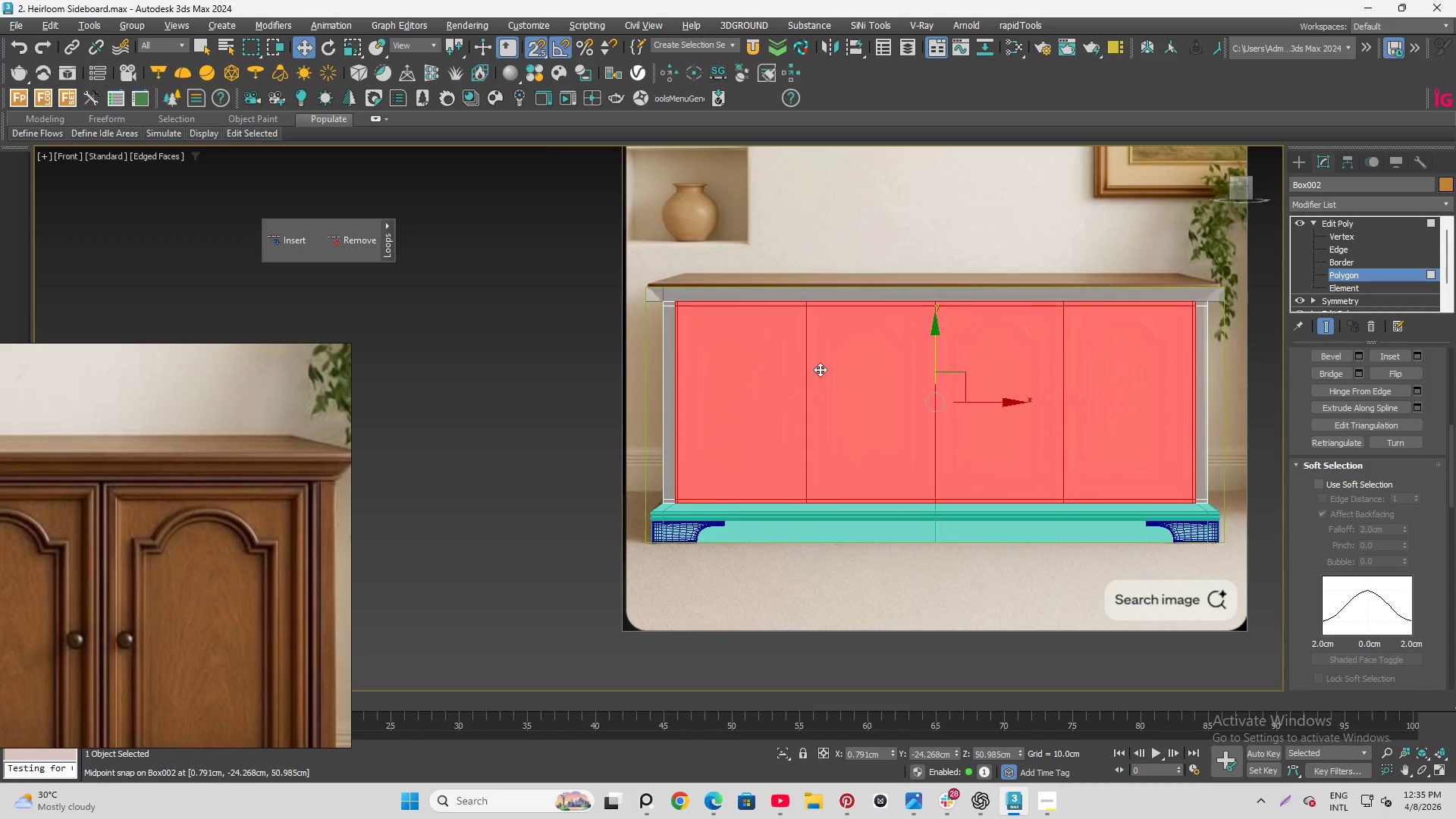 
scroll: coordinate [748, 327], scroll_direction: up, amount: 2.0
 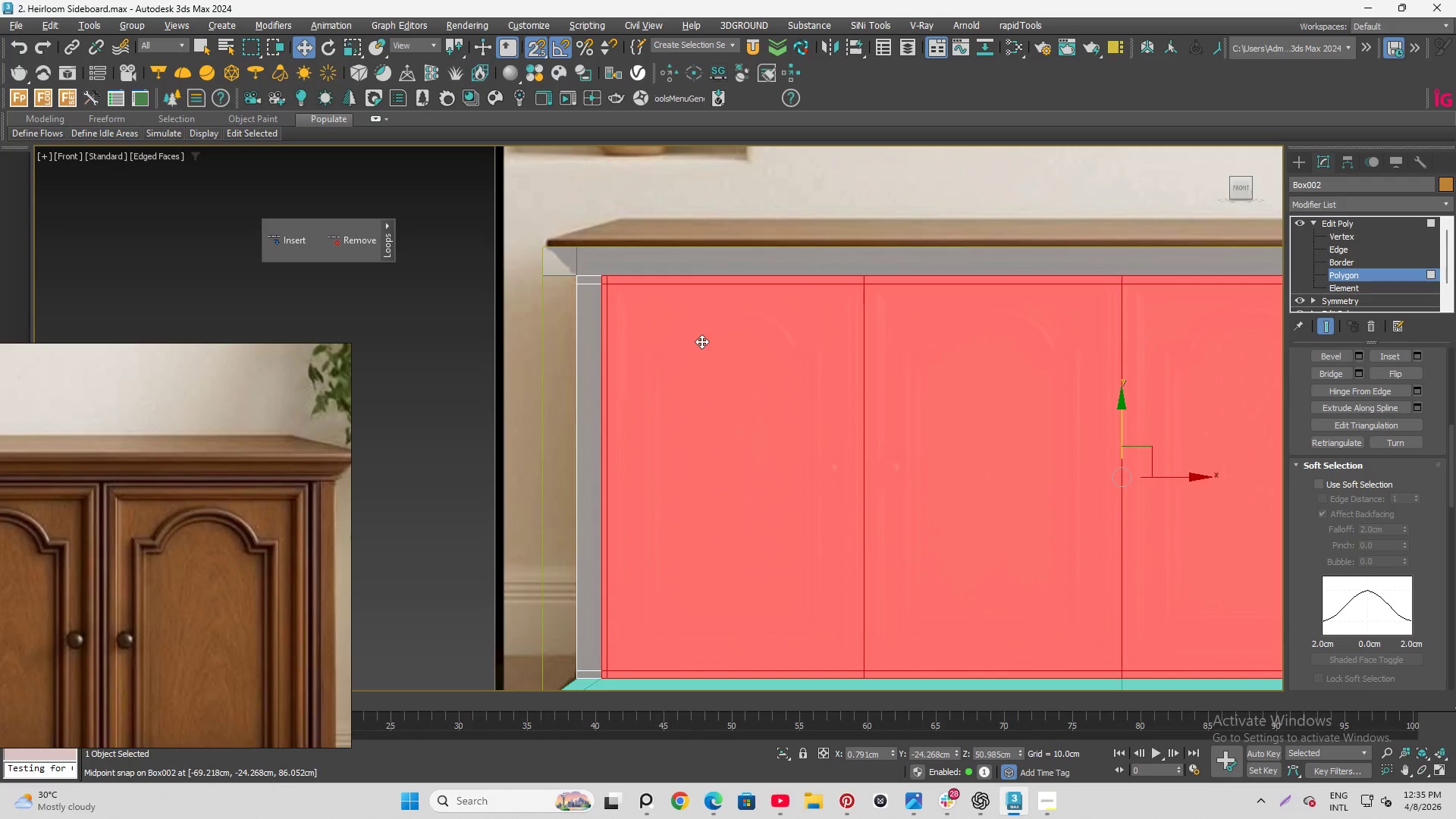 
key(Q)
 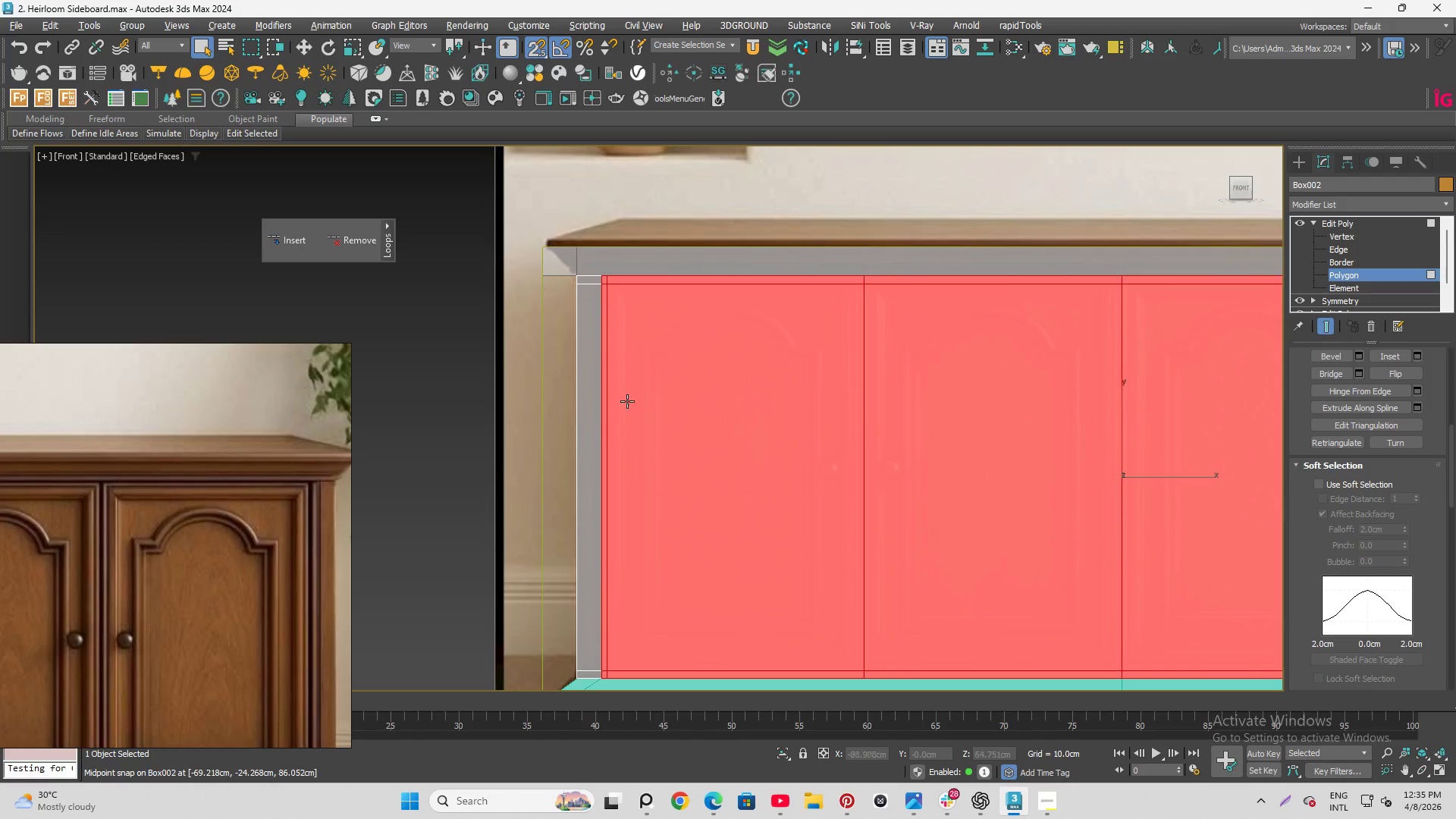 
left_click([632, 402])
 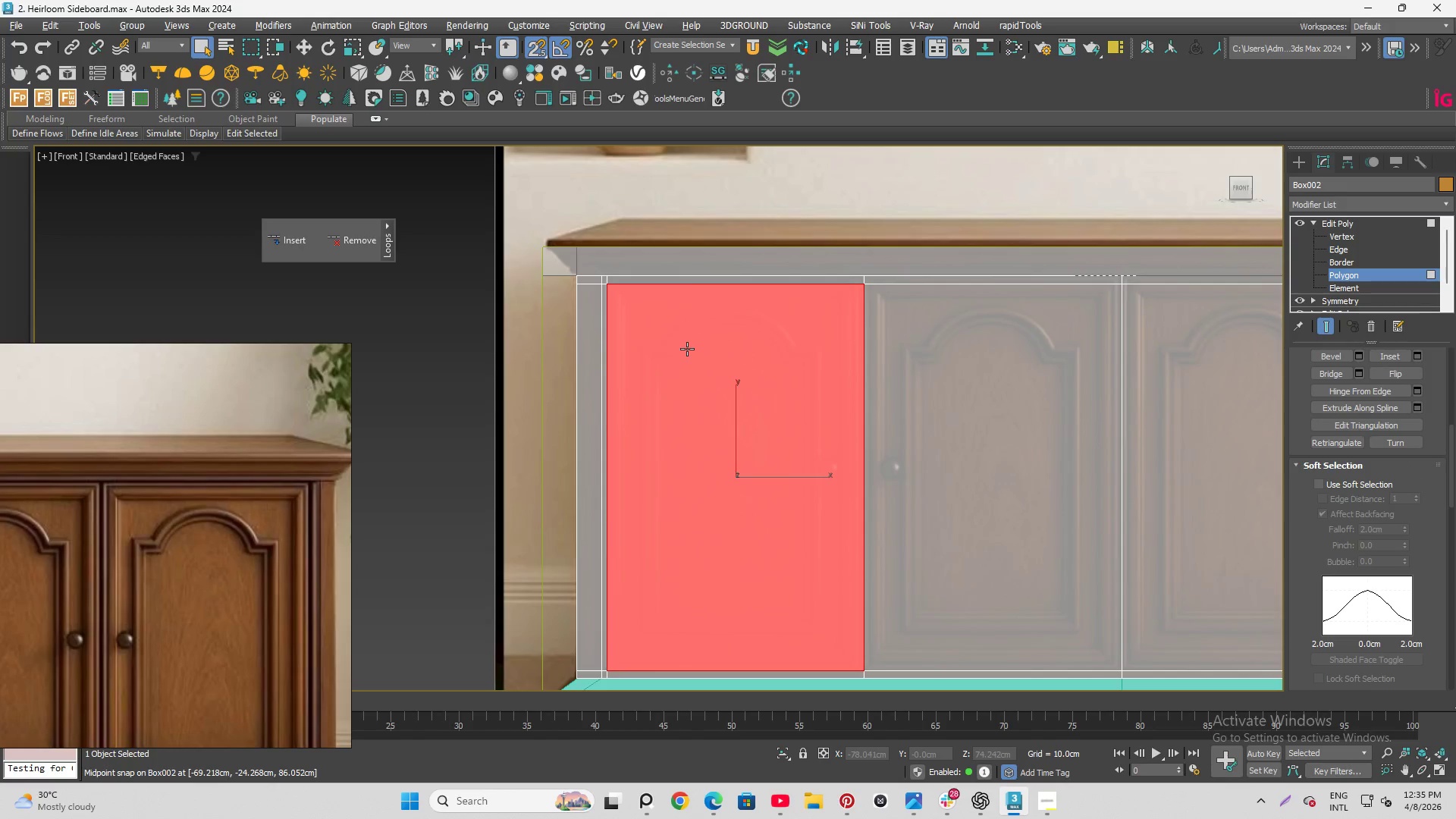 
hold_key(key=AltLeft, duration=1.48)
 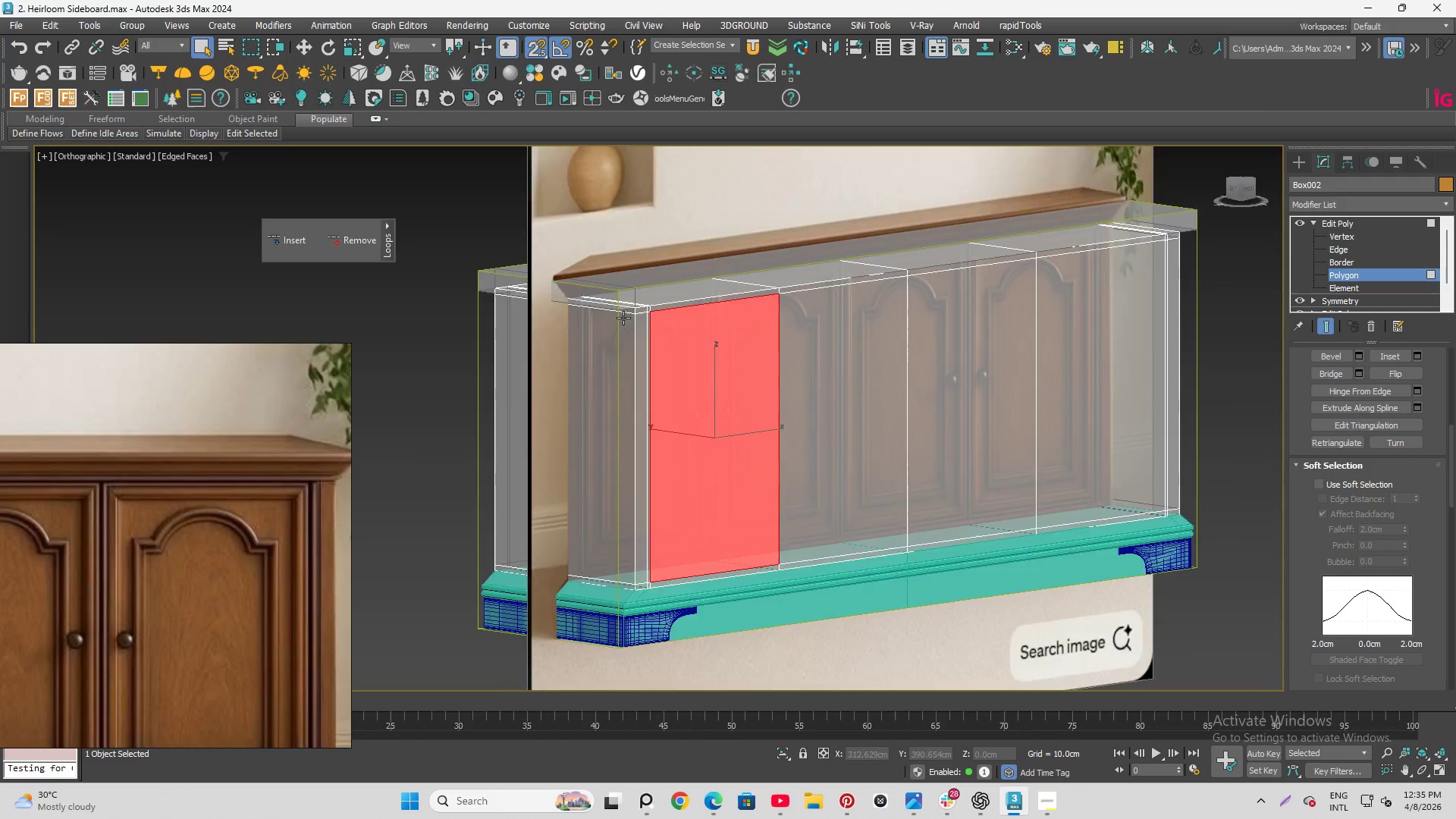 
scroll: coordinate [690, 351], scroll_direction: down, amount: 1.0
 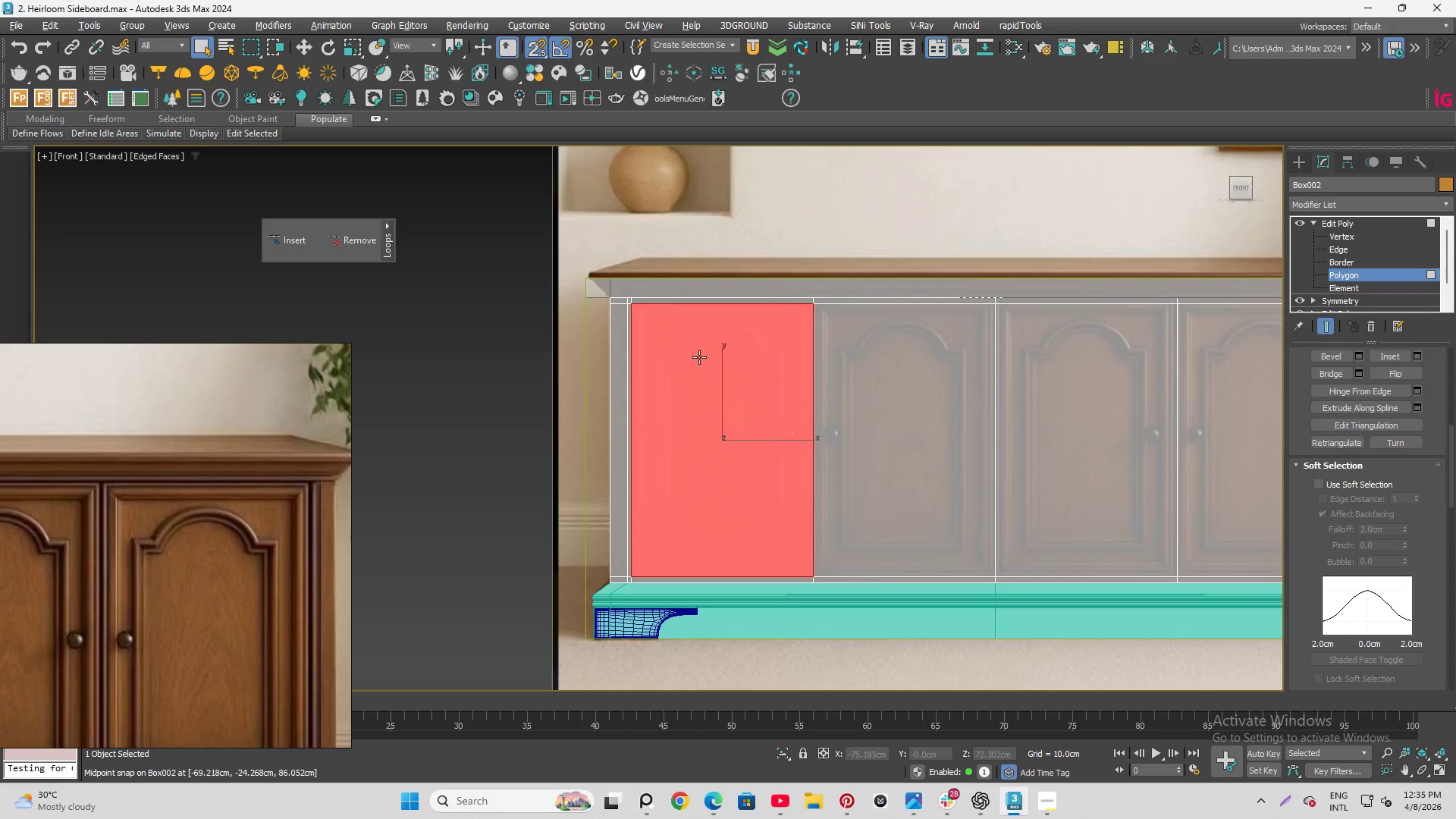 
hold_key(key=AltLeft, duration=1.25)
 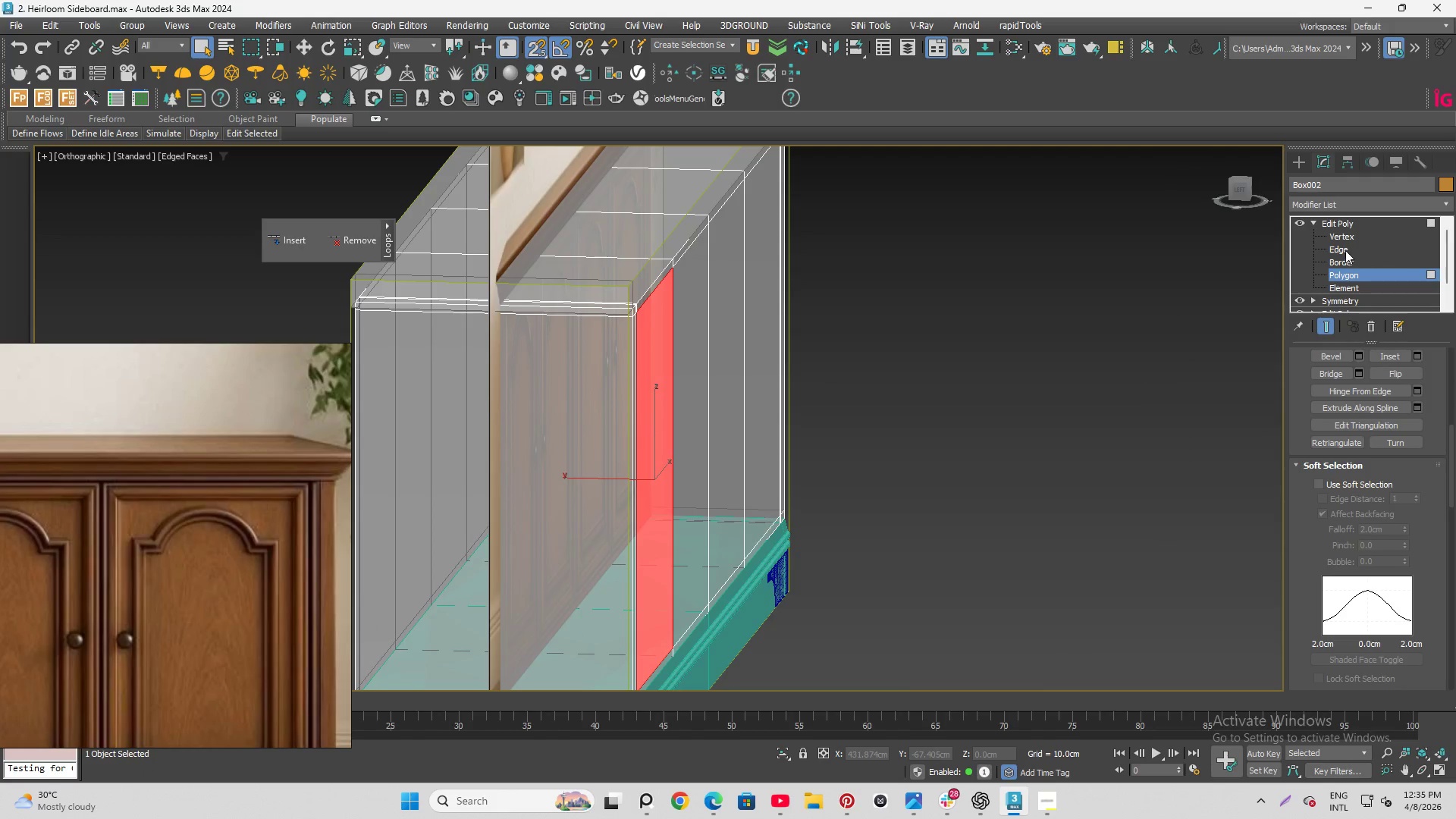 
scroll: coordinate [625, 298], scroll_direction: up, amount: 1.0
 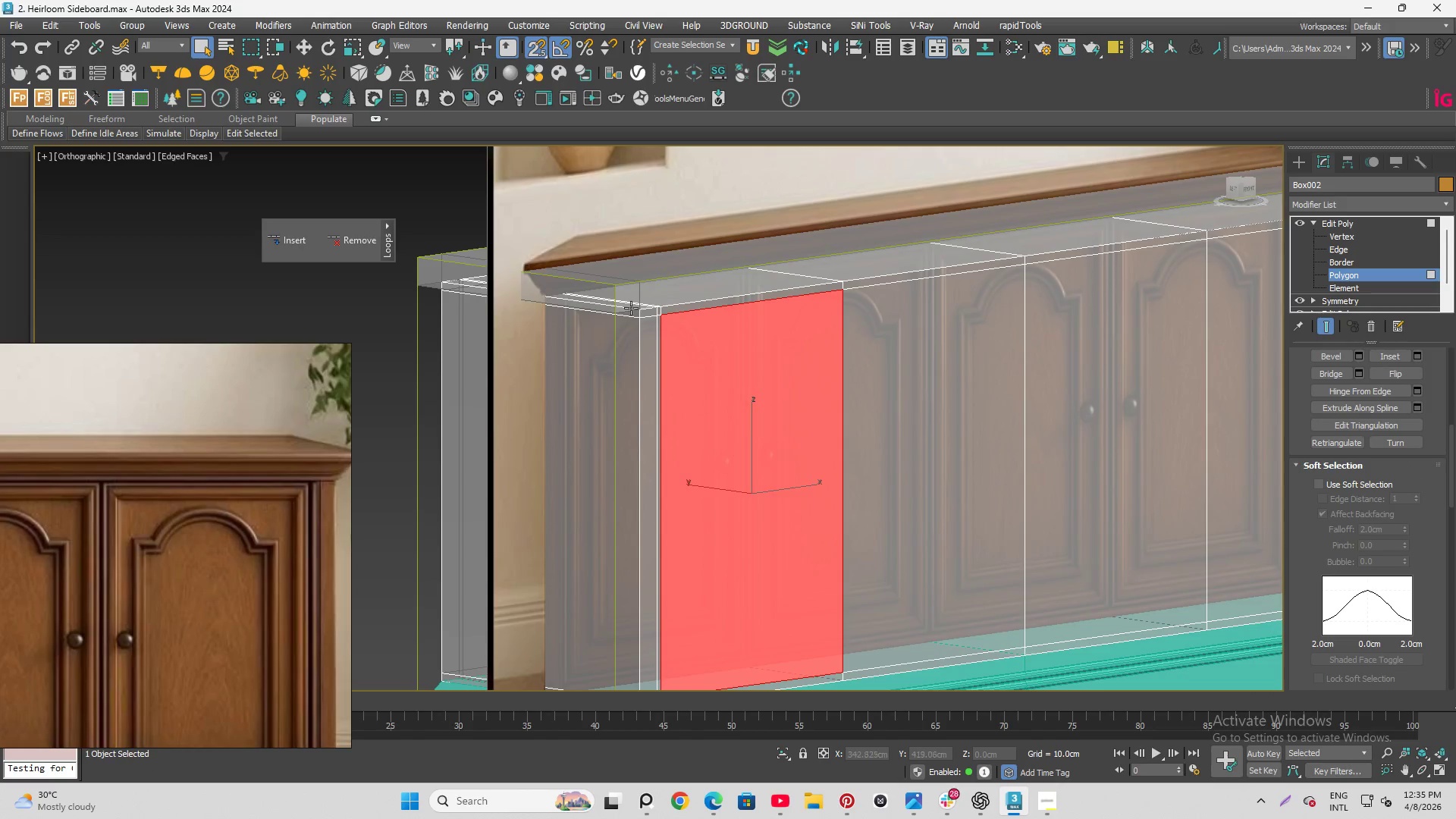 
left_click([1345, 250])
 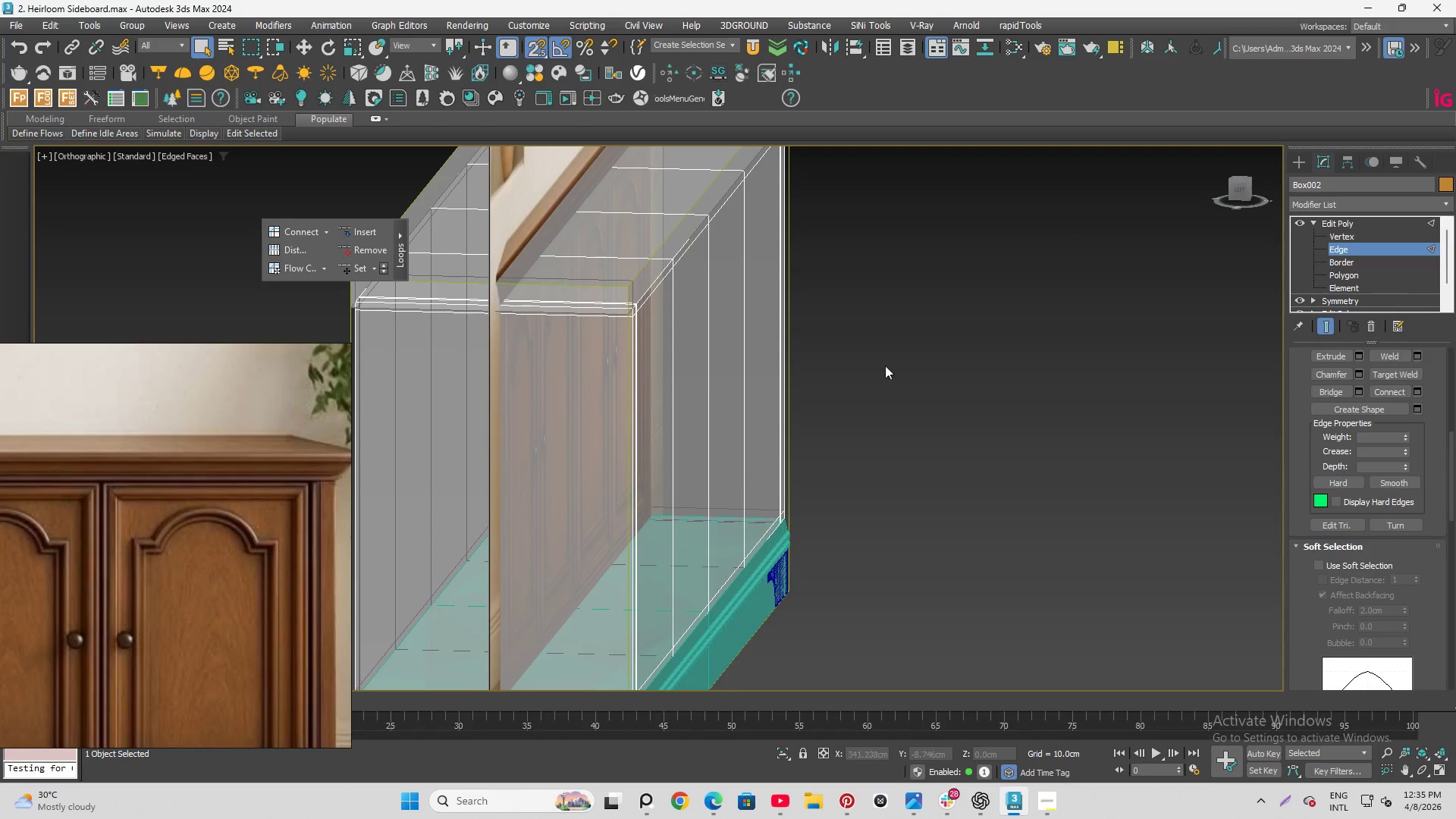 
hold_key(key=AltLeft, duration=0.69)
 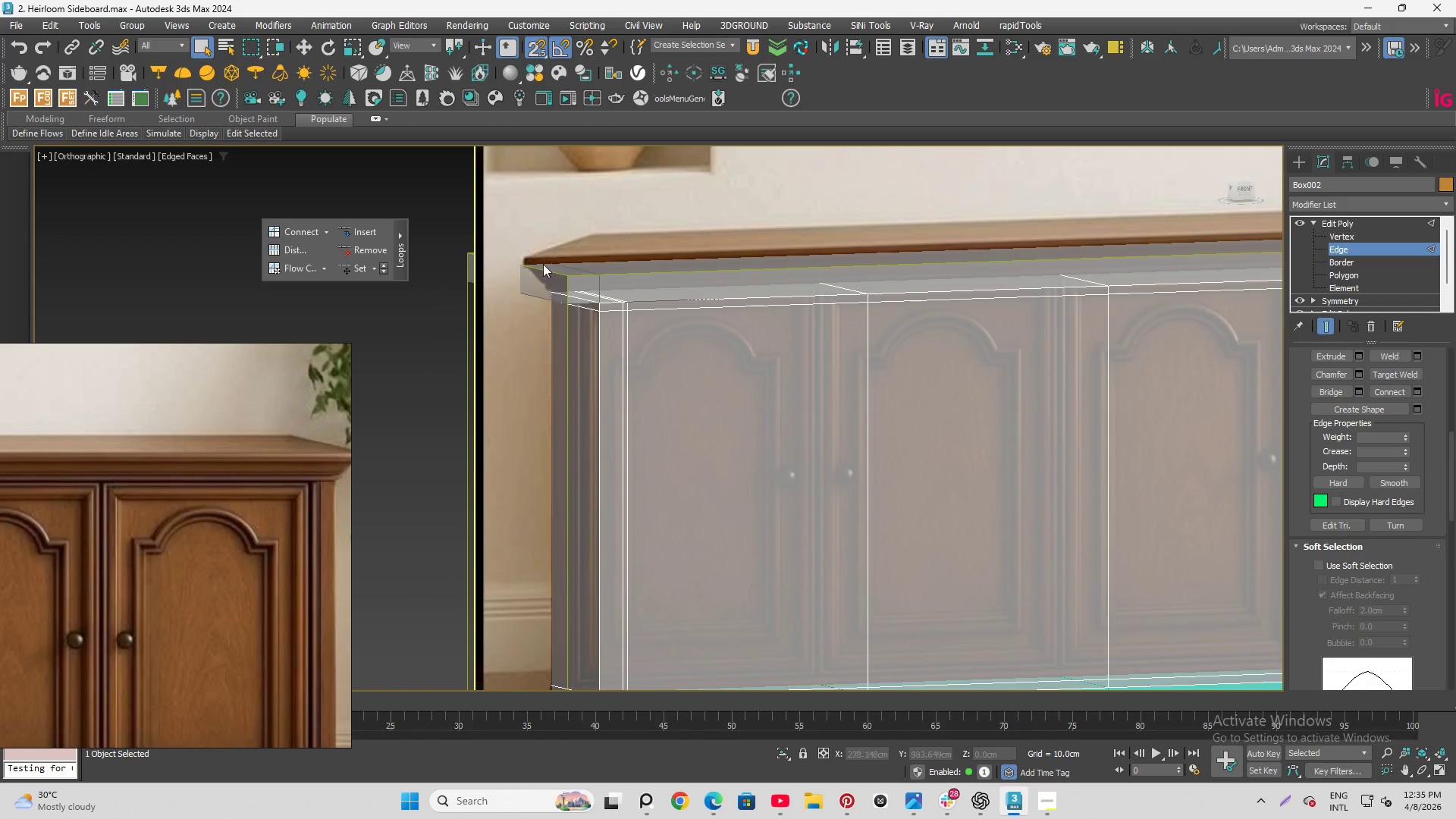 
scroll: coordinate [541, 257], scroll_direction: down, amount: 3.0
 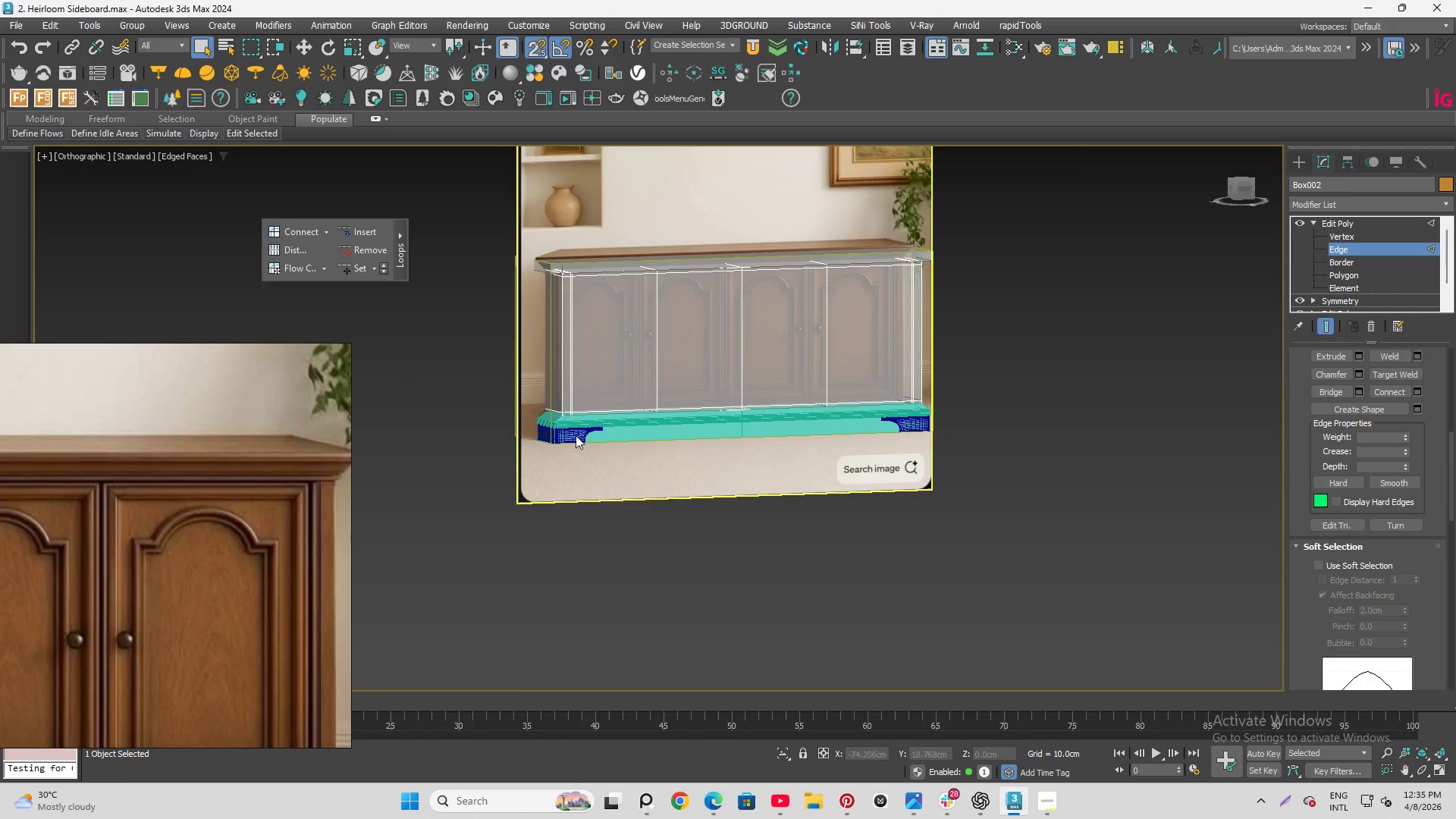 
hold_key(key=AltLeft, duration=0.94)
 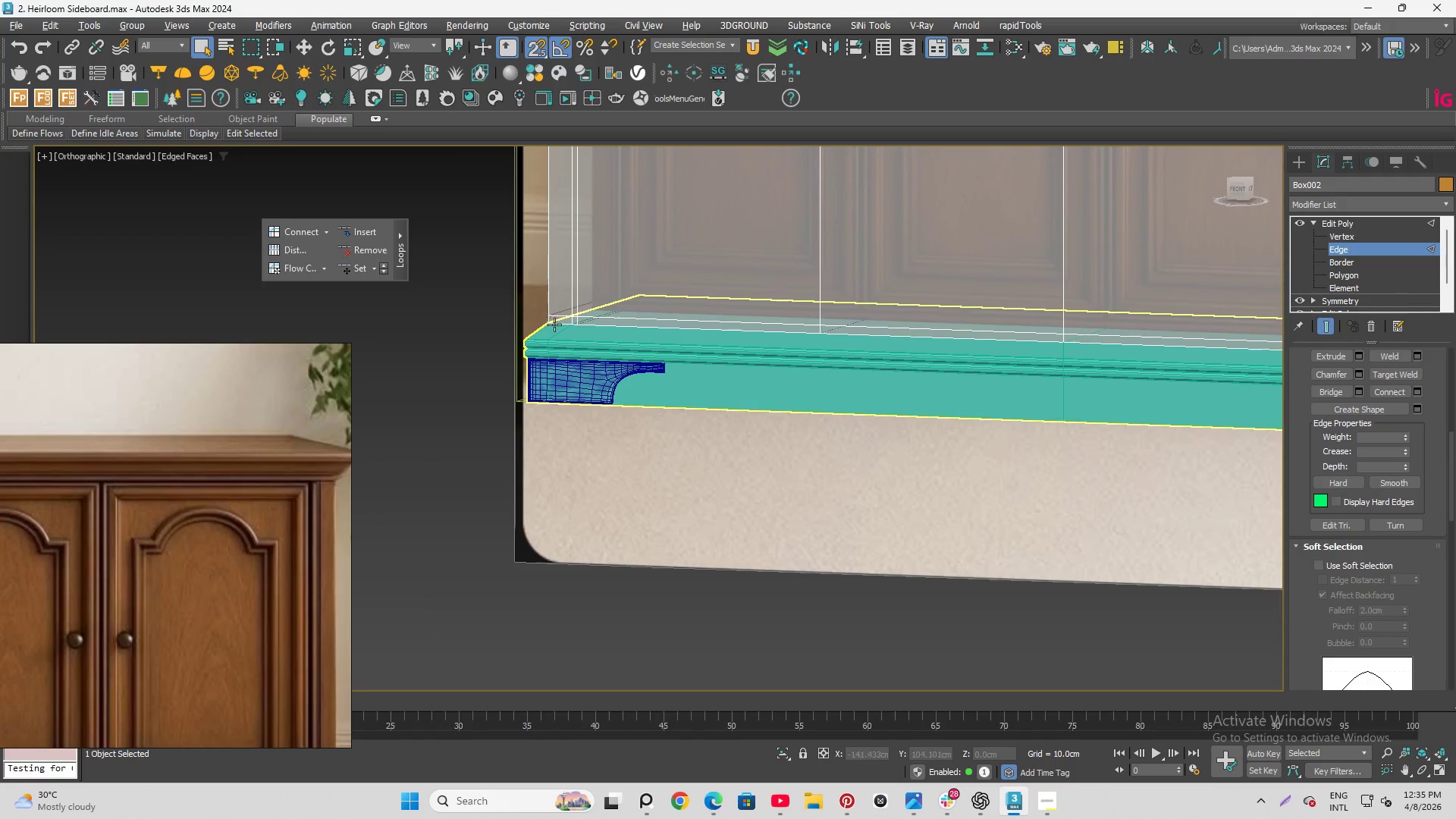 
scroll: coordinate [574, 344], scroll_direction: up, amount: 3.0
 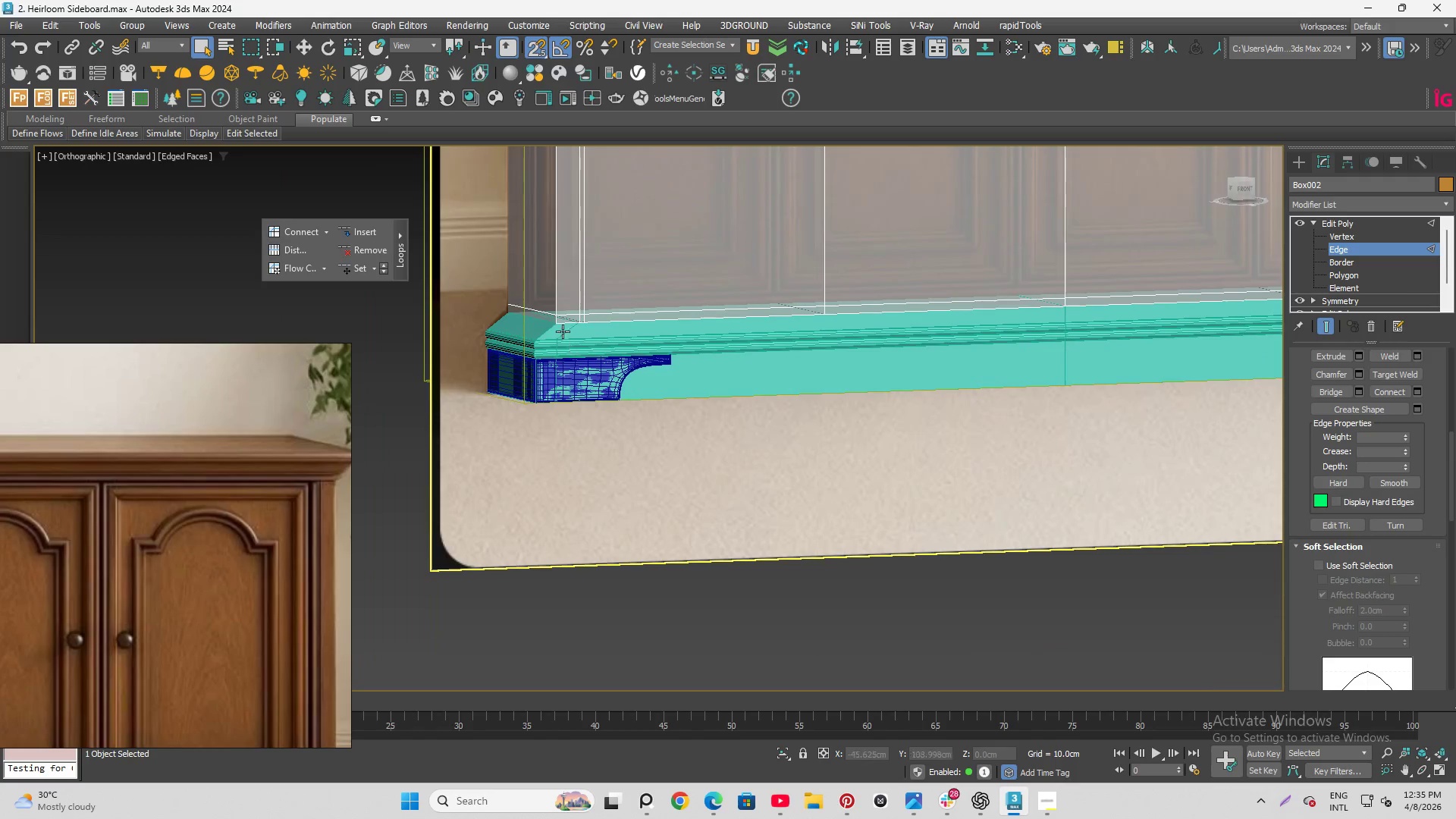 
hold_key(key=AltLeft, duration=0.89)
 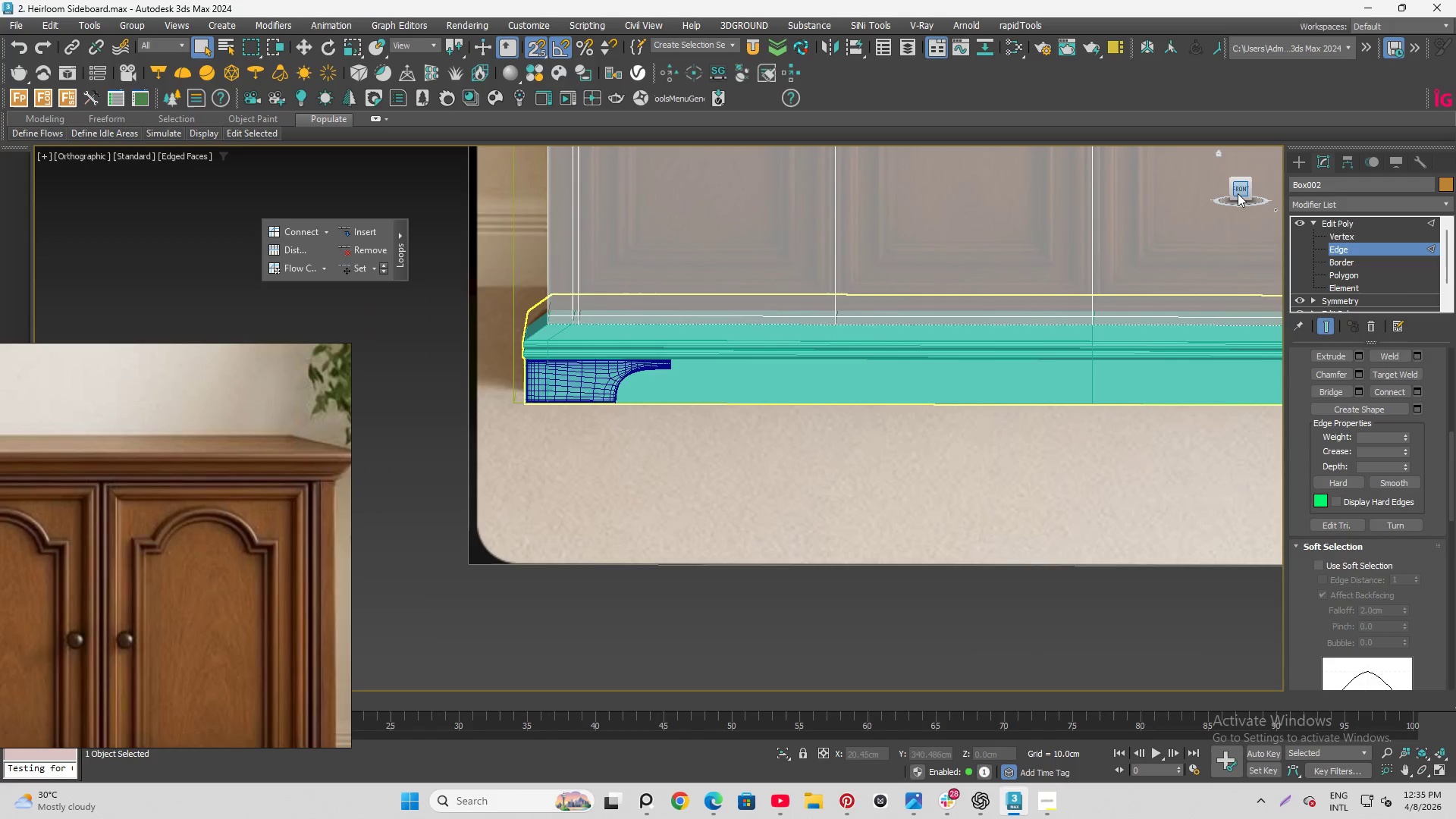 
left_click([1238, 192])
 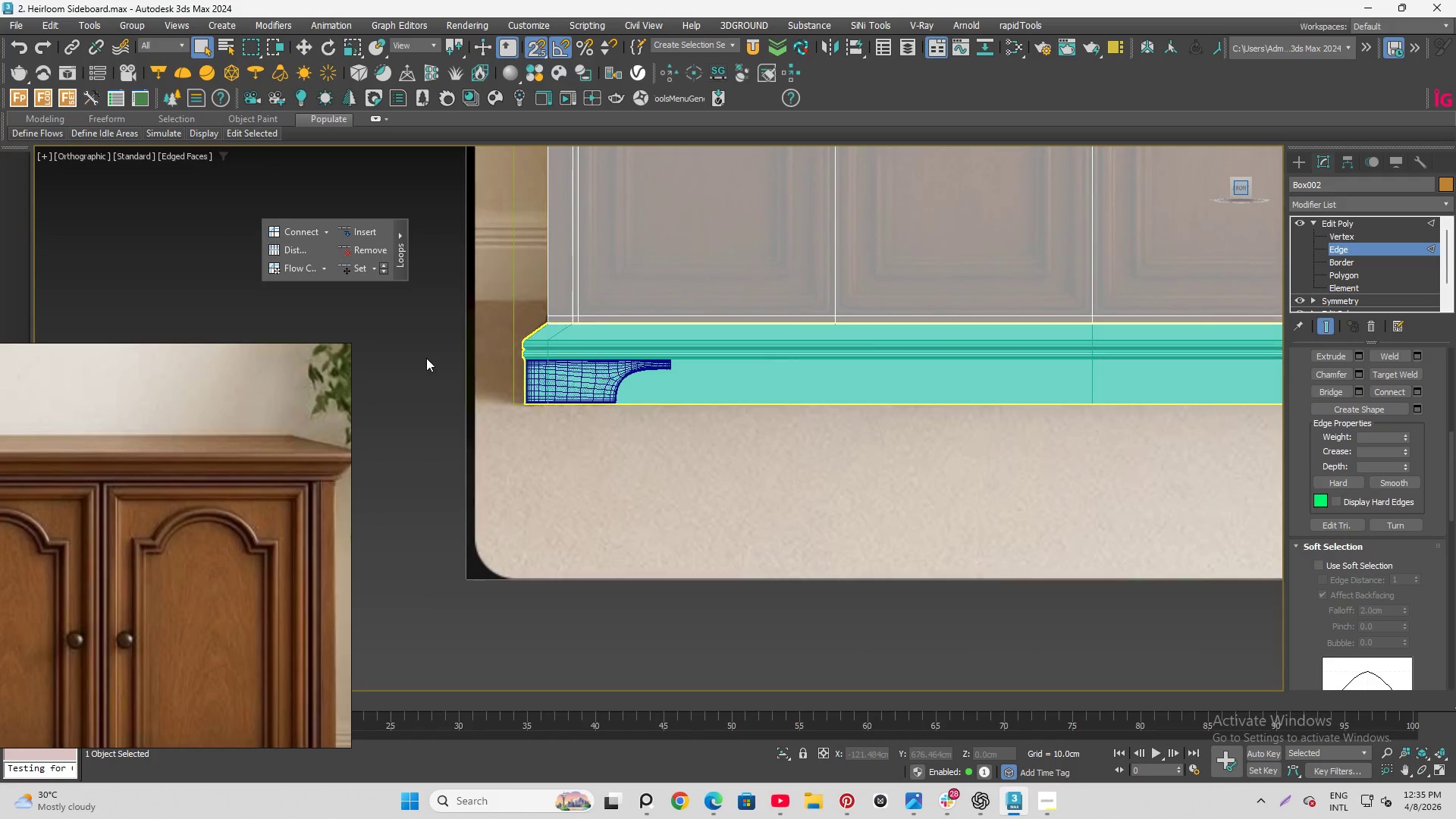 
scroll: coordinate [648, 260], scroll_direction: up, amount: 7.0
 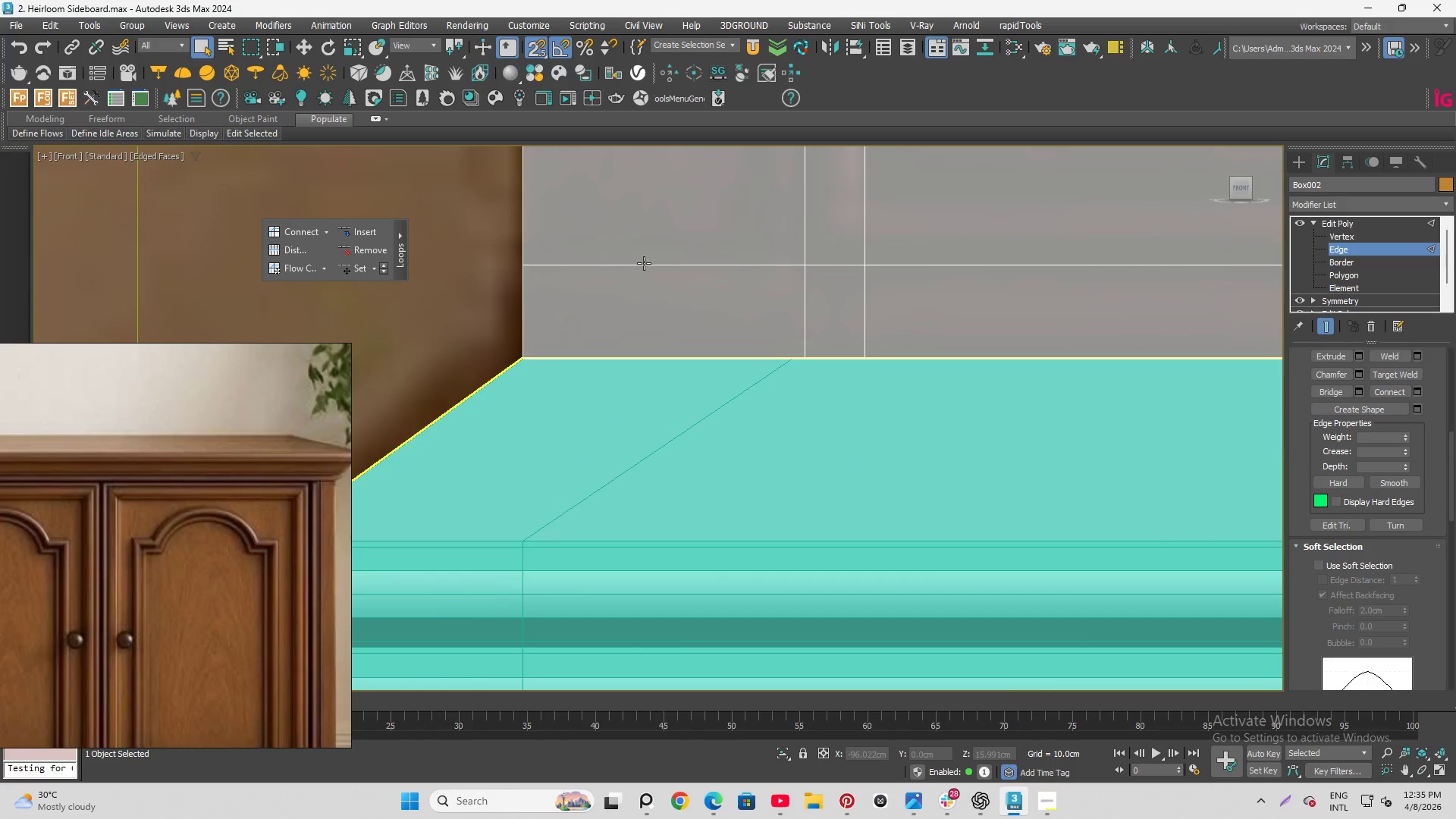 
scroll: coordinate [674, 445], scroll_direction: down, amount: 2.0
 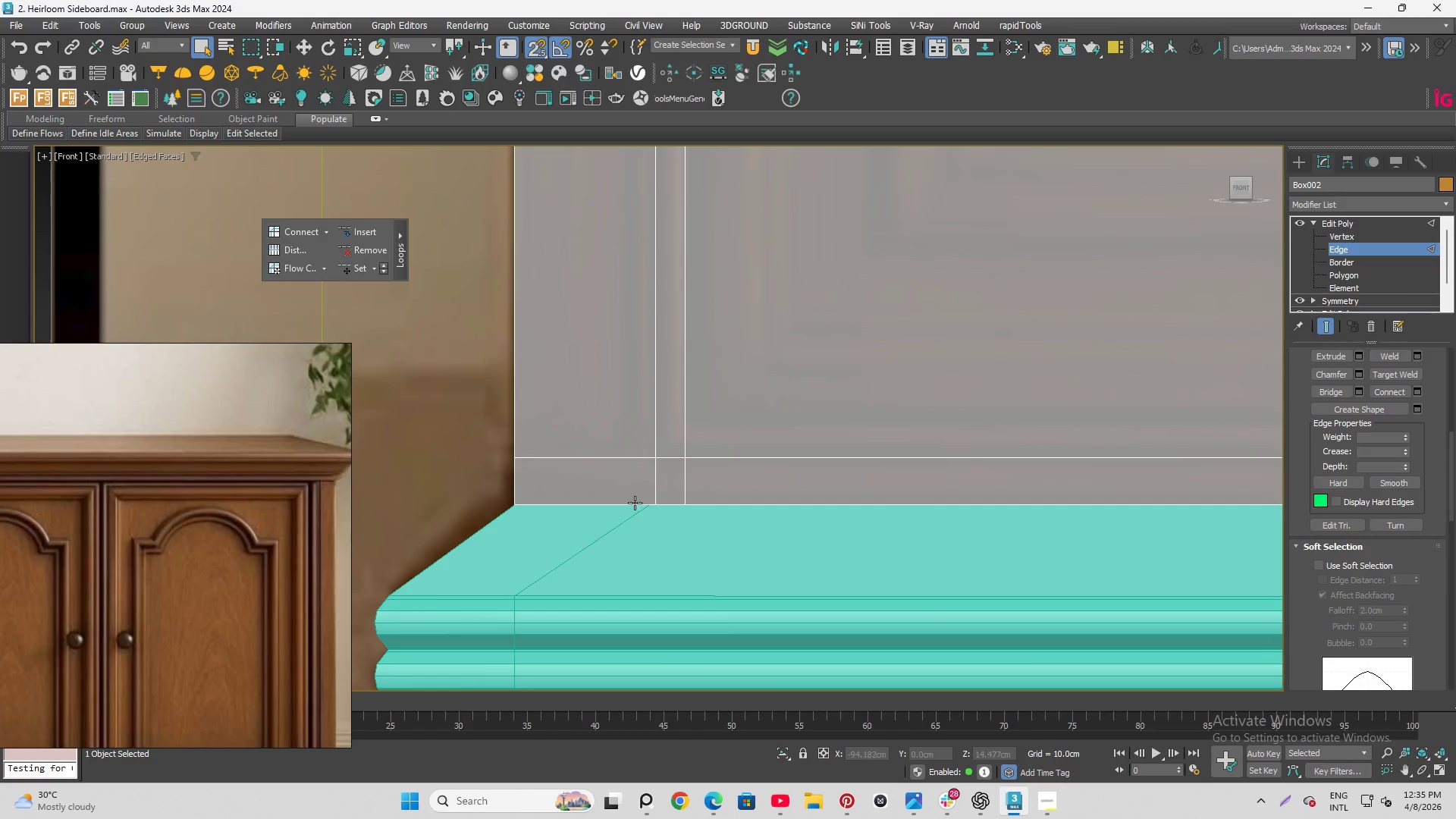 
left_click([652, 487])
 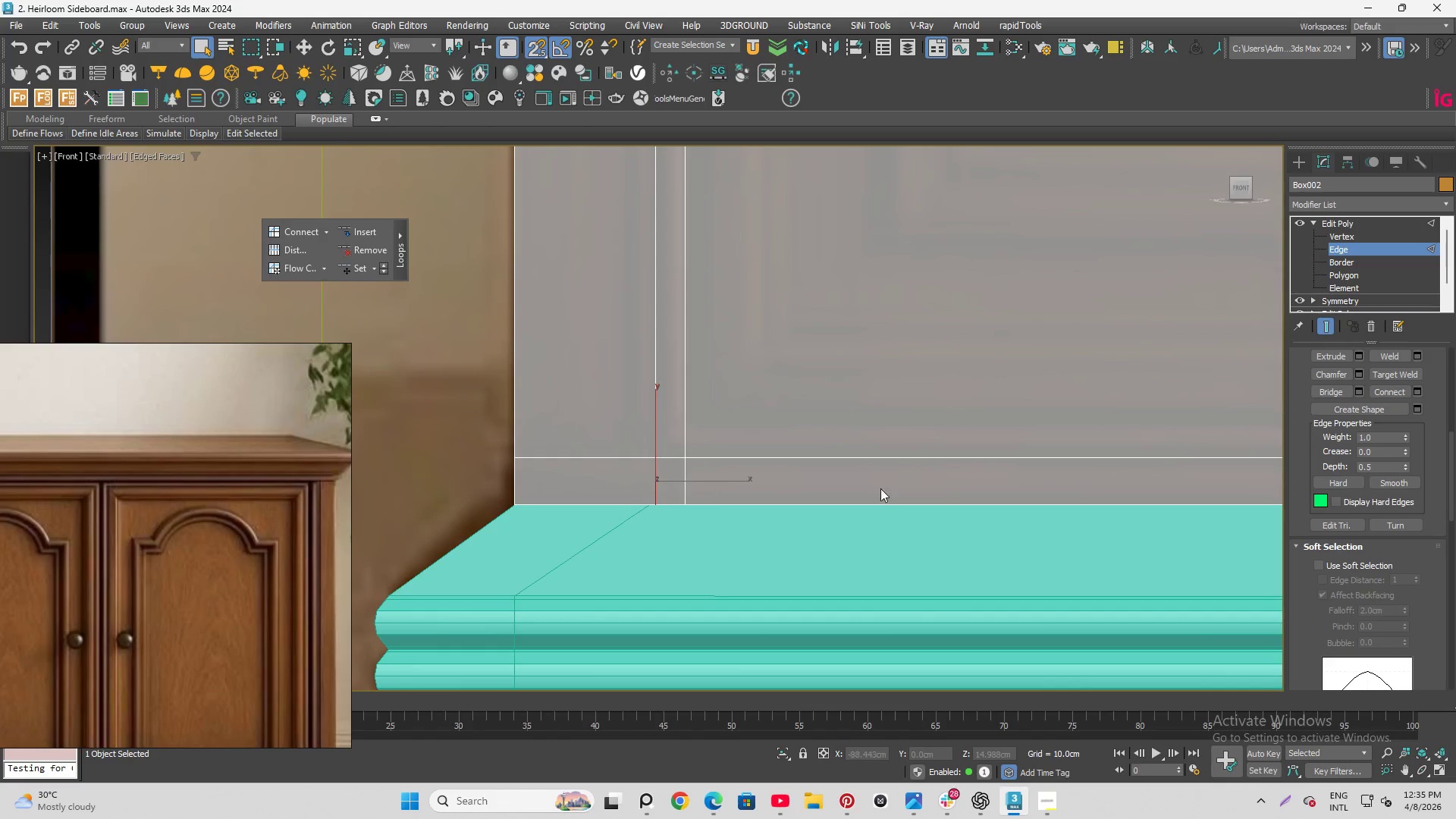 
hold_key(key=ControlLeft, duration=0.91)
 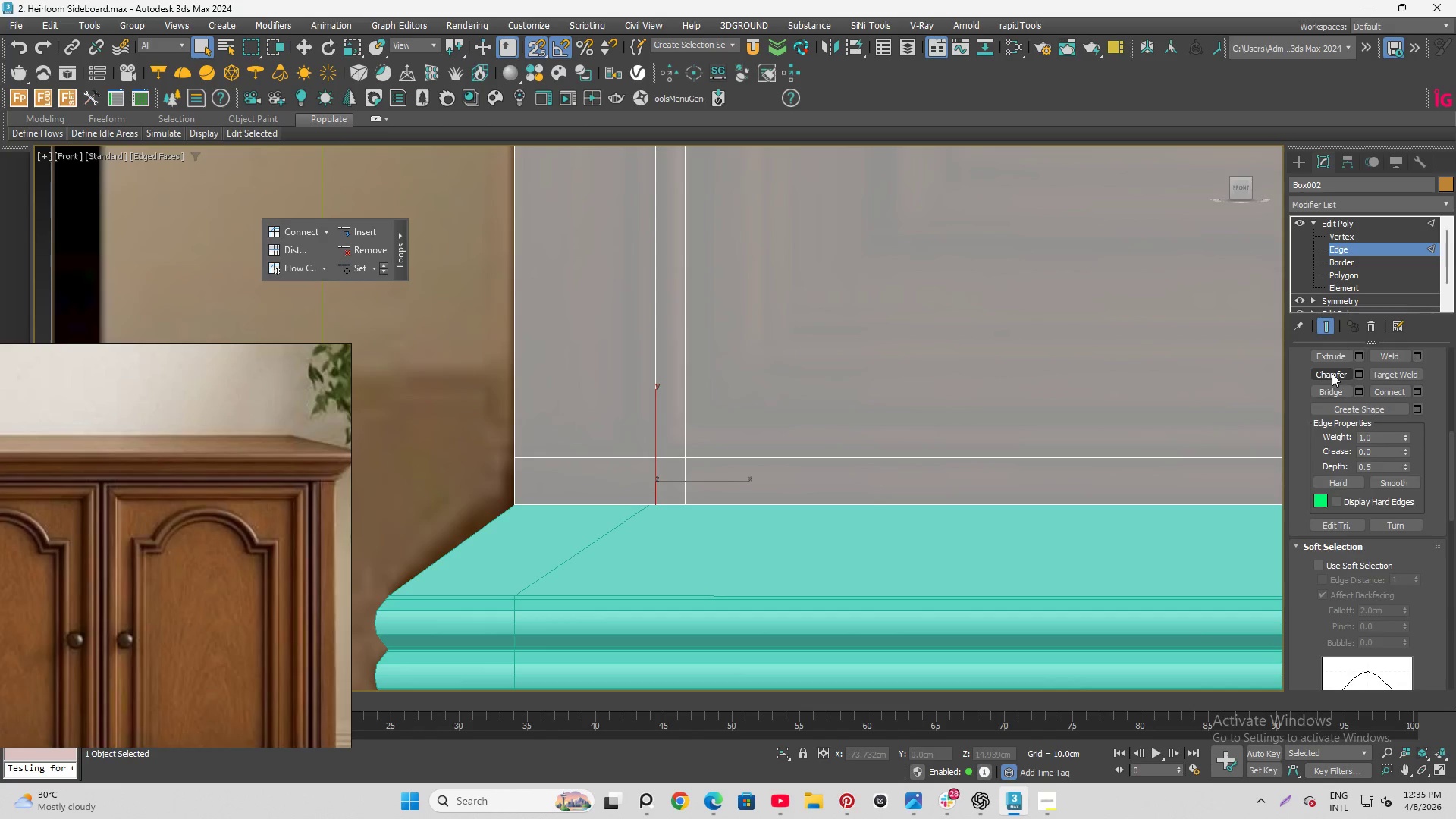 
scroll: coordinate [1327, 431], scroll_direction: up, amount: 12.0
 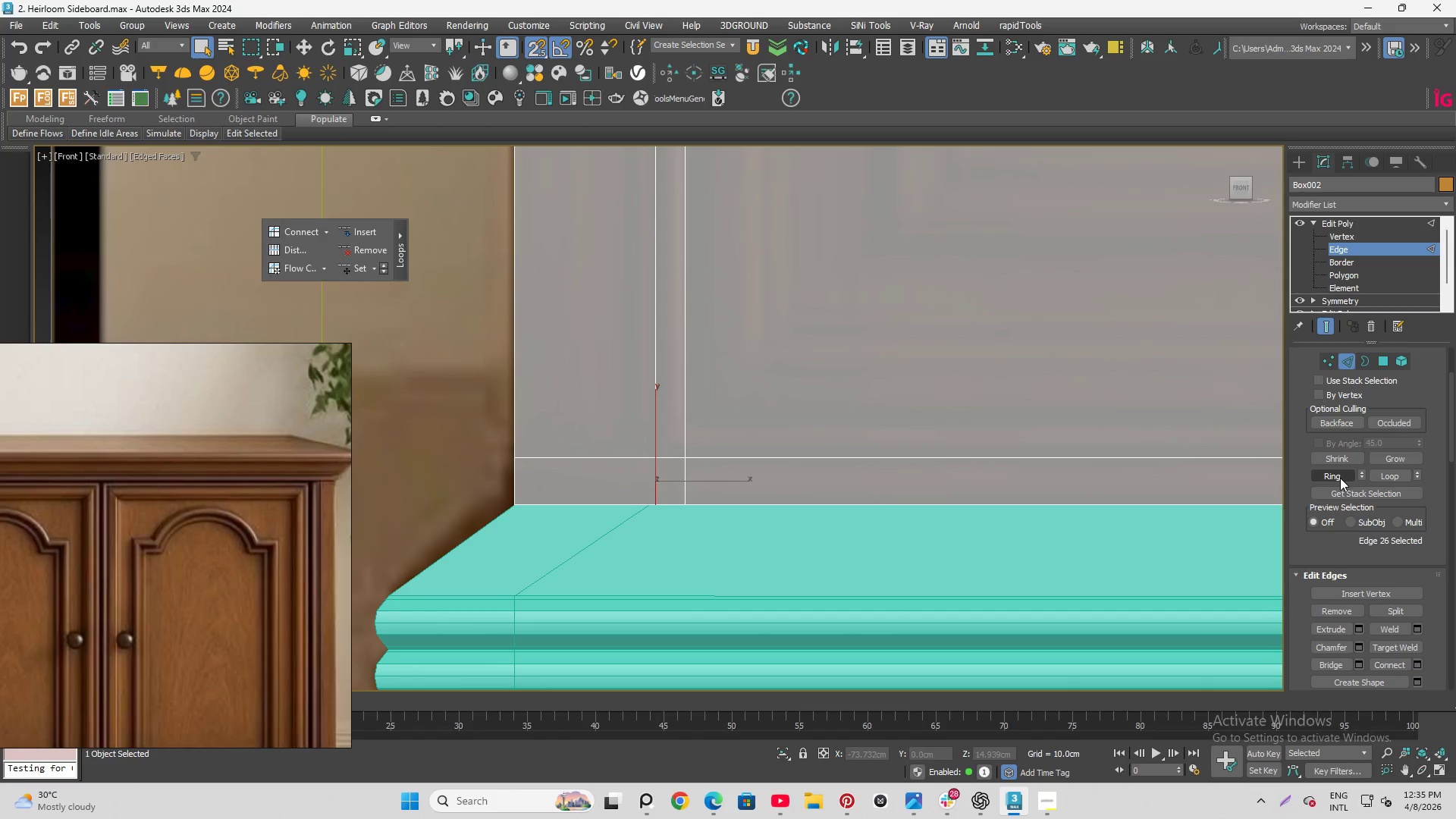 
left_click([1340, 478])
 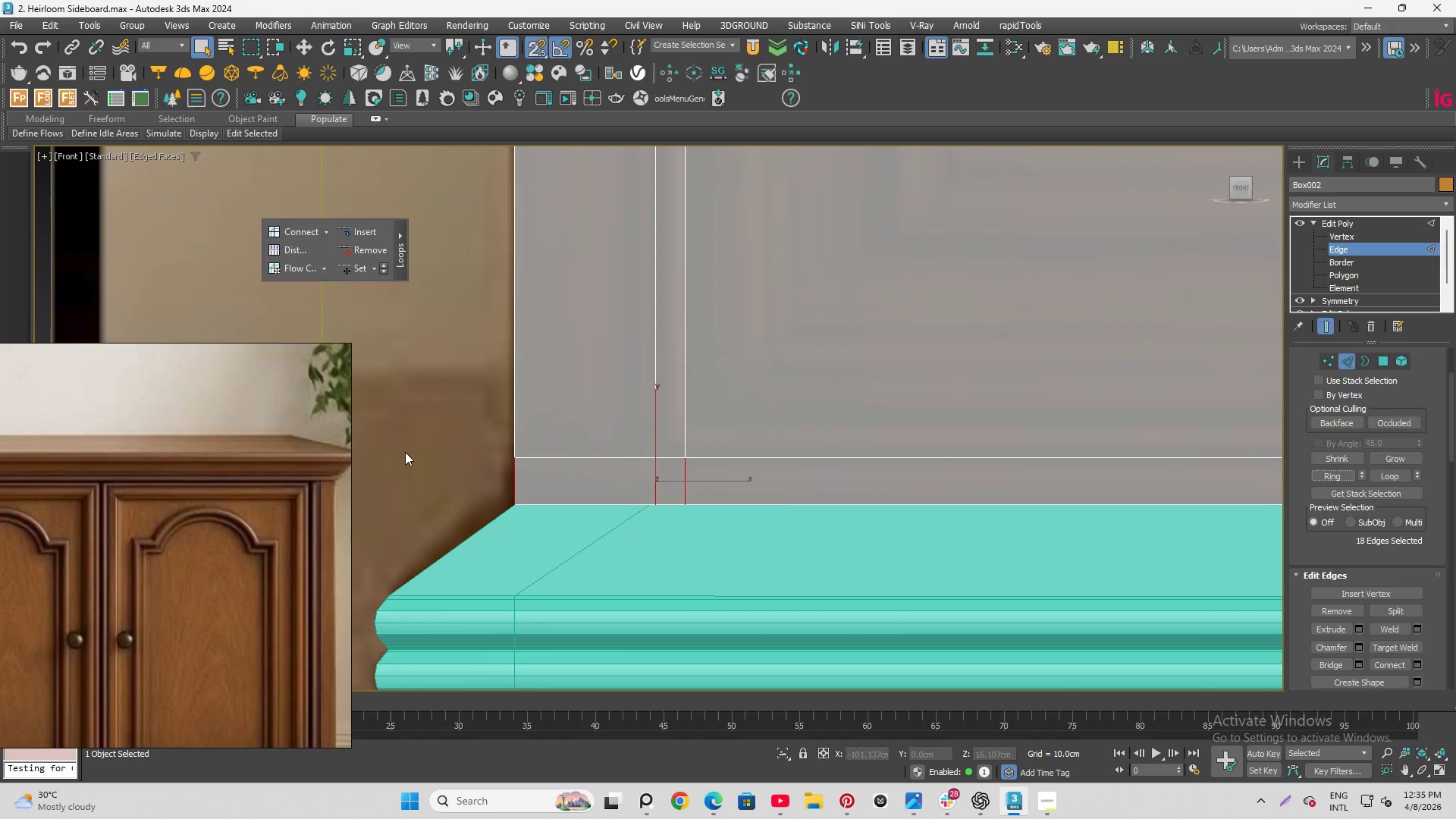 
scroll: coordinate [321, 560], scroll_direction: up, amount: 3.0
 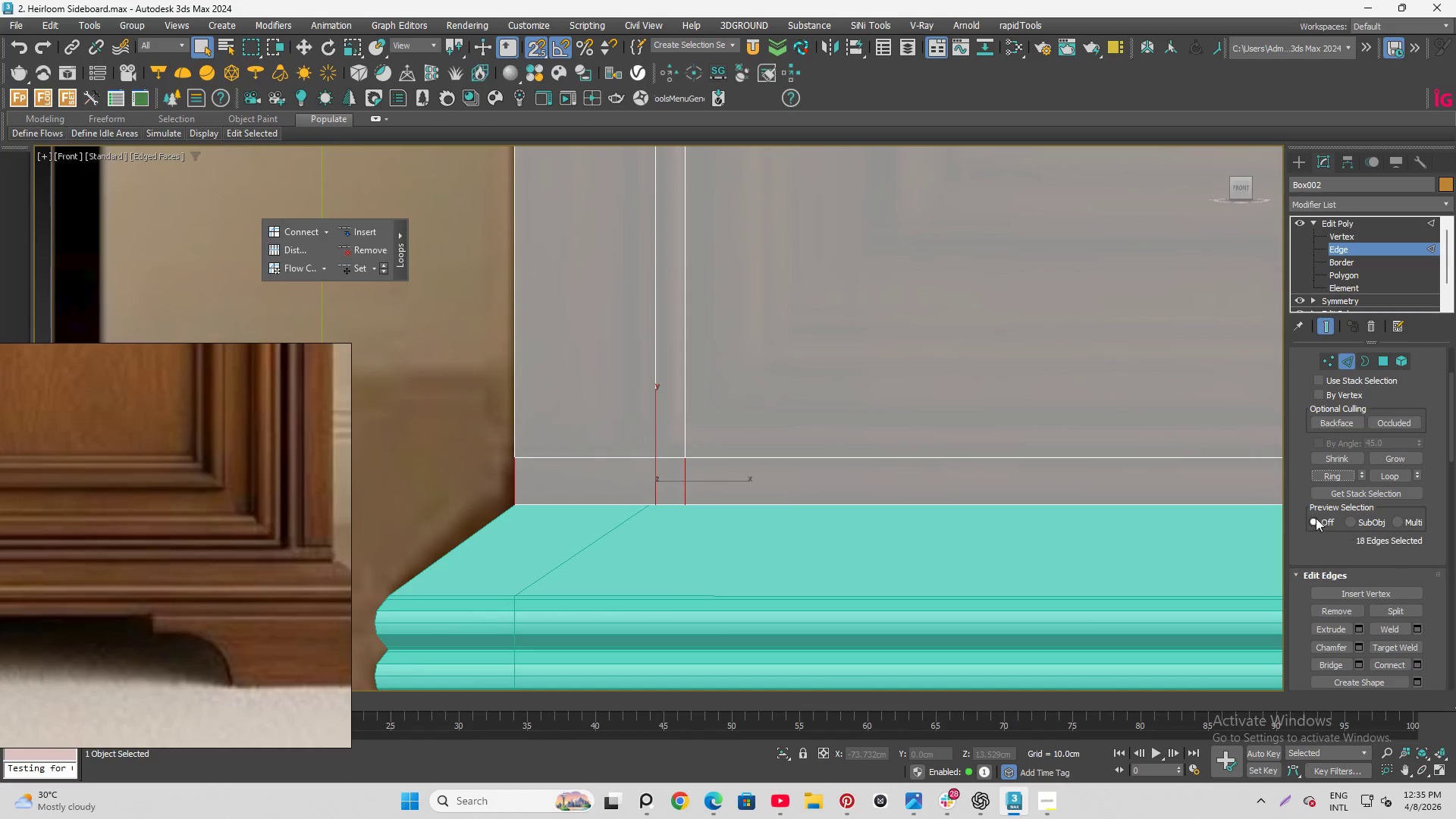 
scroll: coordinate [525, 490], scroll_direction: down, amount: 5.0
 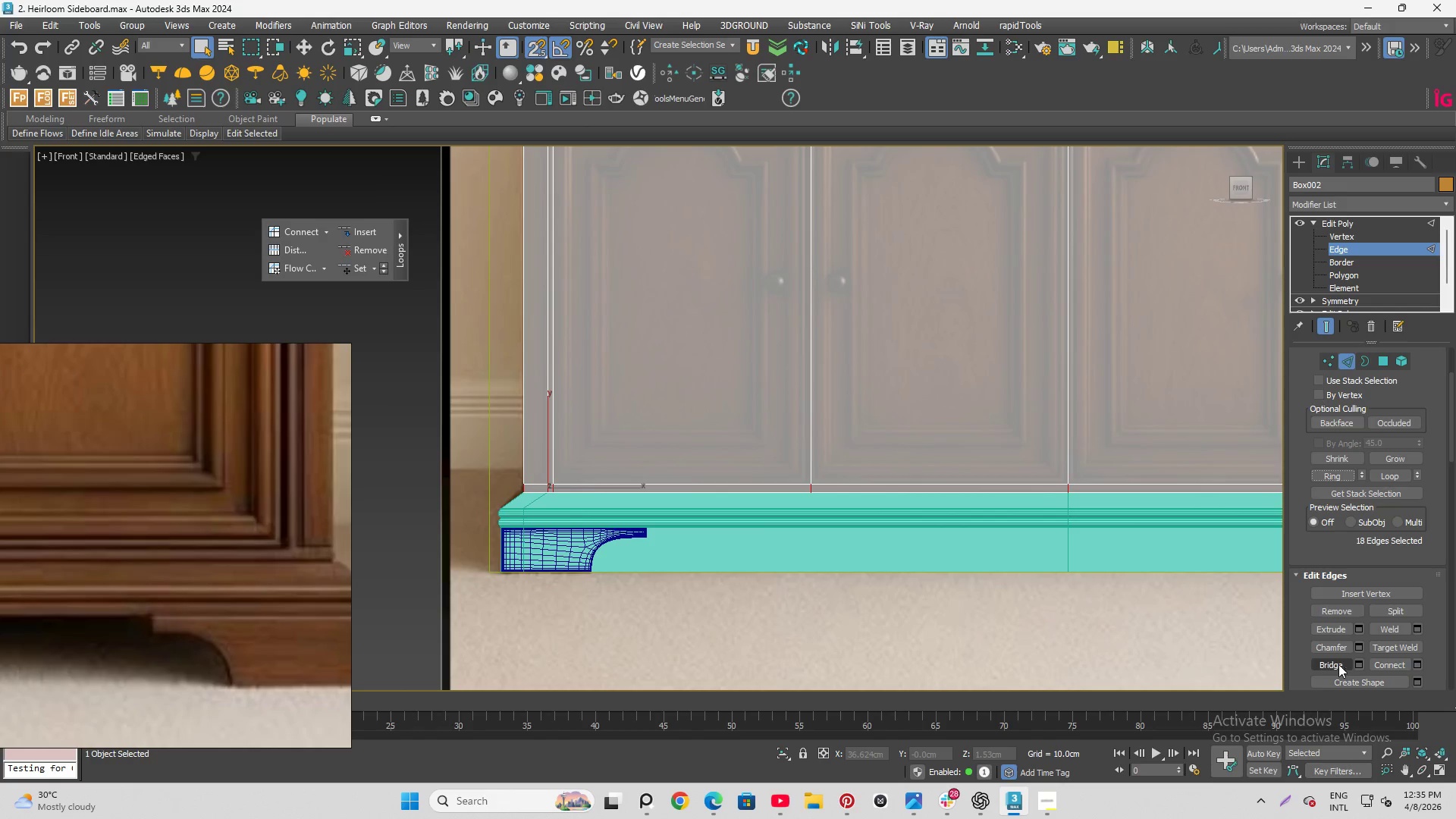 
left_click_drag(start_coordinate=[1357, 664], to_coordinate=[1354, 663])
 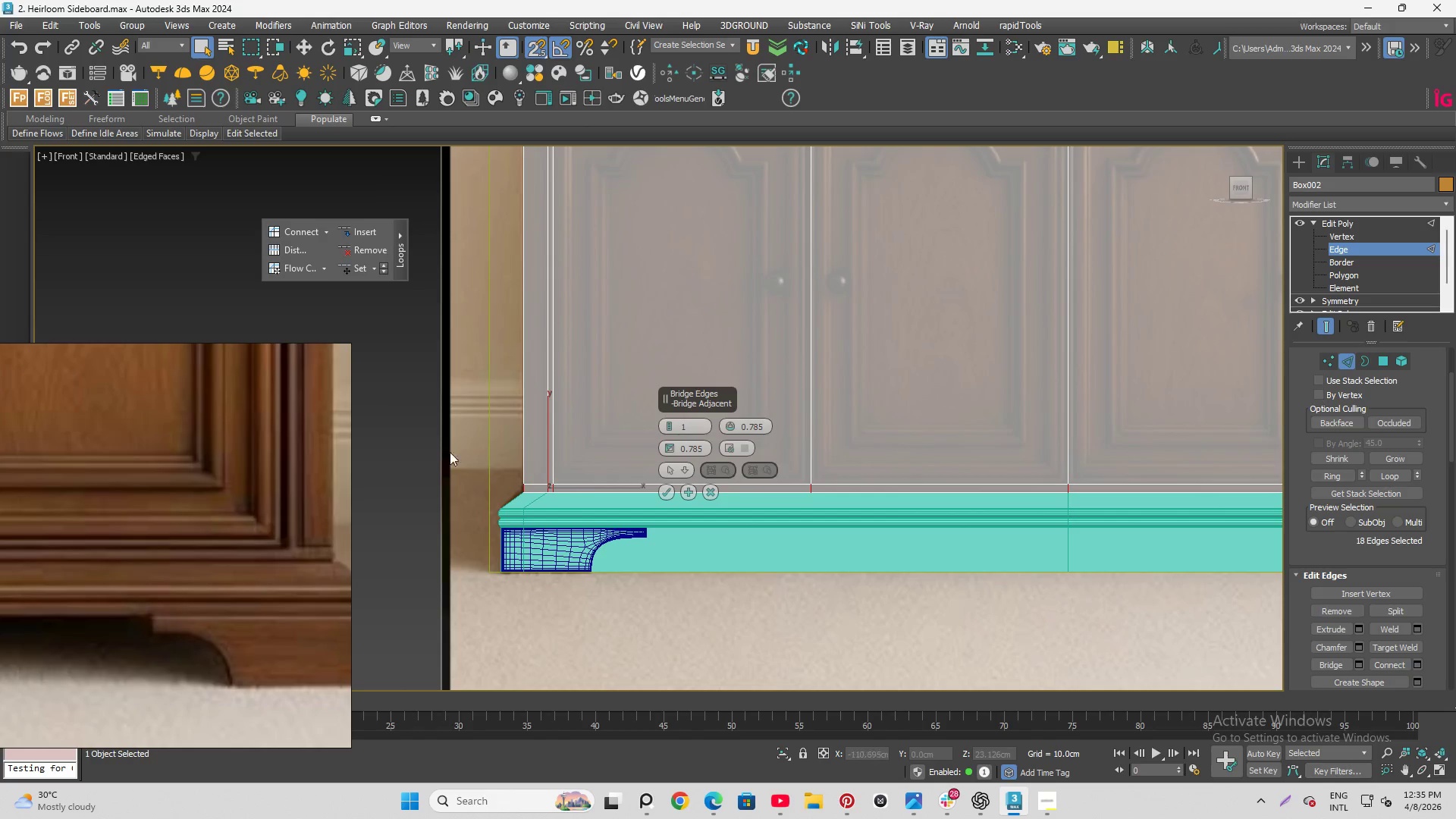 
scroll: coordinate [529, 491], scroll_direction: up, amount: 5.0
 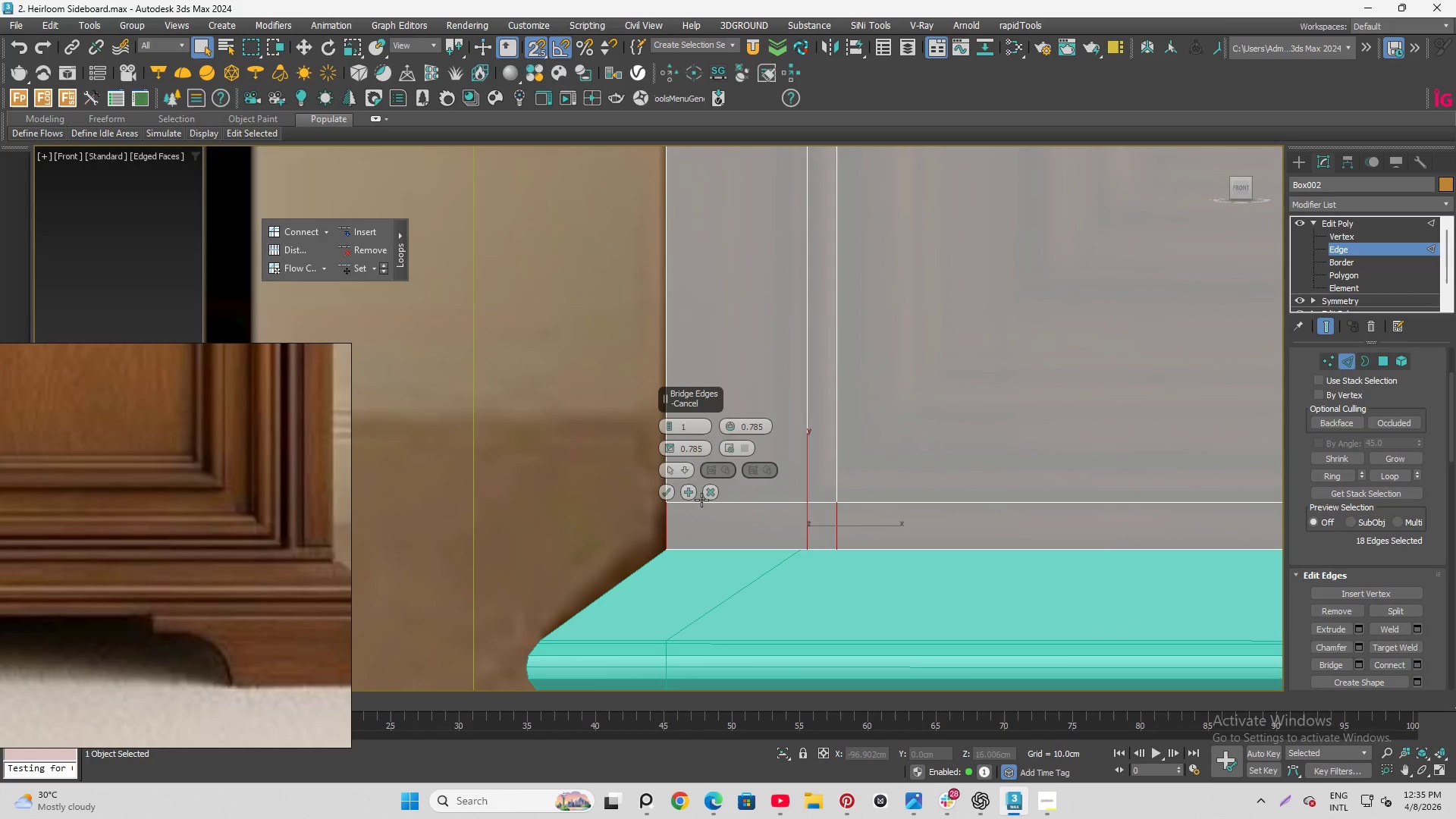 
left_click([710, 492])
 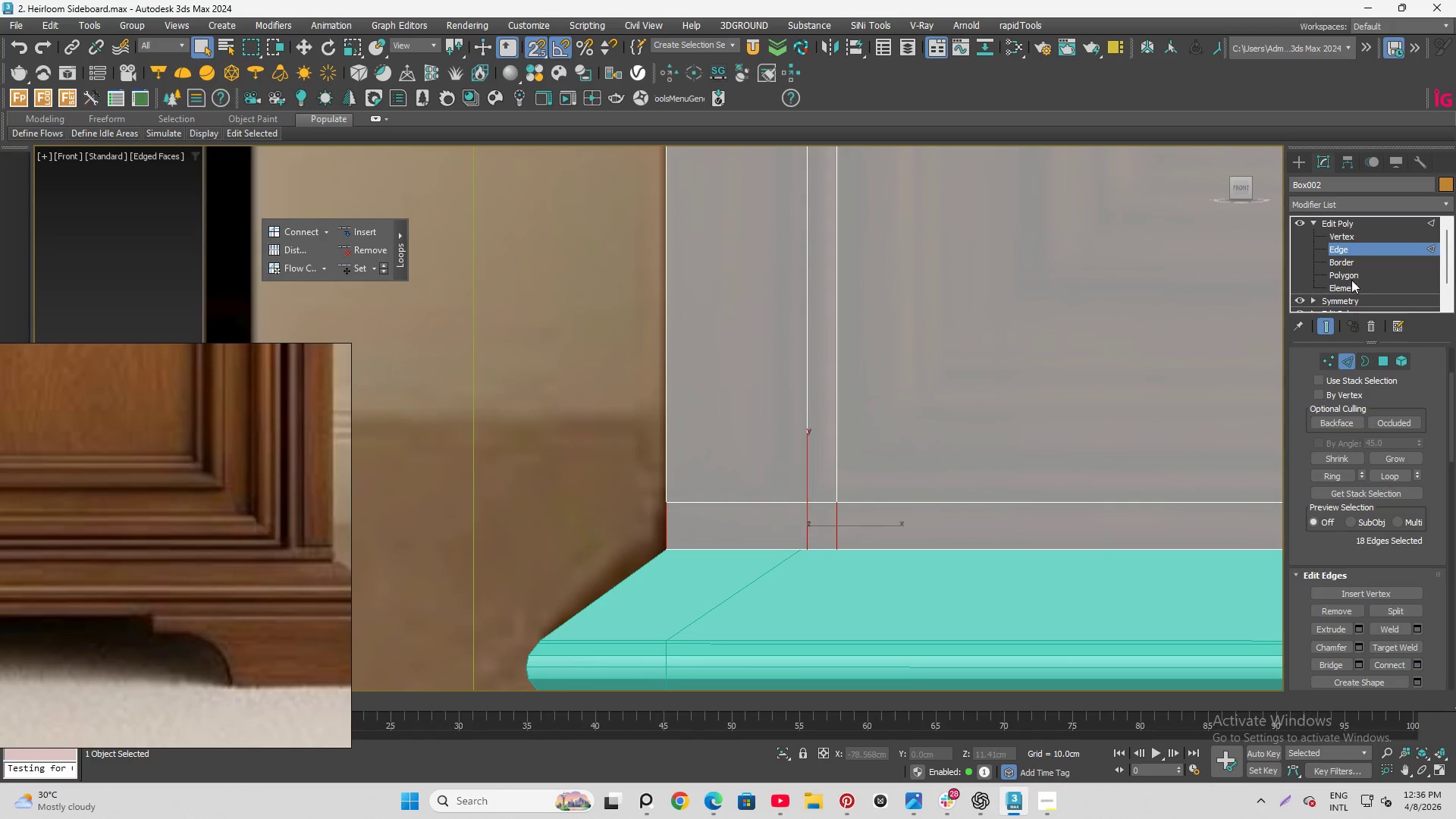 
left_click([1351, 276])
 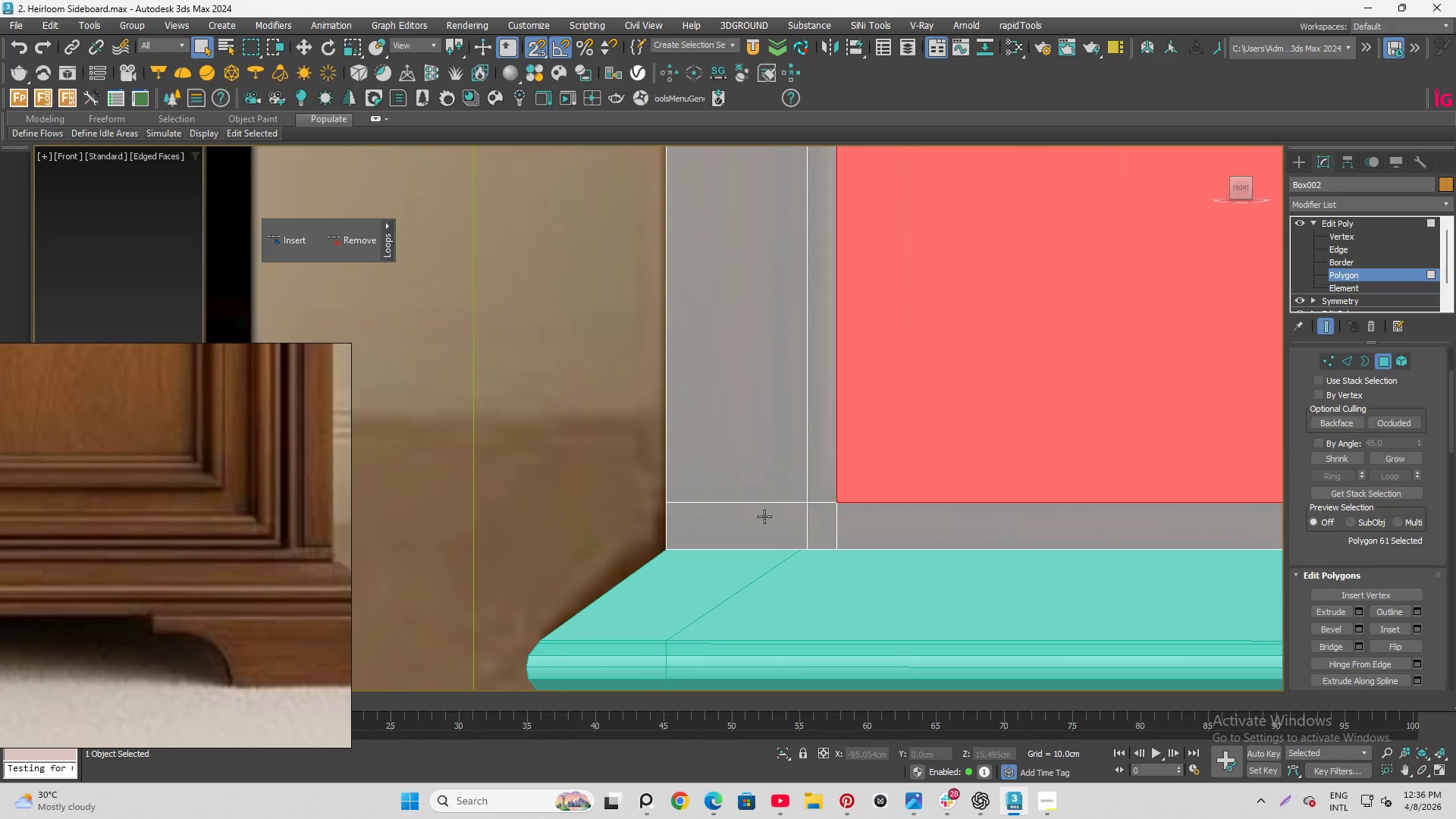 
left_click([761, 531])
 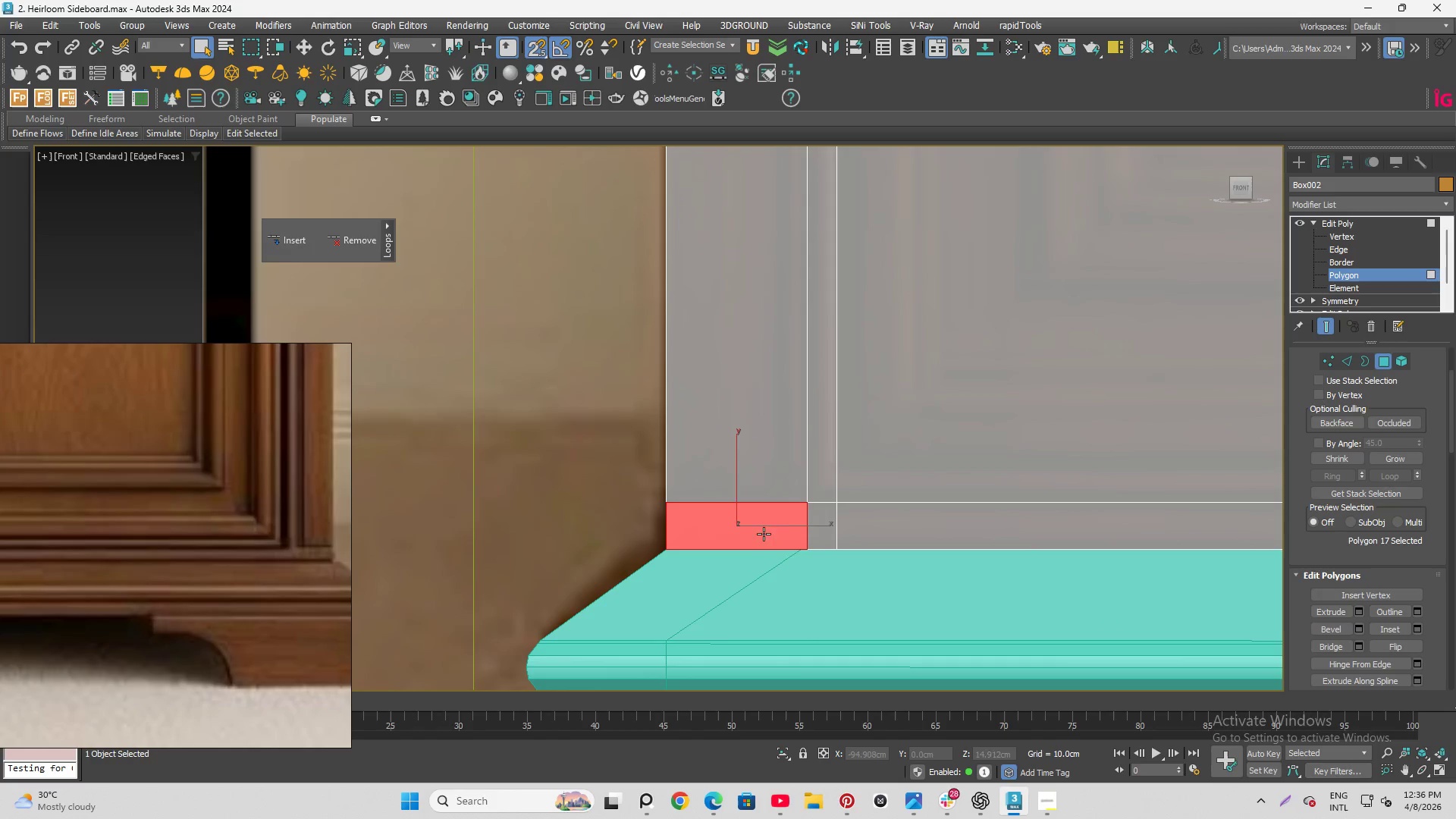 
hold_key(key=ControlLeft, duration=1.52)
double_click([805, 533])
 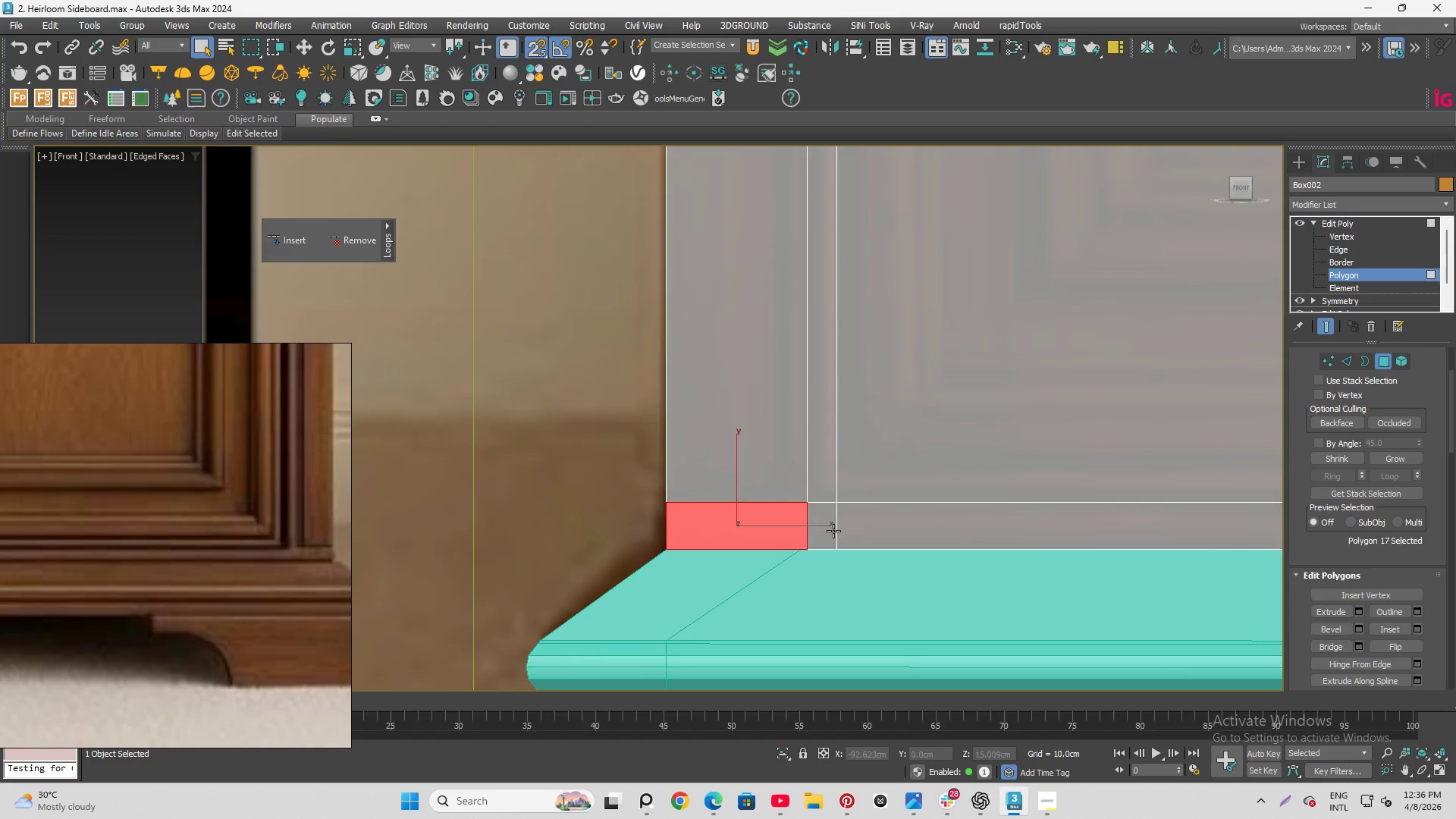 
left_click([830, 532])
 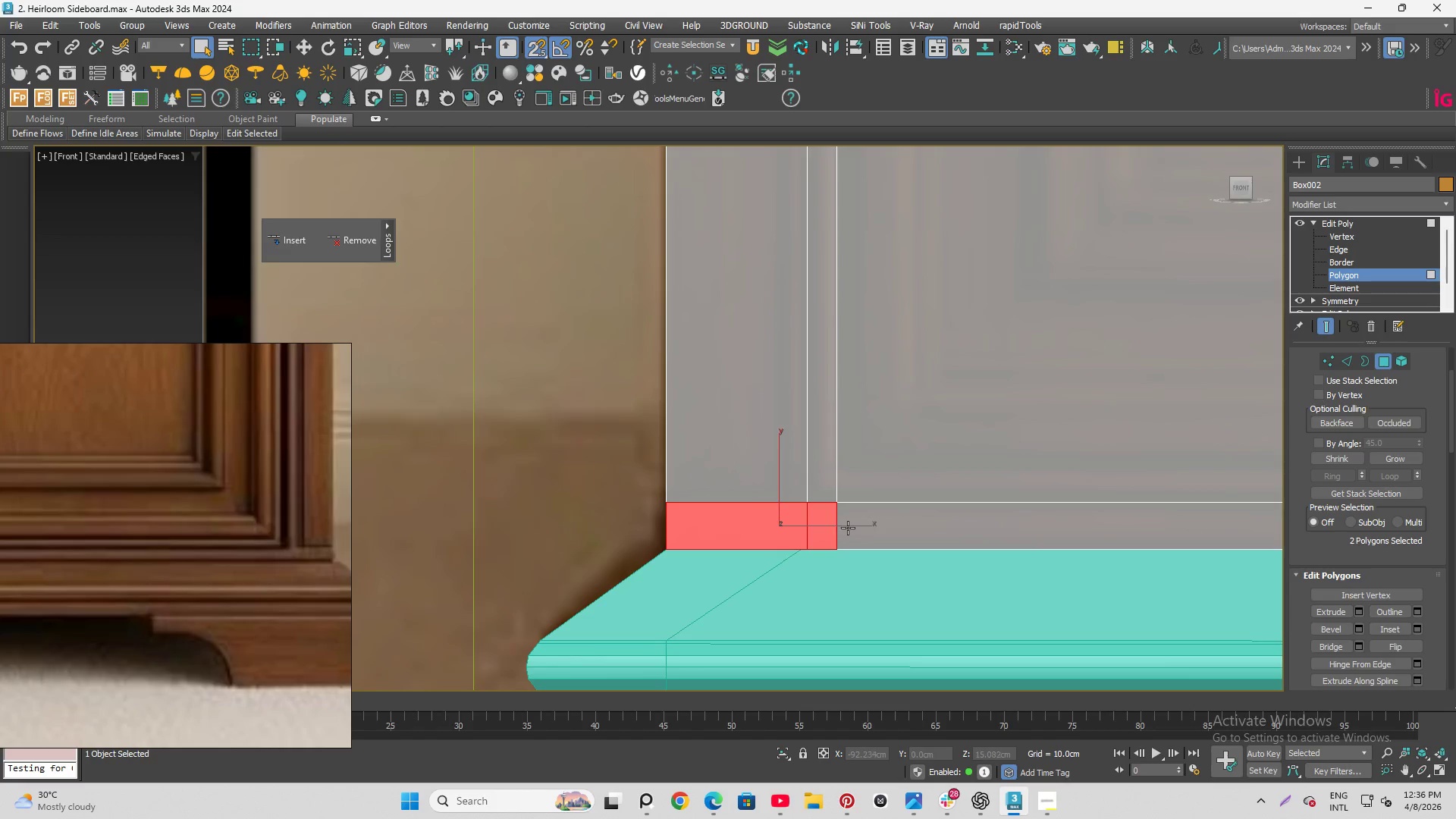 
double_click([848, 528])
 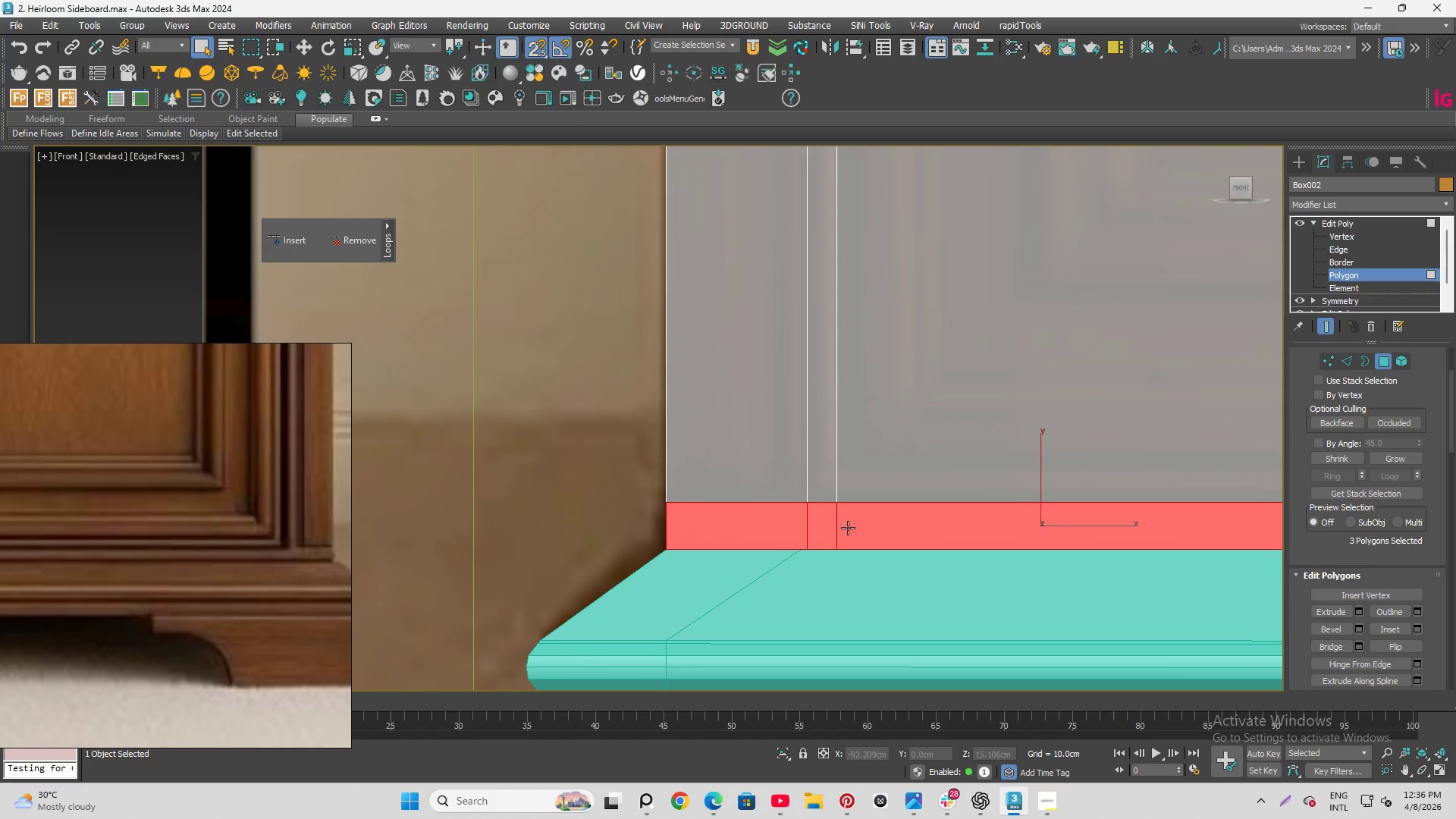 
hold_key(key=ControlLeft, duration=0.59)
triple_click([848, 528])
 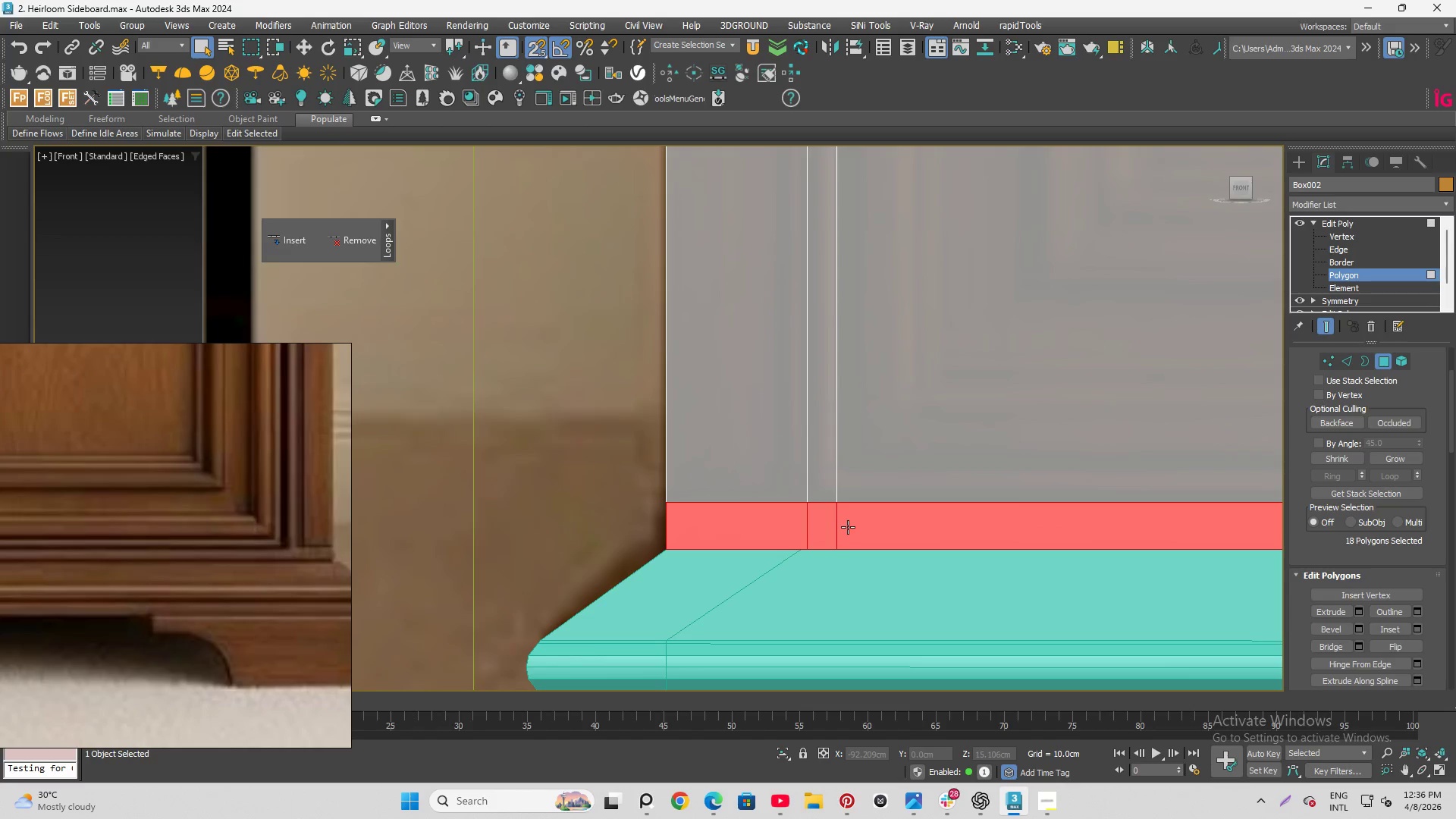 
left_click([1354, 628])
 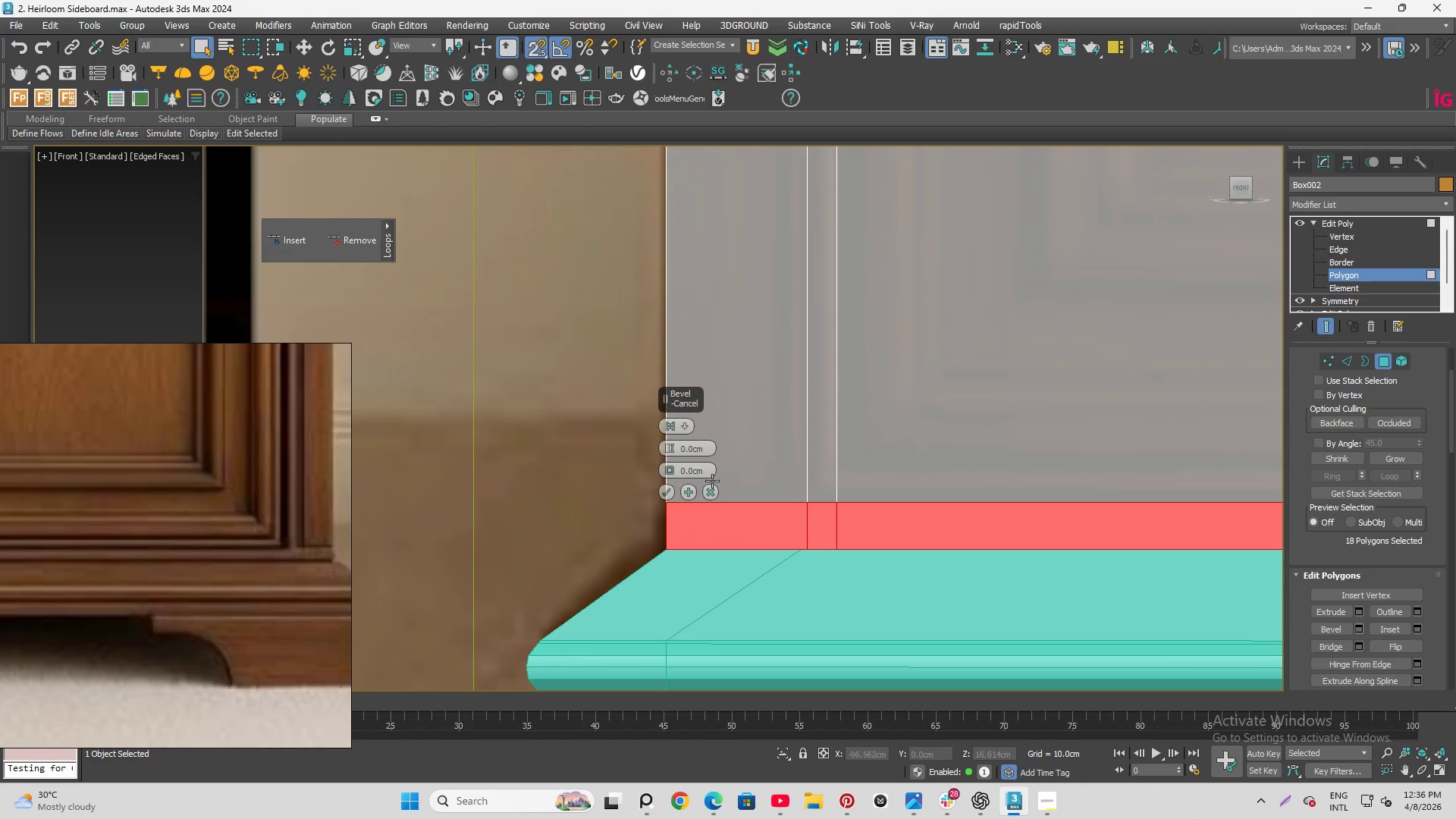 
scroll: coordinate [649, 446], scroll_direction: up, amount: 2.0
 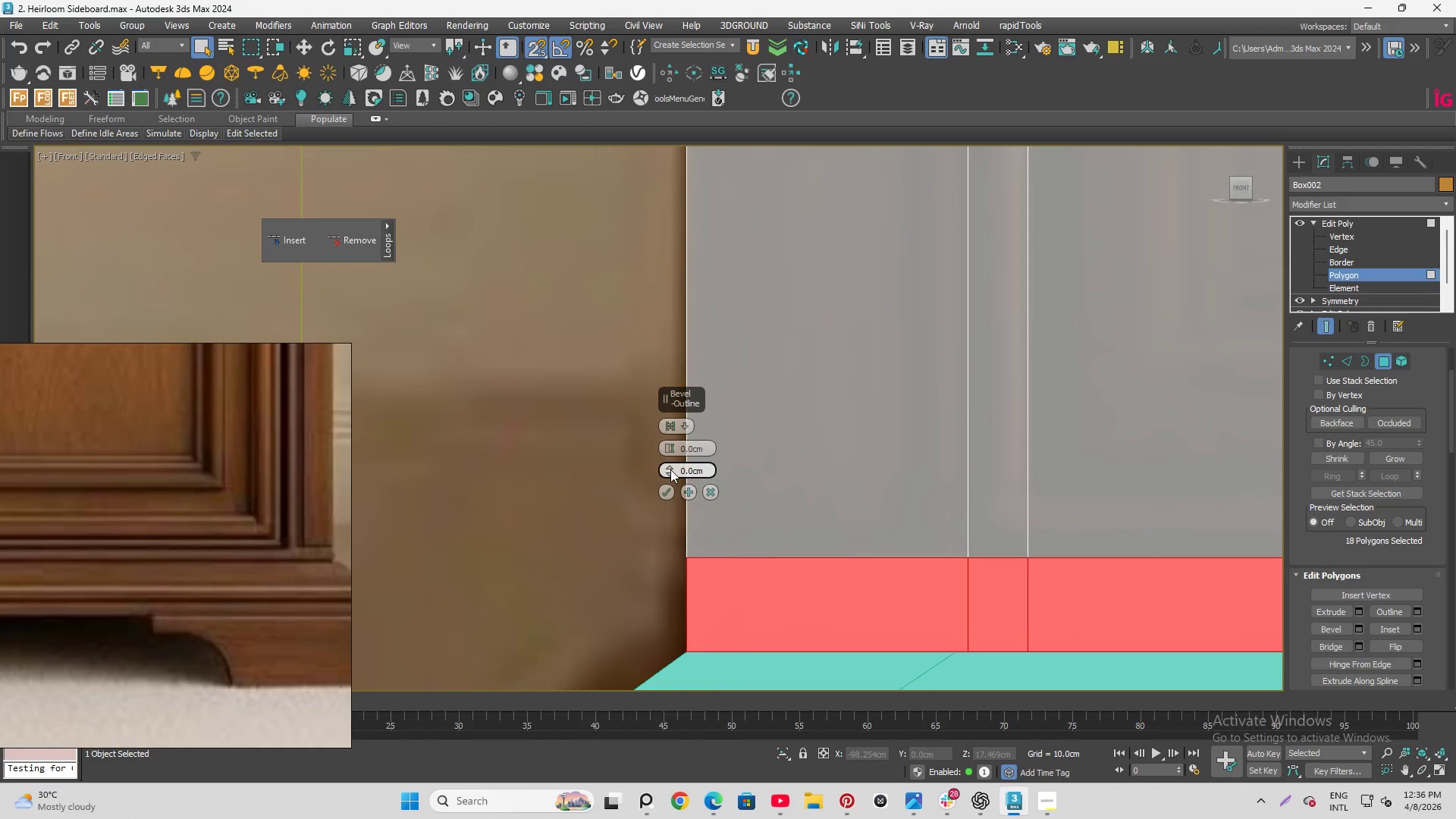 
left_click_drag(start_coordinate=[670, 469], to_coordinate=[671, 485])
 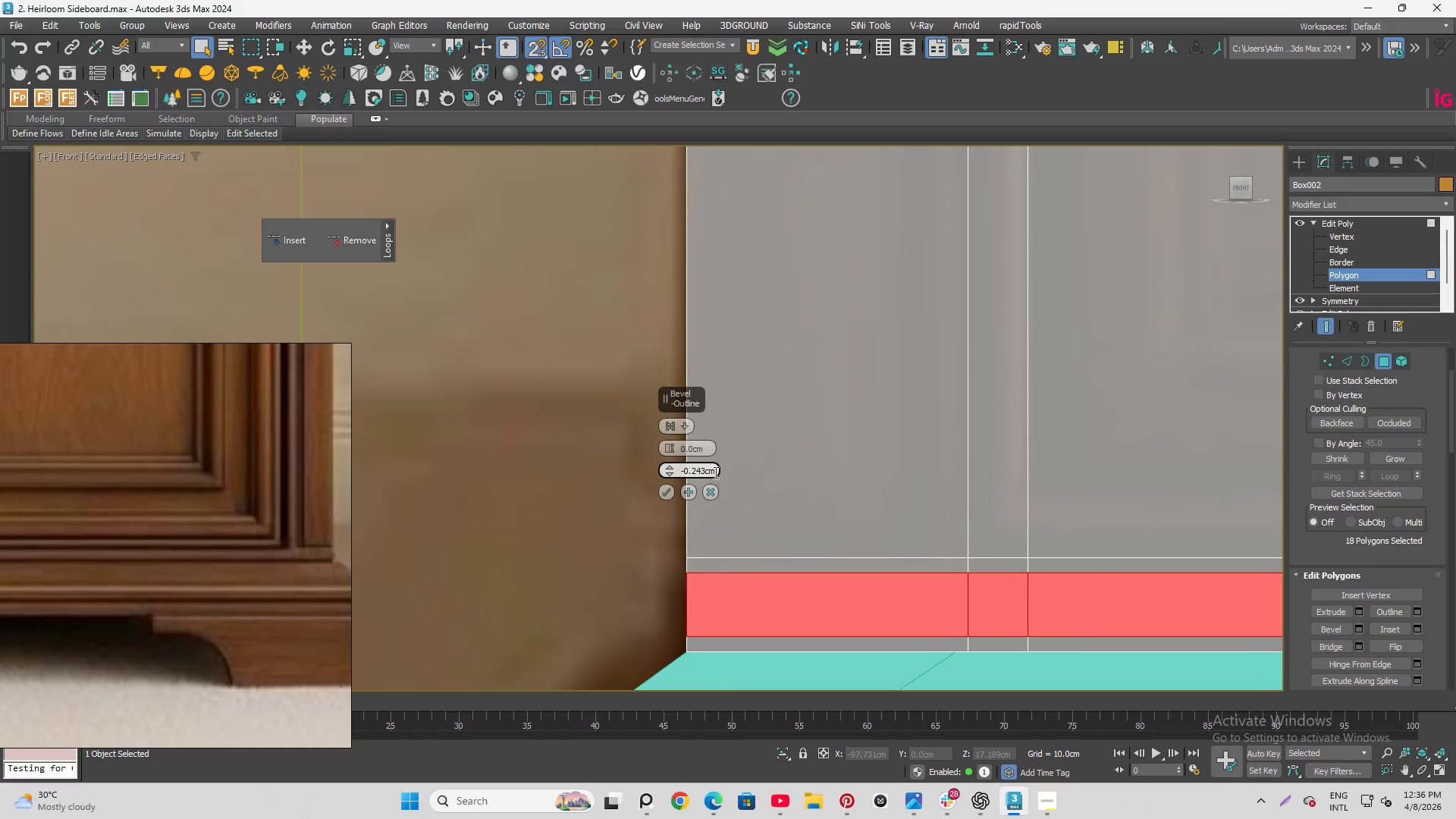 
left_click_drag(start_coordinate=[717, 472], to_coordinate=[696, 472])
 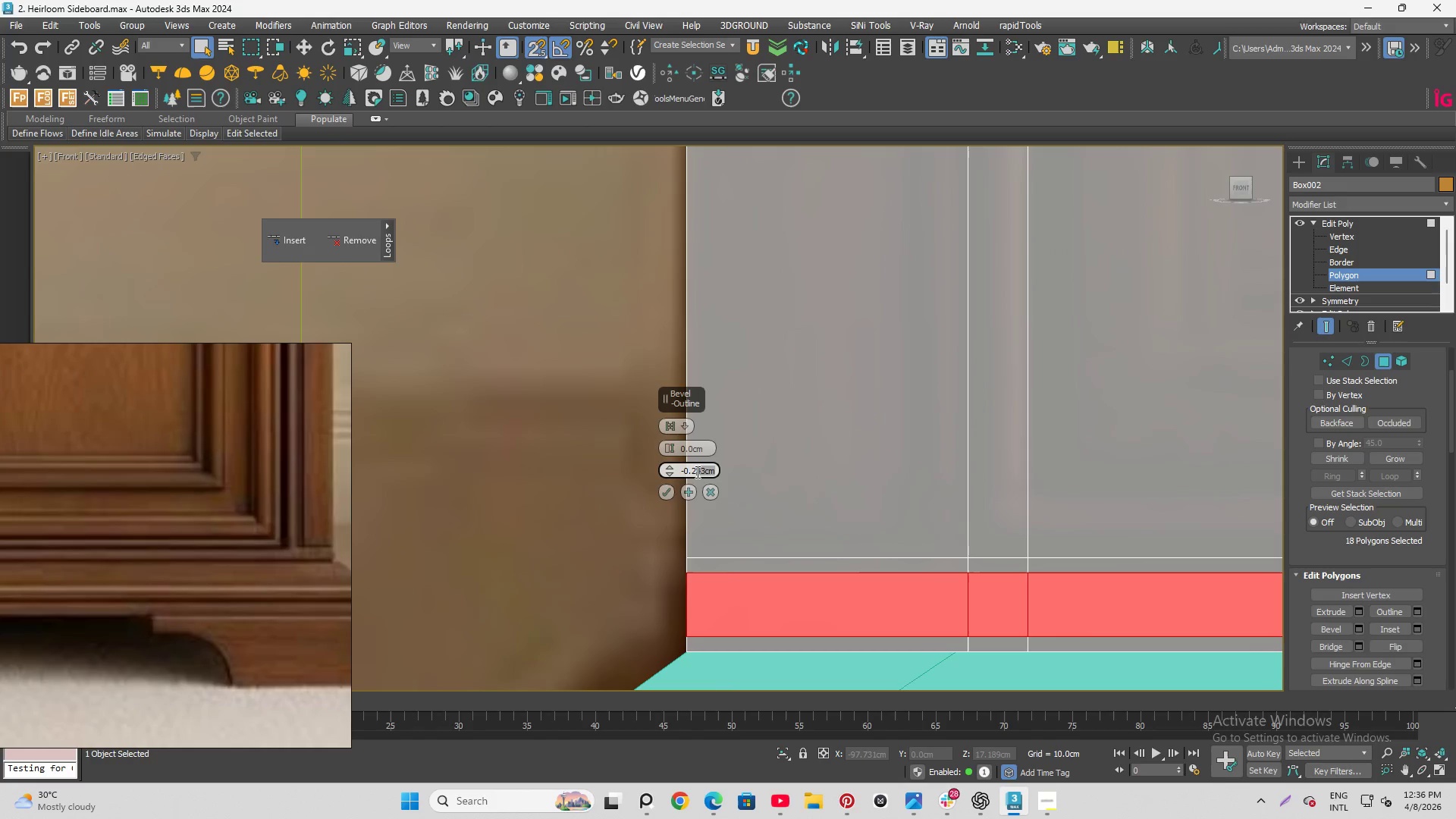 
key(5)
 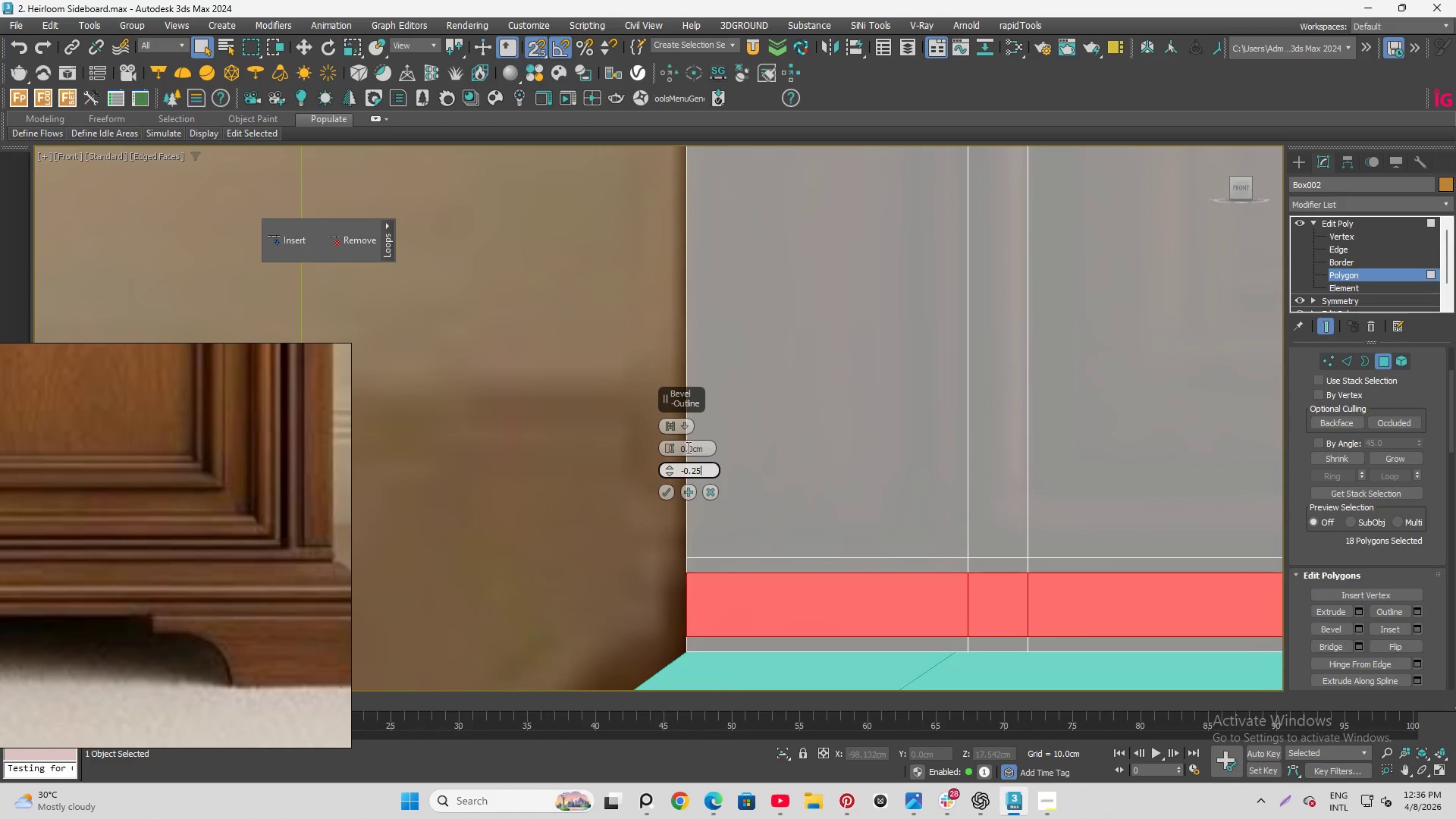 
left_click([689, 446])
 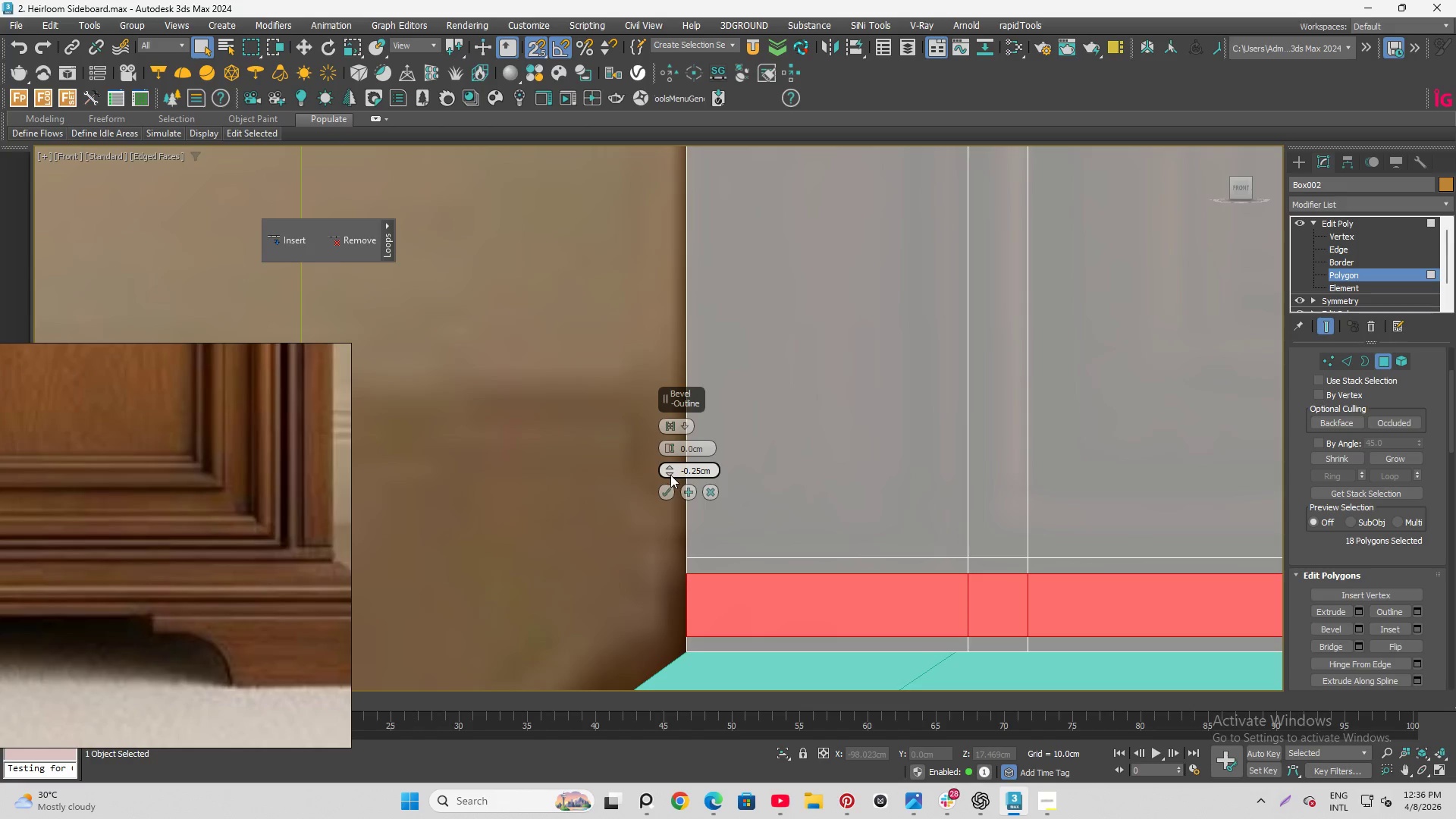 
left_click_drag(start_coordinate=[670, 469], to_coordinate=[667, 460])
 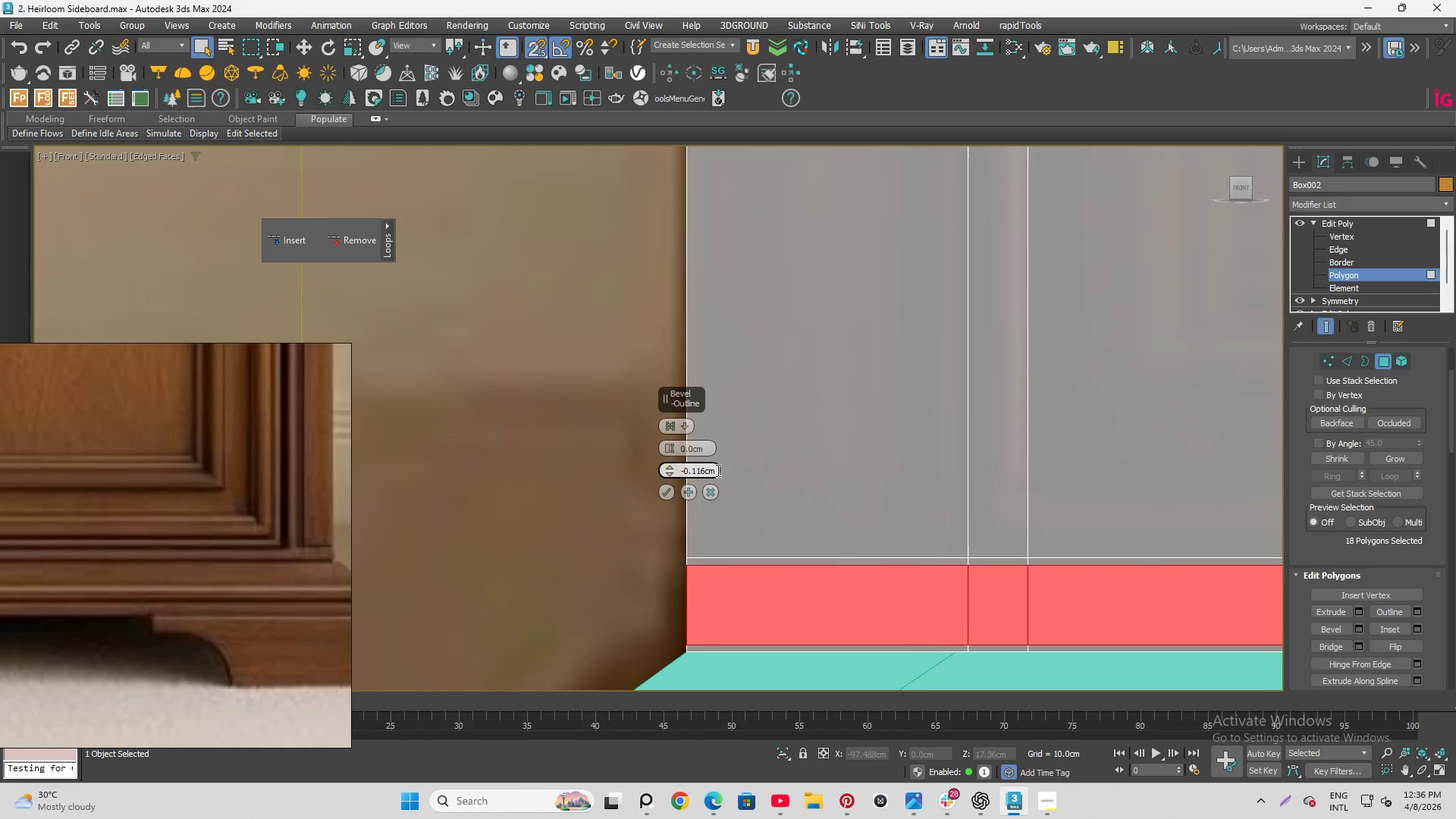 
left_click_drag(start_coordinate=[717, 470], to_coordinate=[692, 472])
 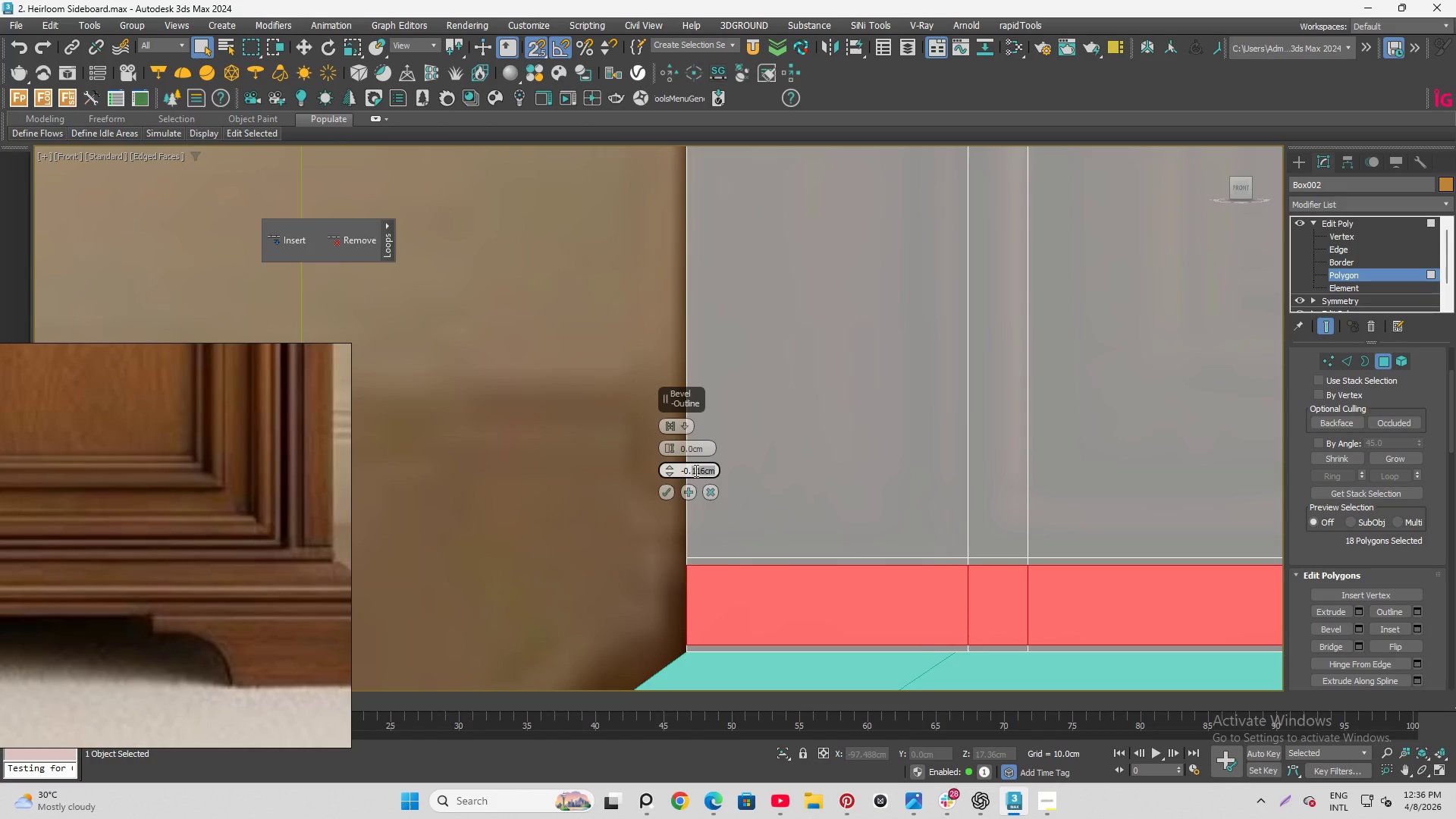 
type(25)
 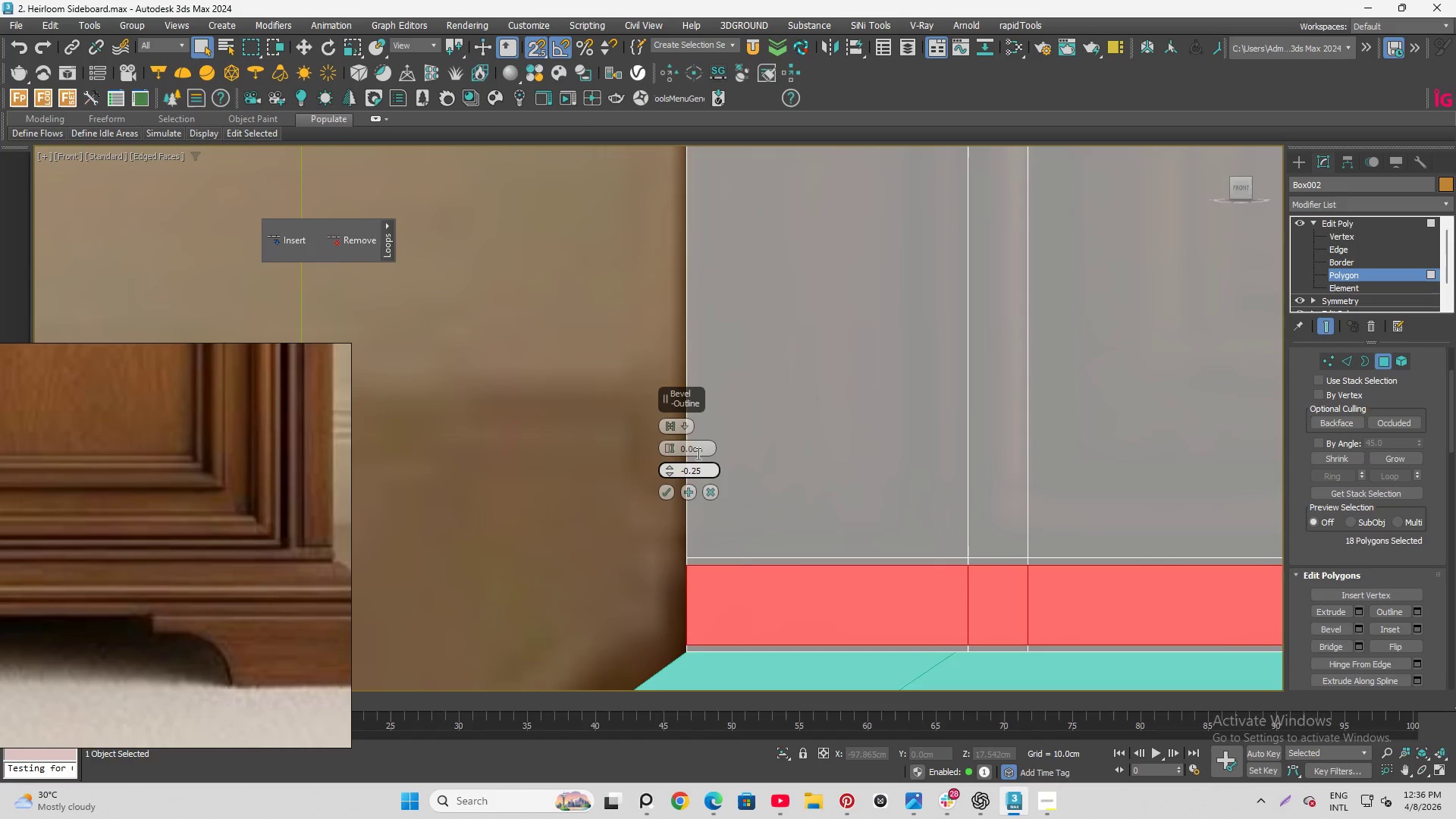 
left_click([697, 453])
 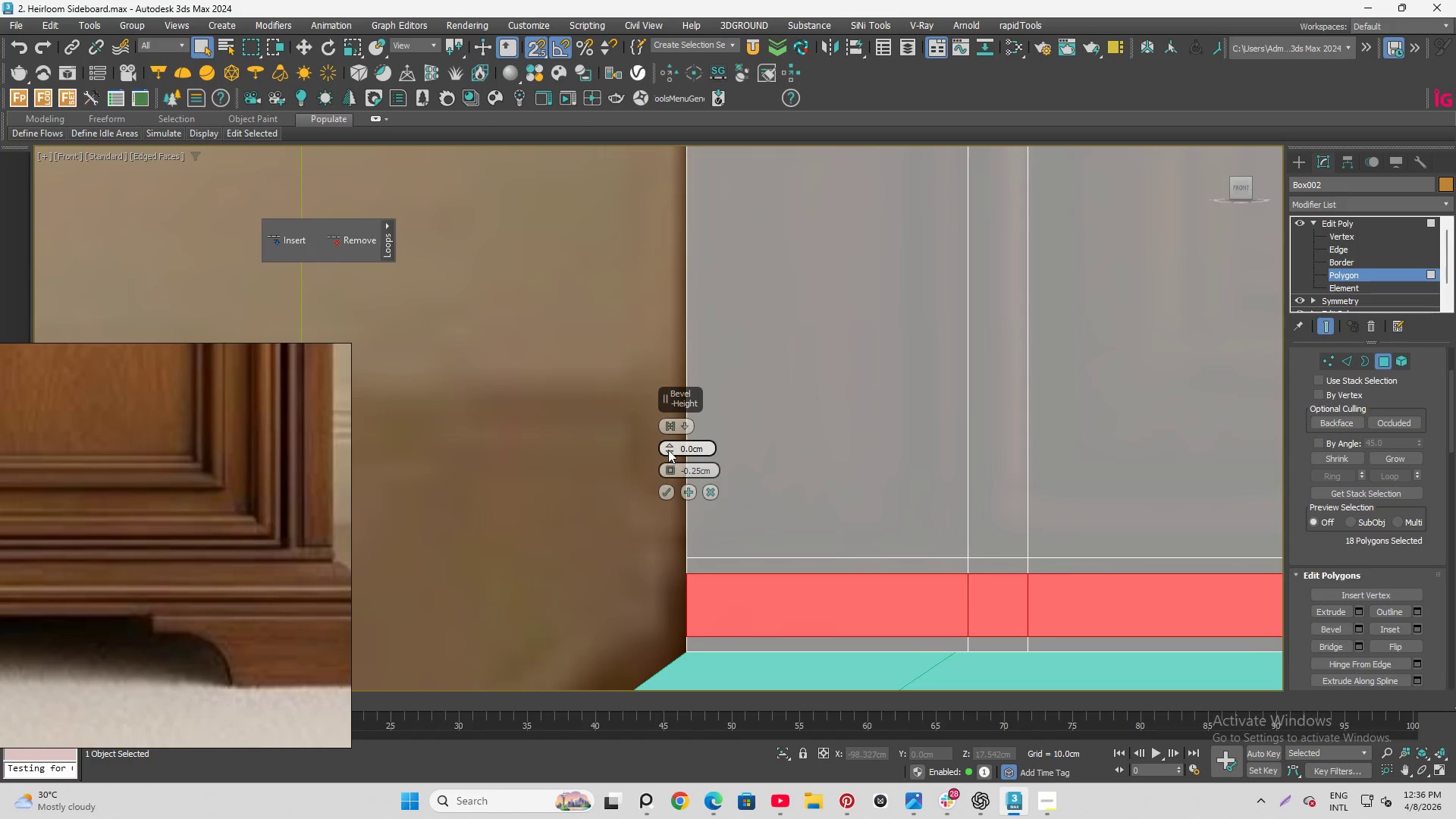 
left_click_drag(start_coordinate=[668, 446], to_coordinate=[694, 483])
 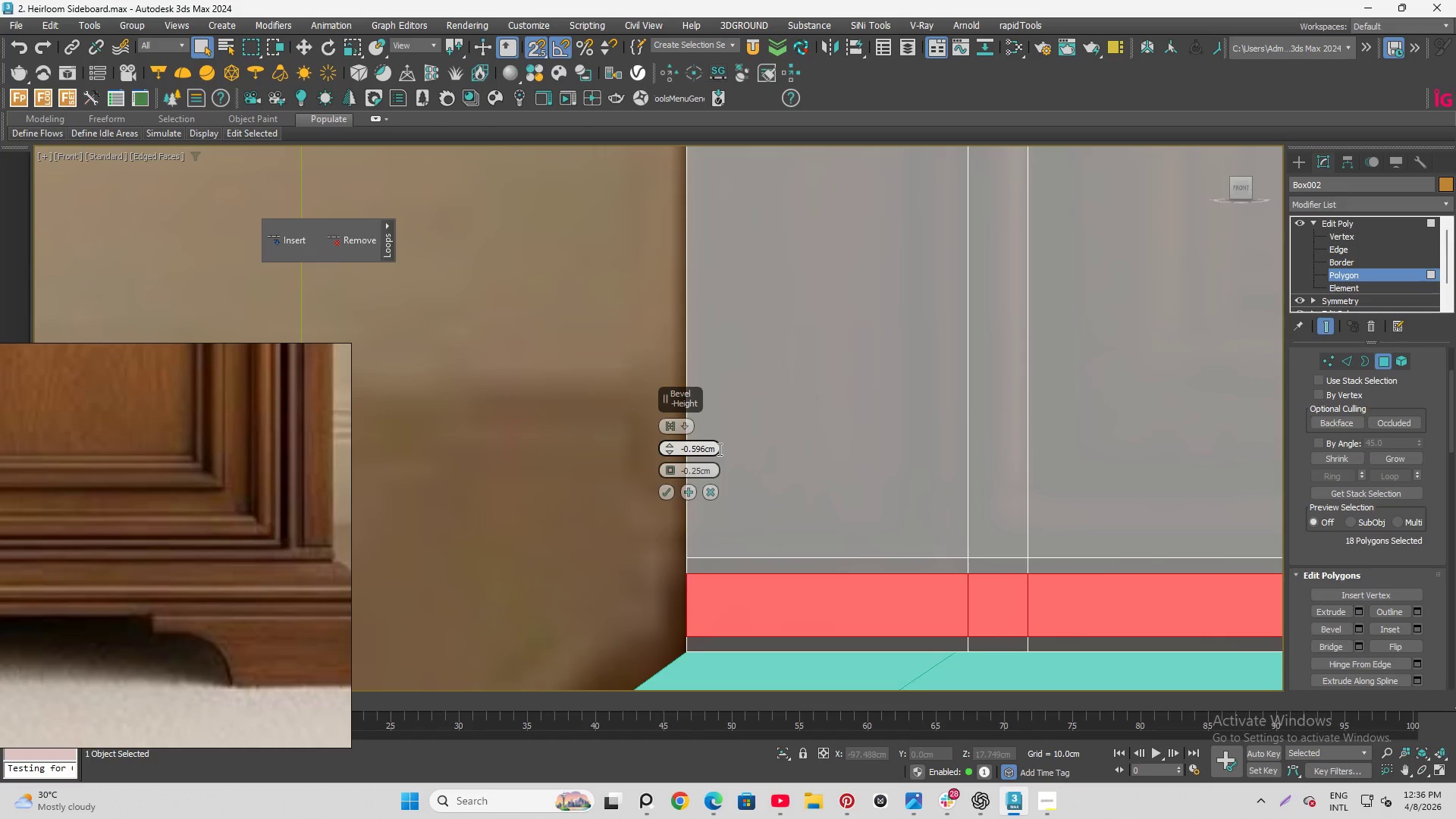 
left_click_drag(start_coordinate=[716, 449], to_coordinate=[692, 450])
 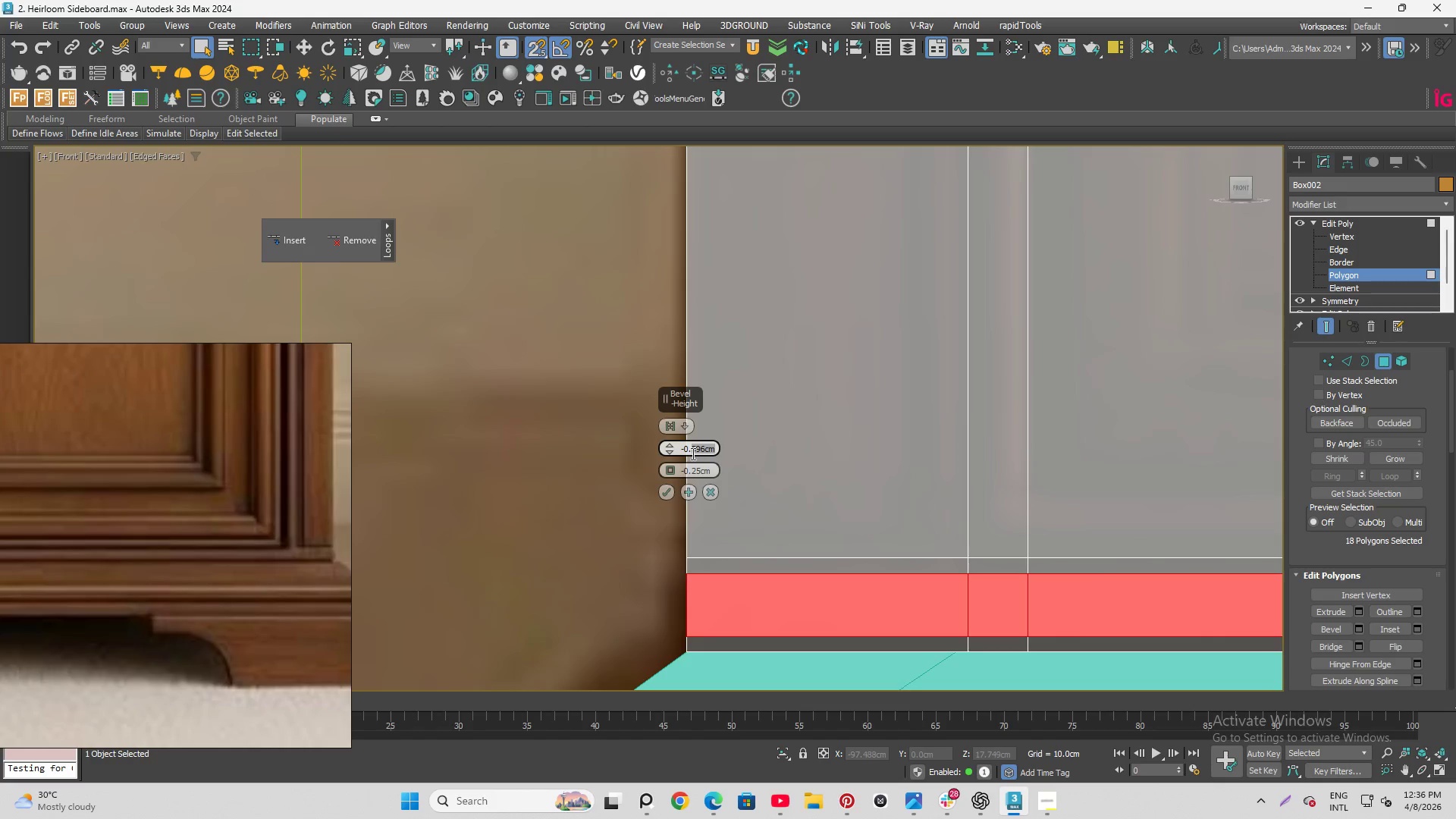 
key(1)
 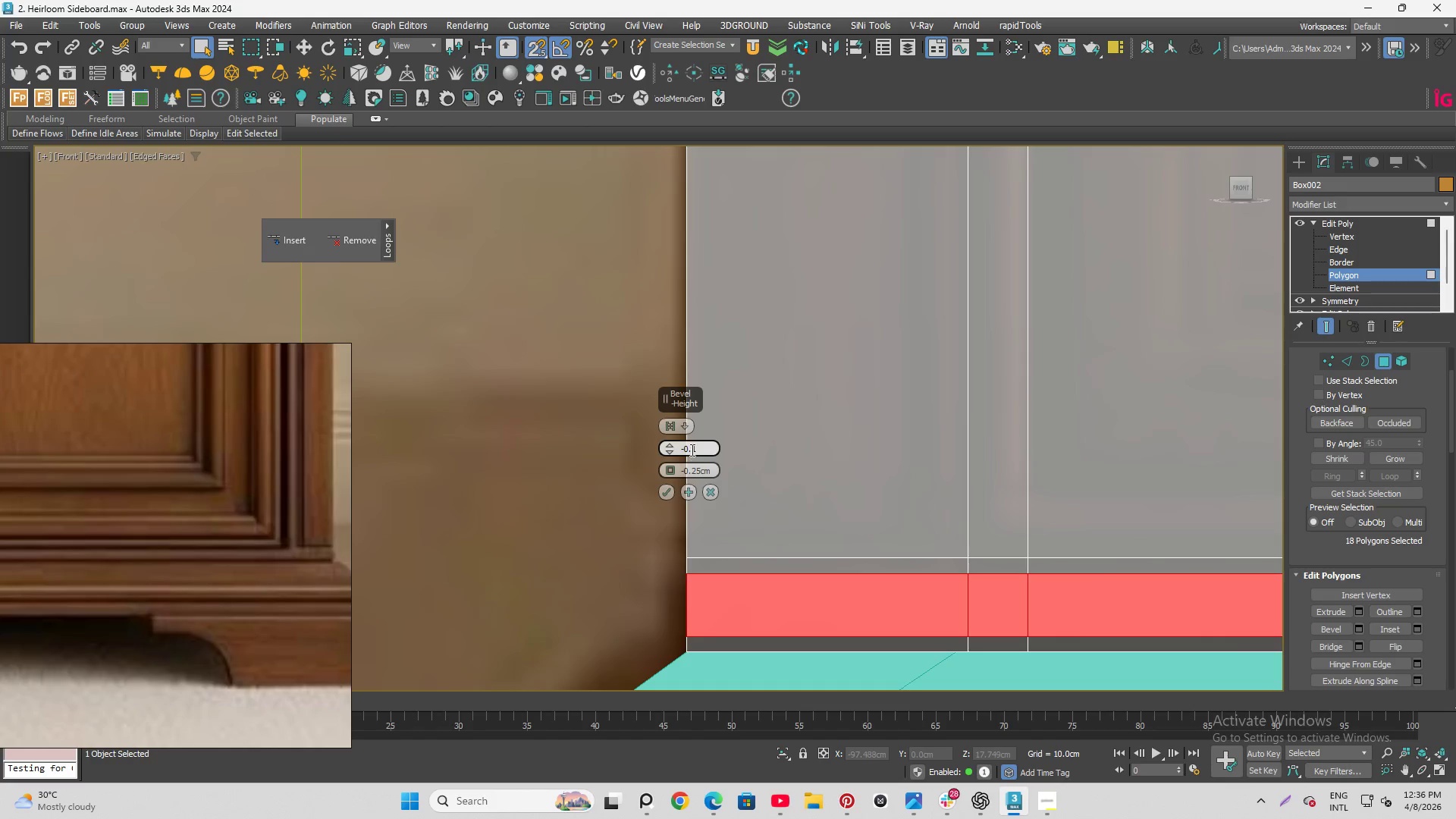 
type(75)
 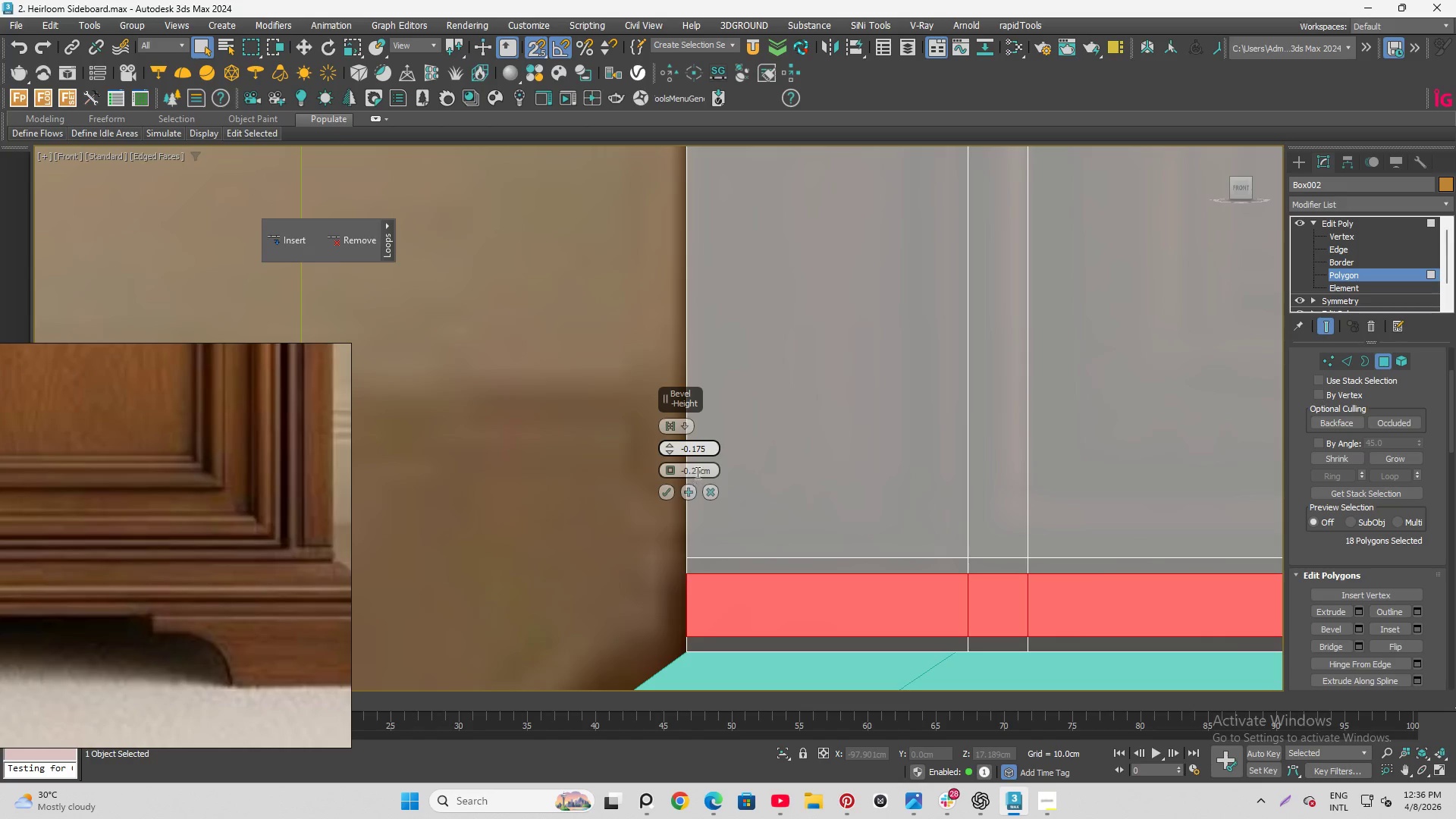 
left_click([697, 470])
 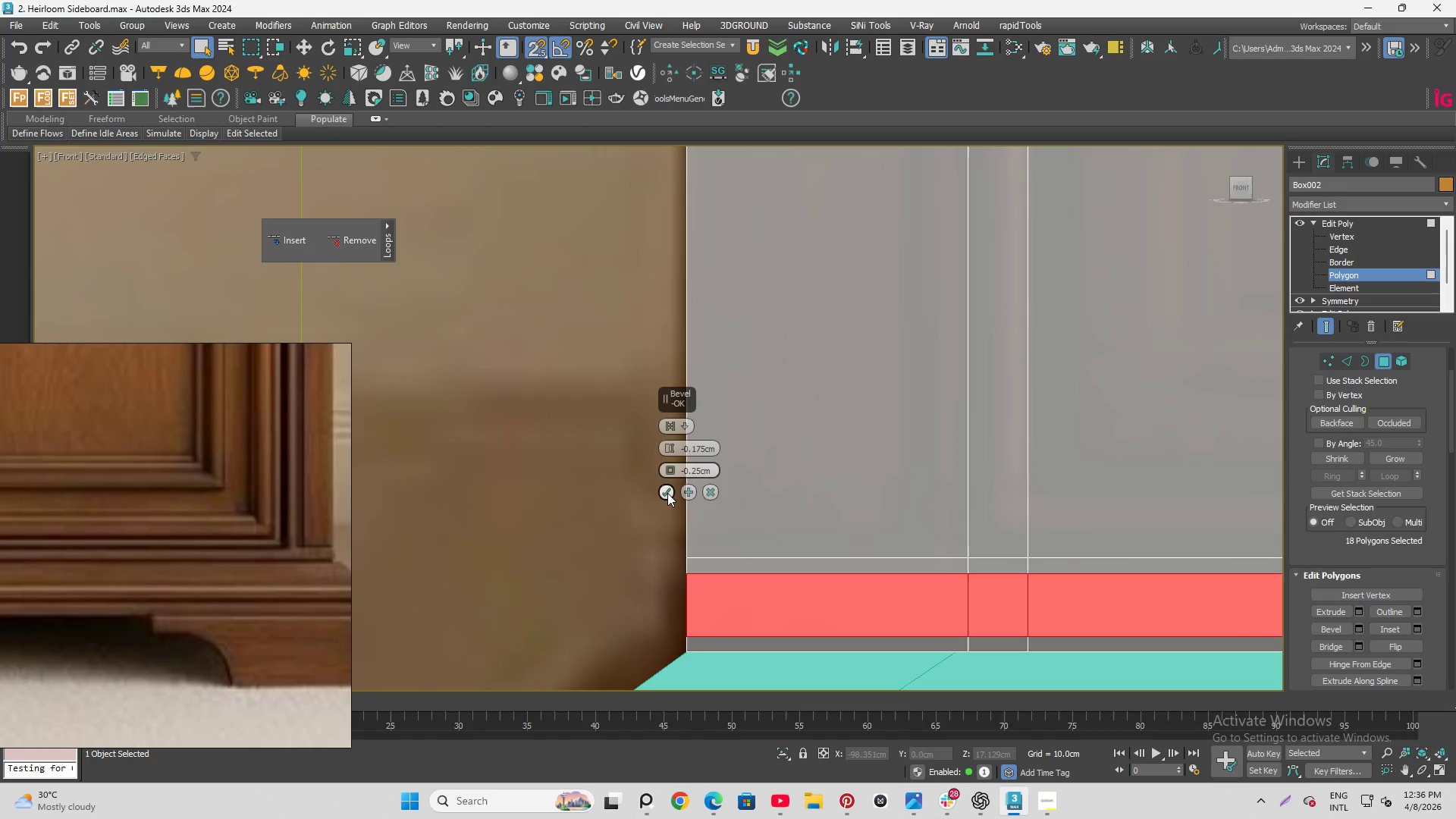 
scroll: coordinate [624, 568], scroll_direction: none, amount: 0.0
 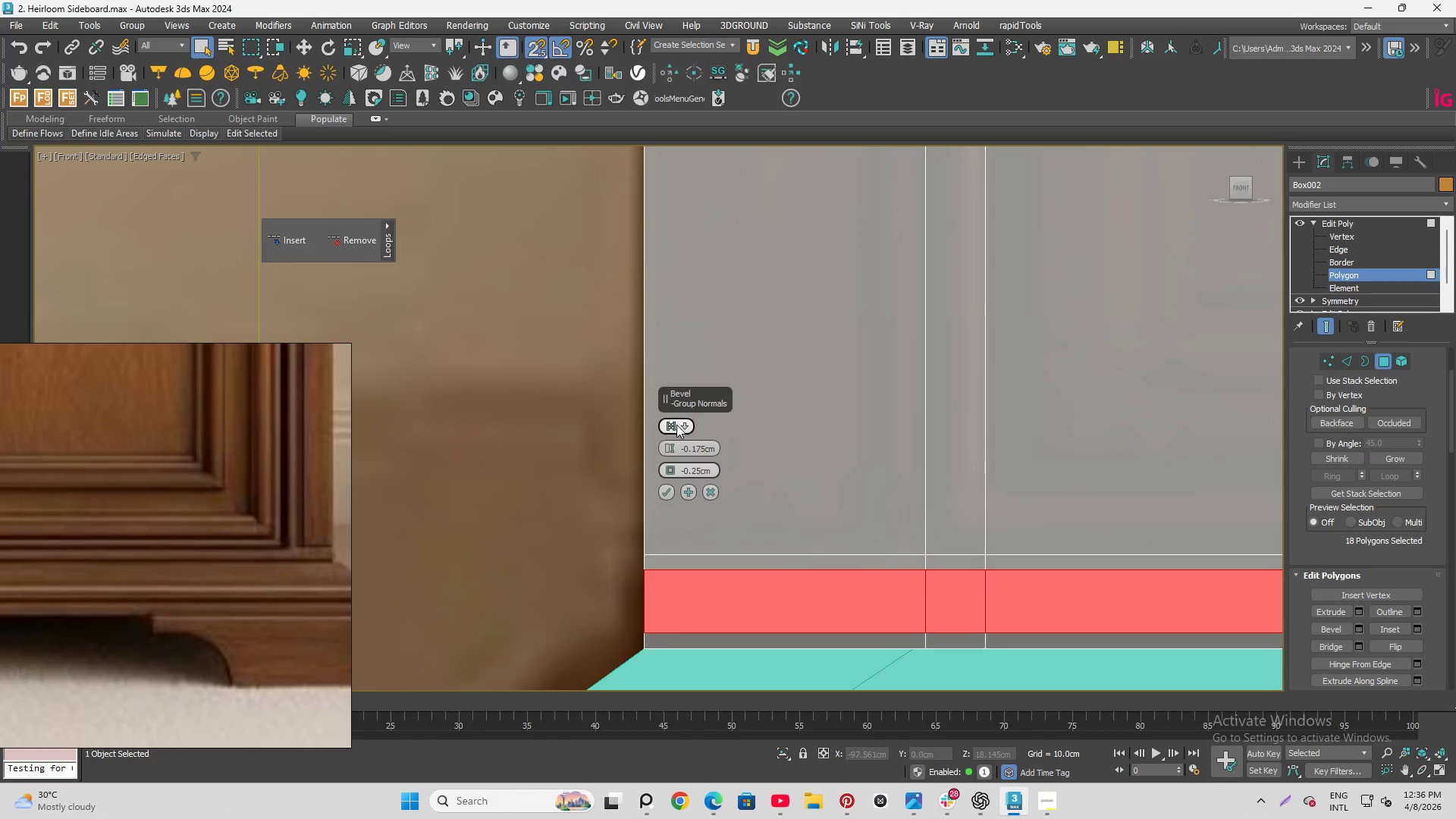 
left_click([676, 428])
 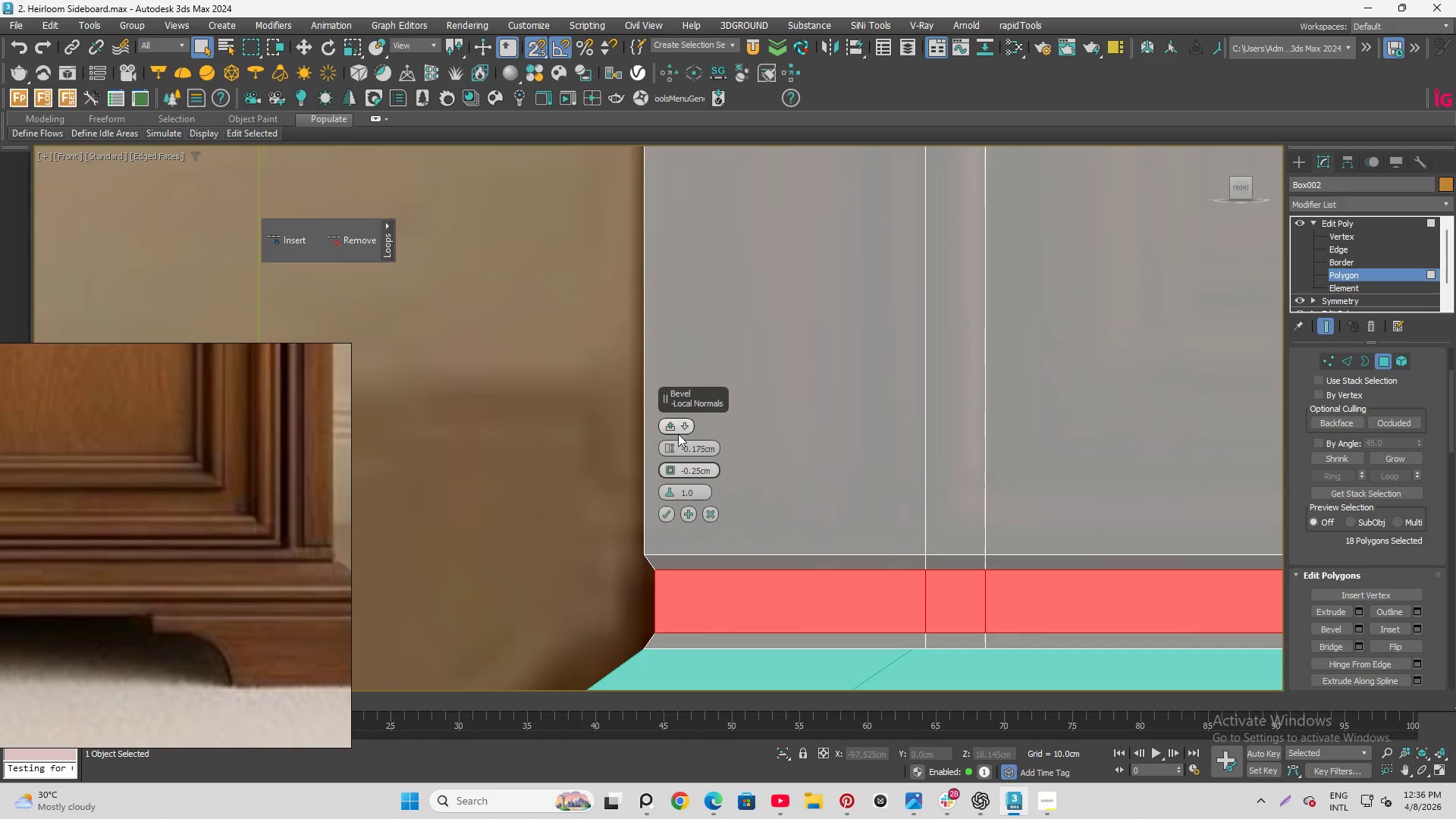 
left_click([683, 447])
 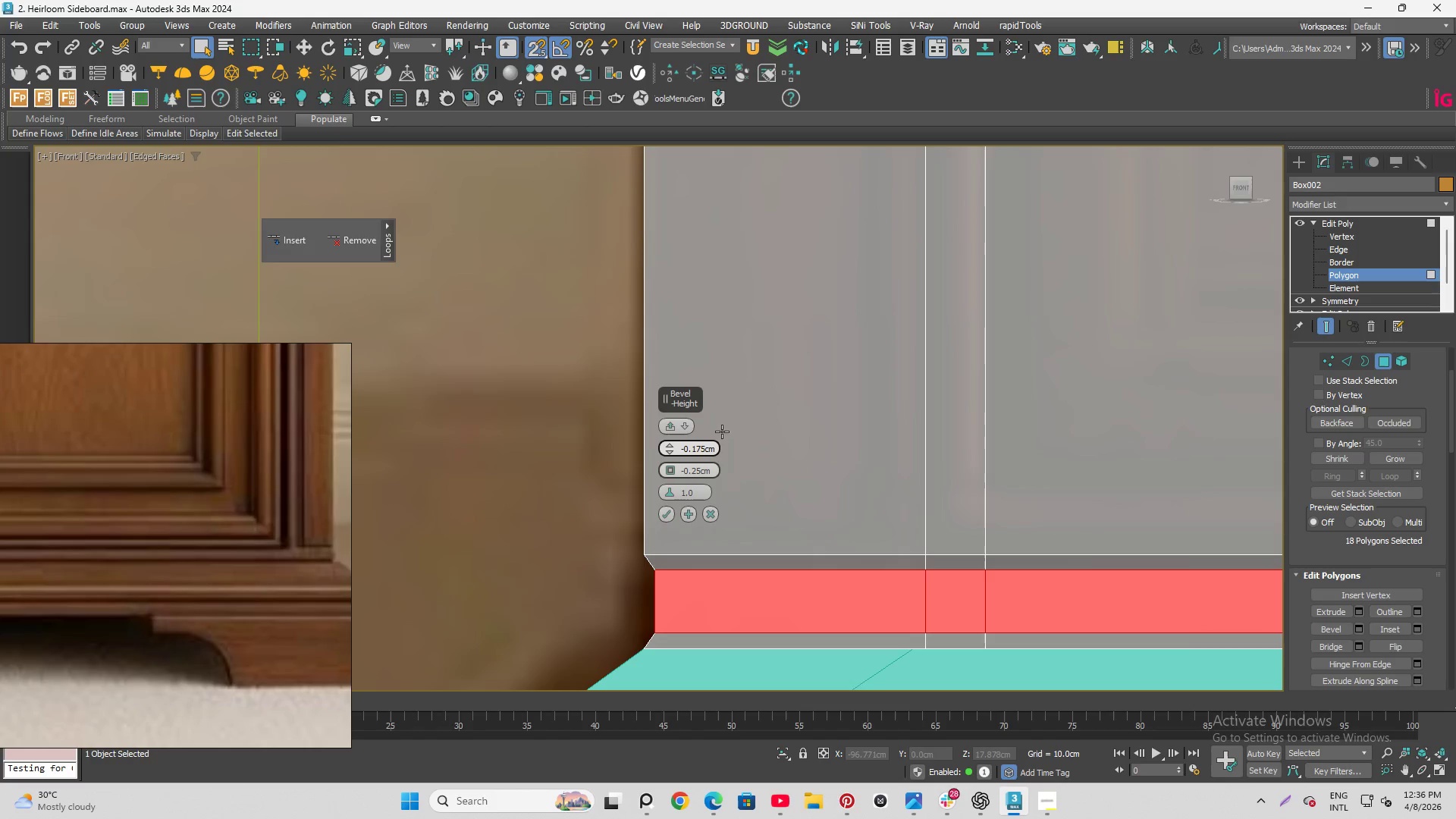 
key(Backspace)
 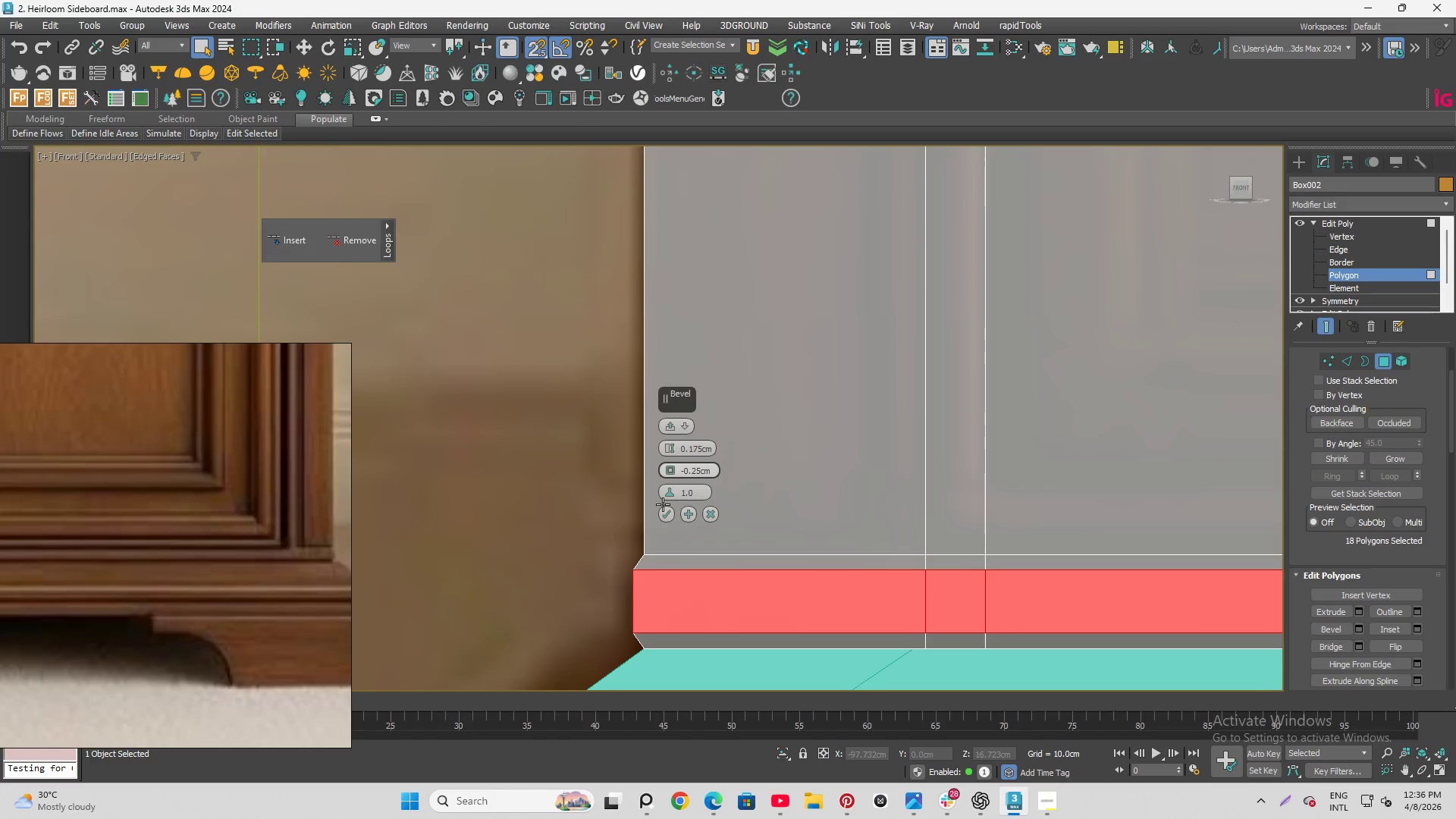 
wait(6.33)
 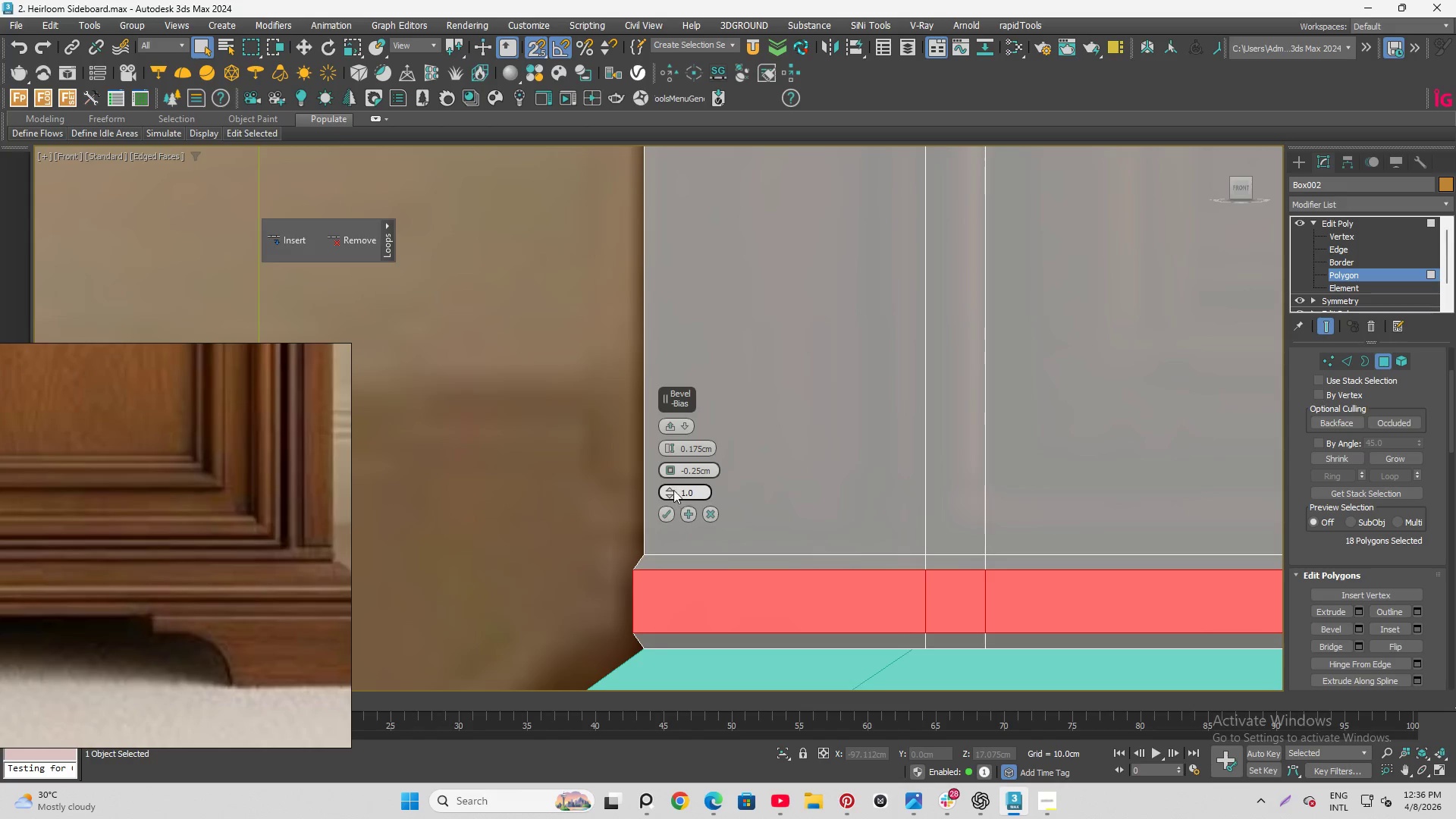 
scroll: coordinate [301, 552], scroll_direction: up, amount: 1.0
 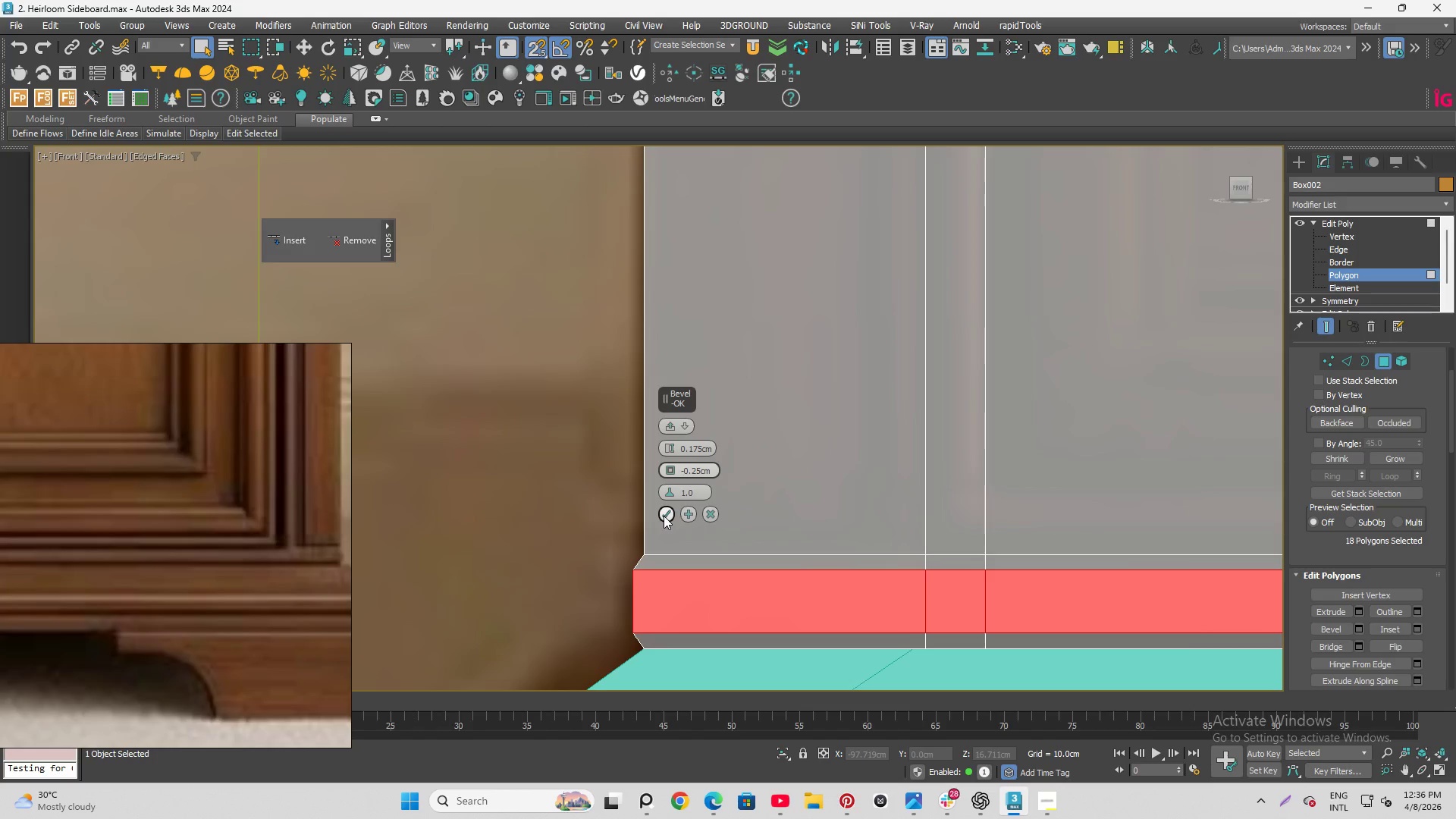 
wait(11.14)
 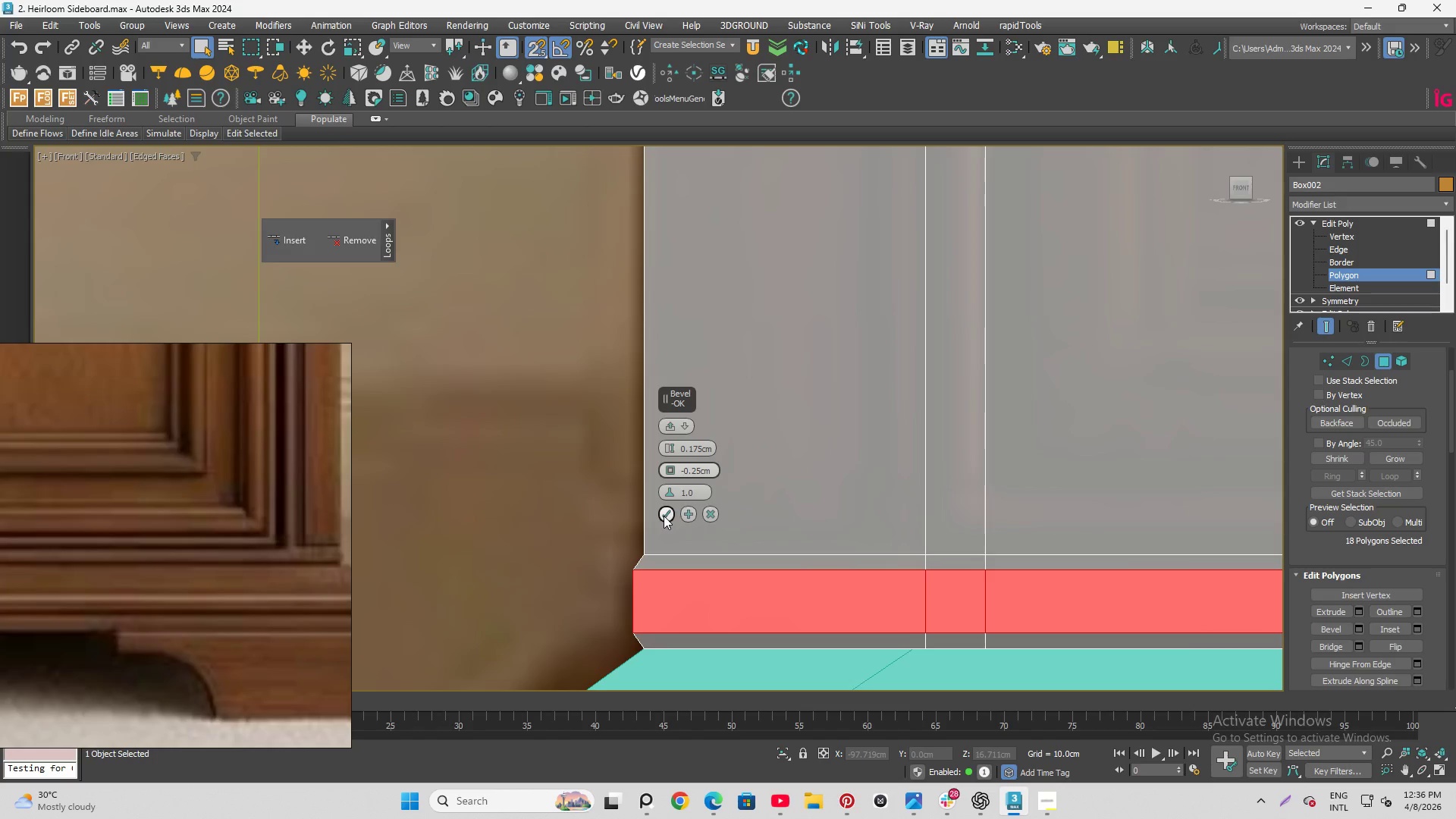 
left_click([668, 511])
 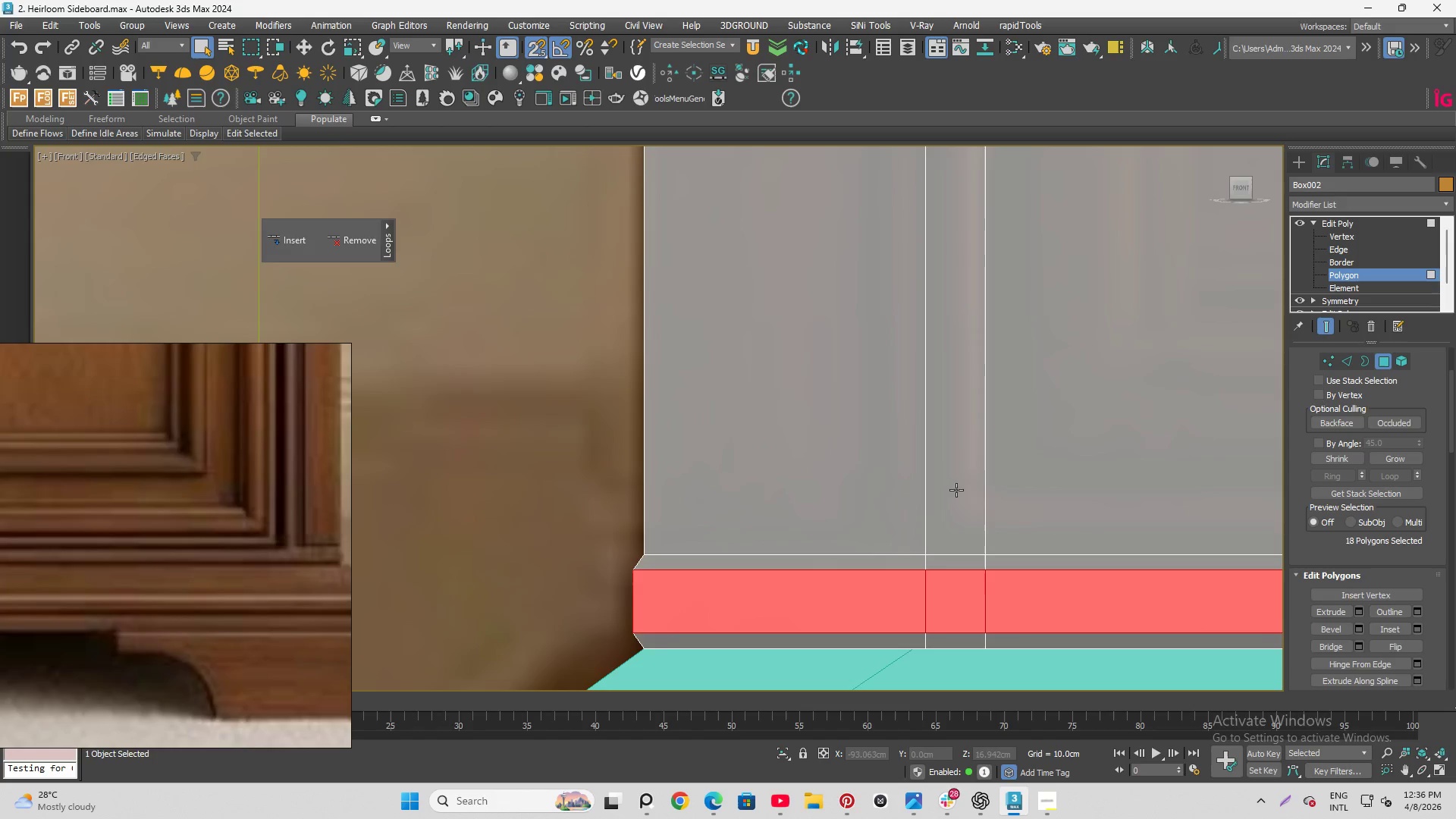 
left_click([957, 490])
 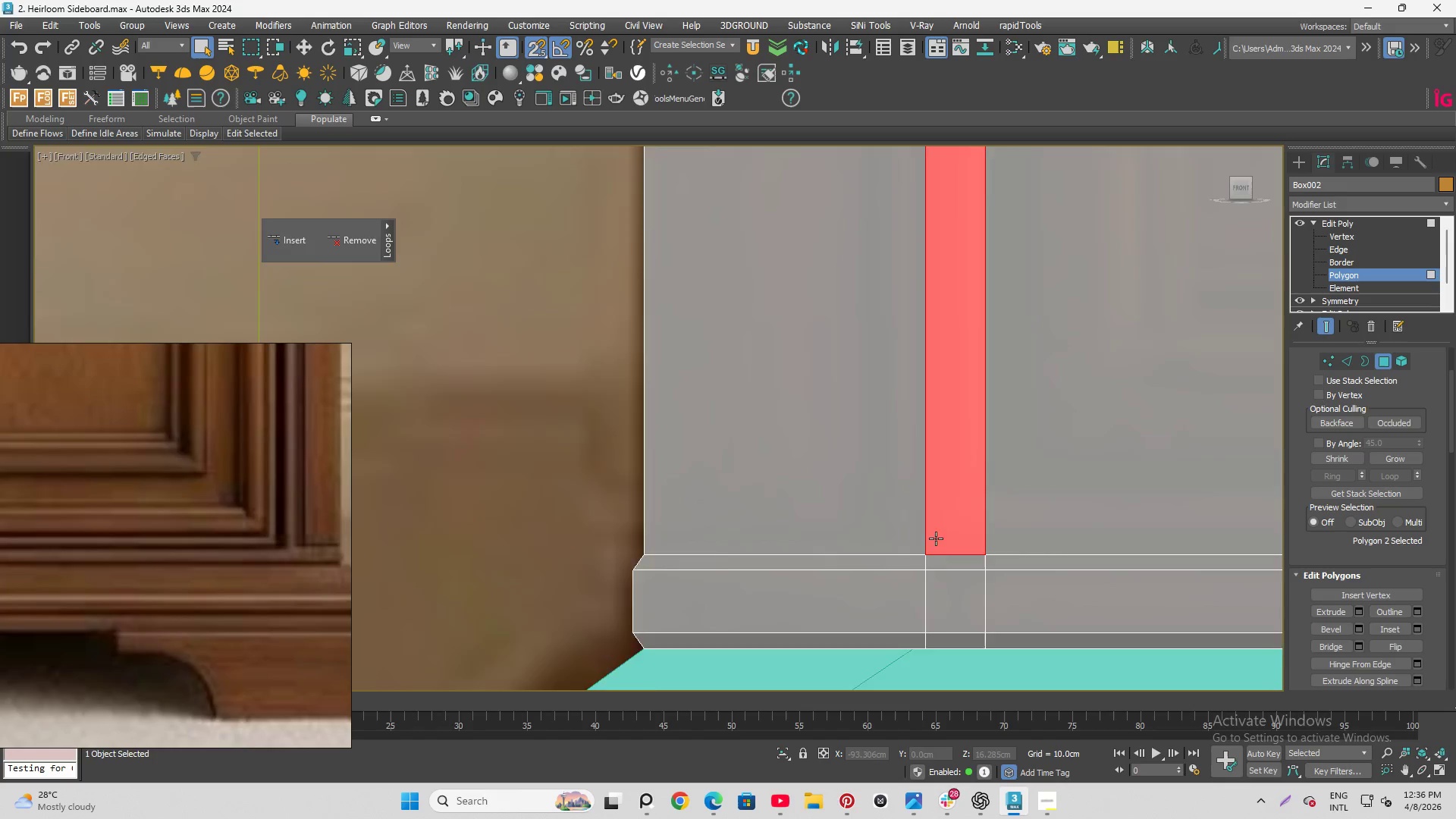 
scroll: coordinate [864, 523], scroll_direction: down, amount: 2.0
 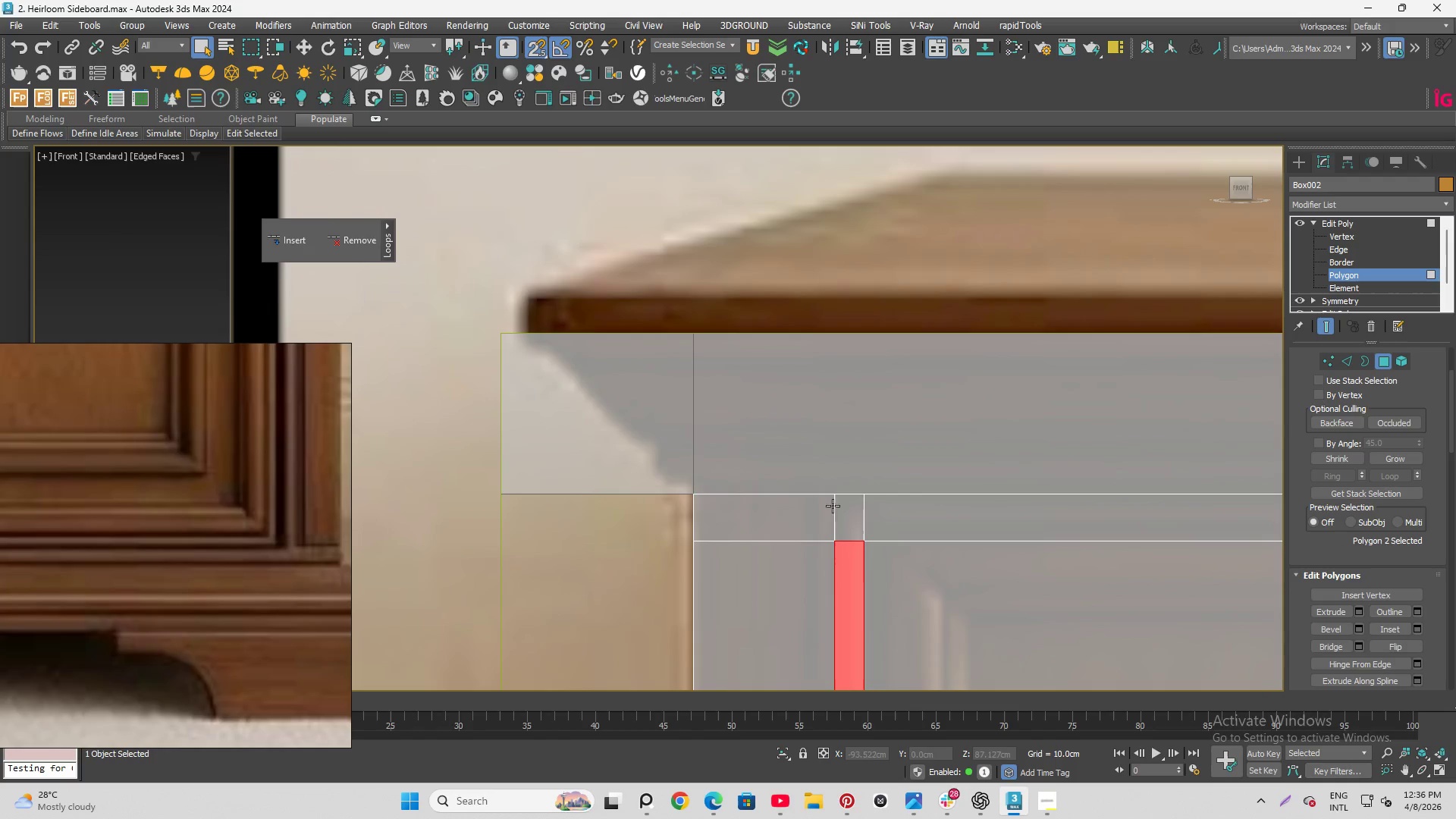 
key(Control+ControlLeft)
 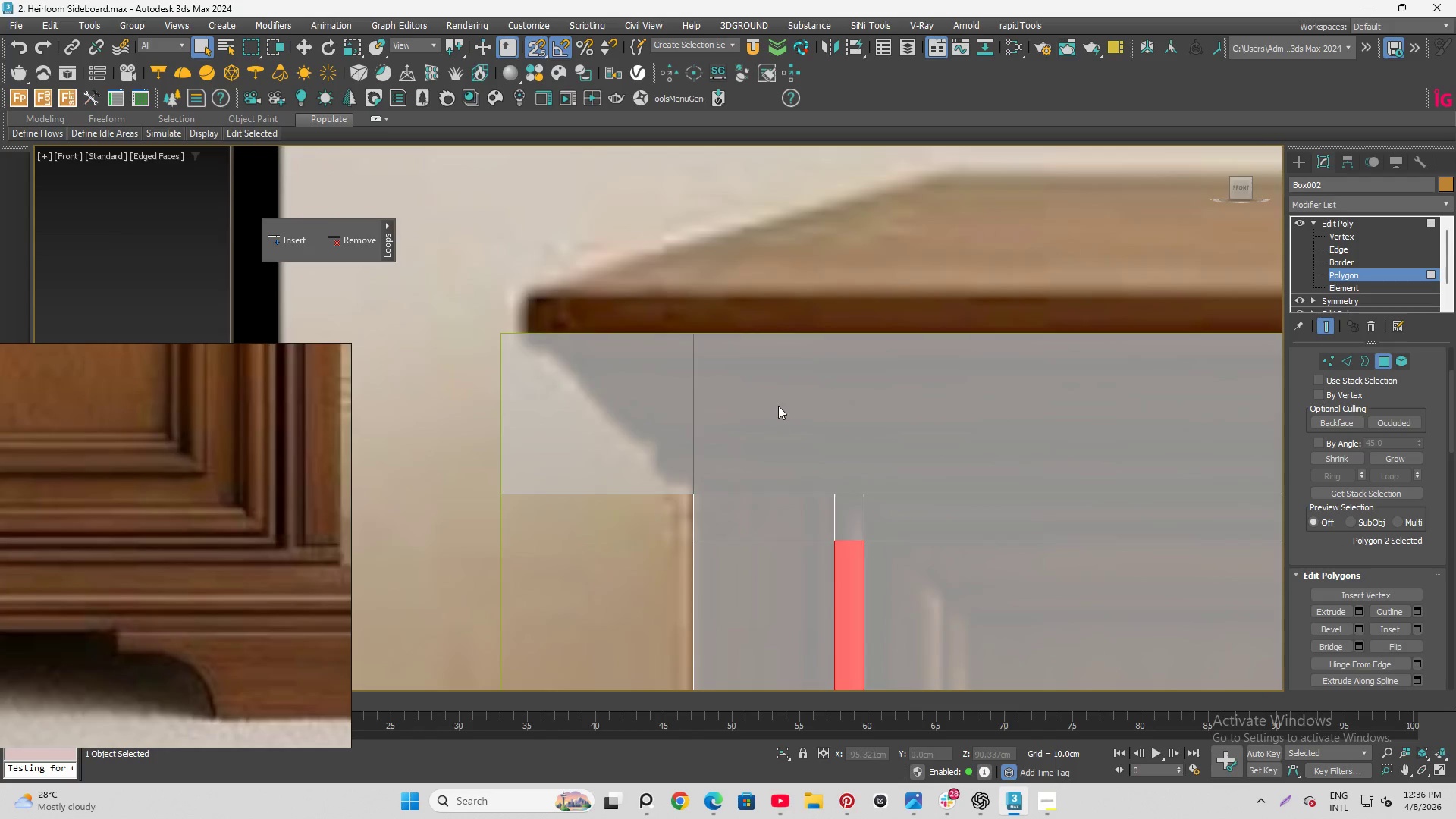 
scroll: coordinate [778, 406], scroll_direction: down, amount: 4.0
 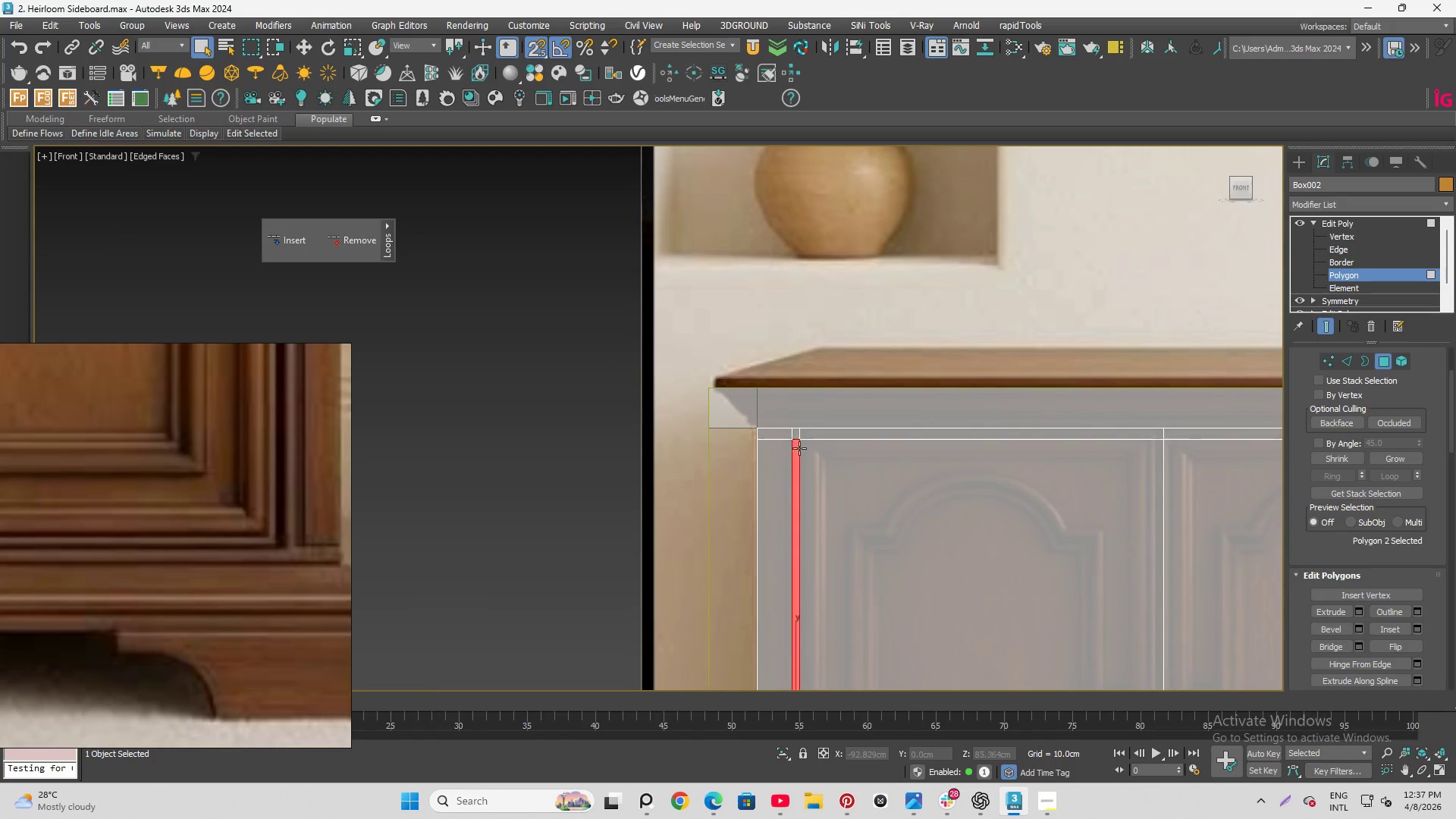 
scroll: coordinate [790, 458], scroll_direction: up, amount: 3.0
 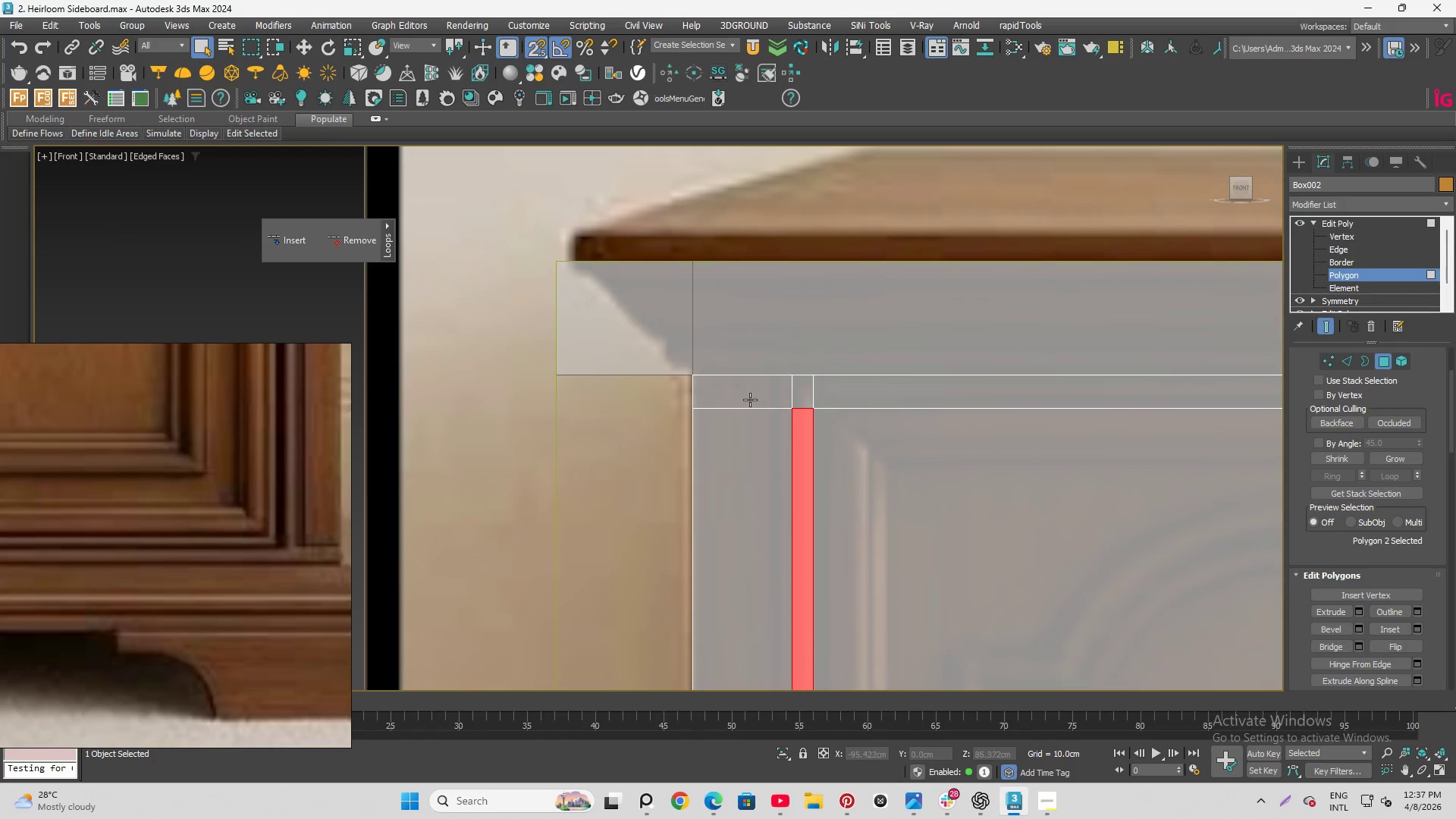 
left_click([762, 395])
 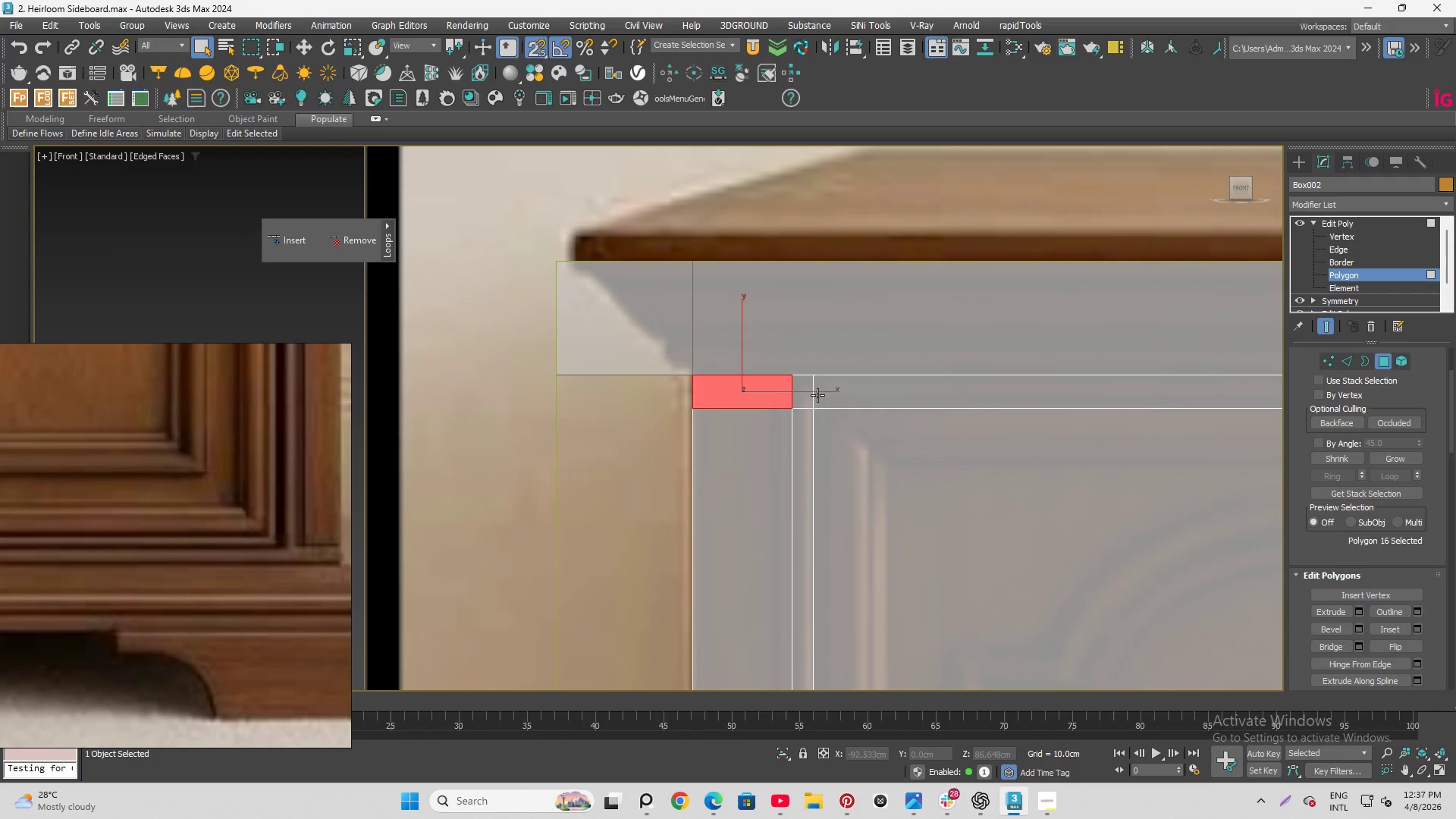 
hold_key(key=ControlLeft, duration=1.44)
left_click([793, 398])
 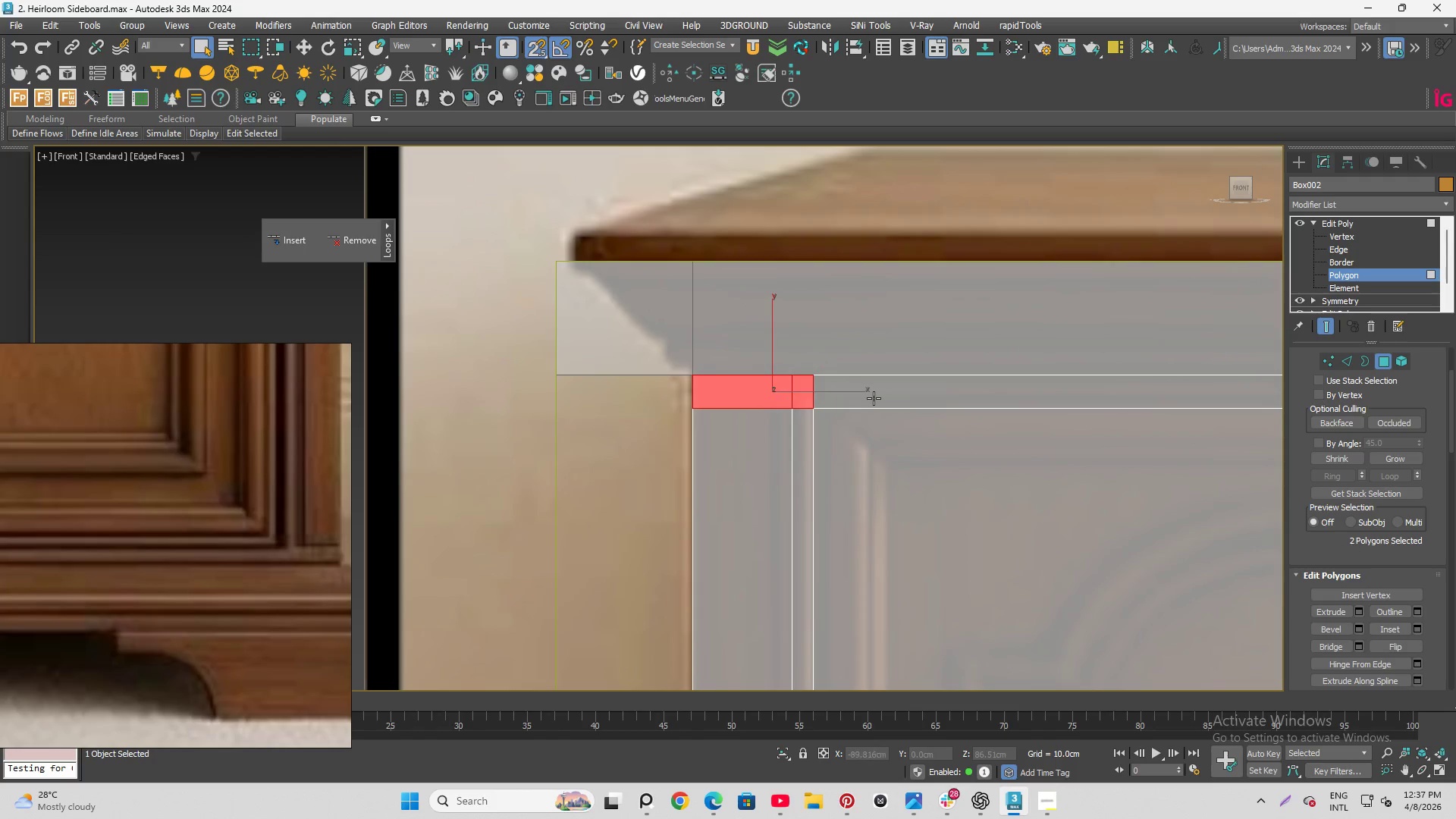 
double_click([874, 398])
 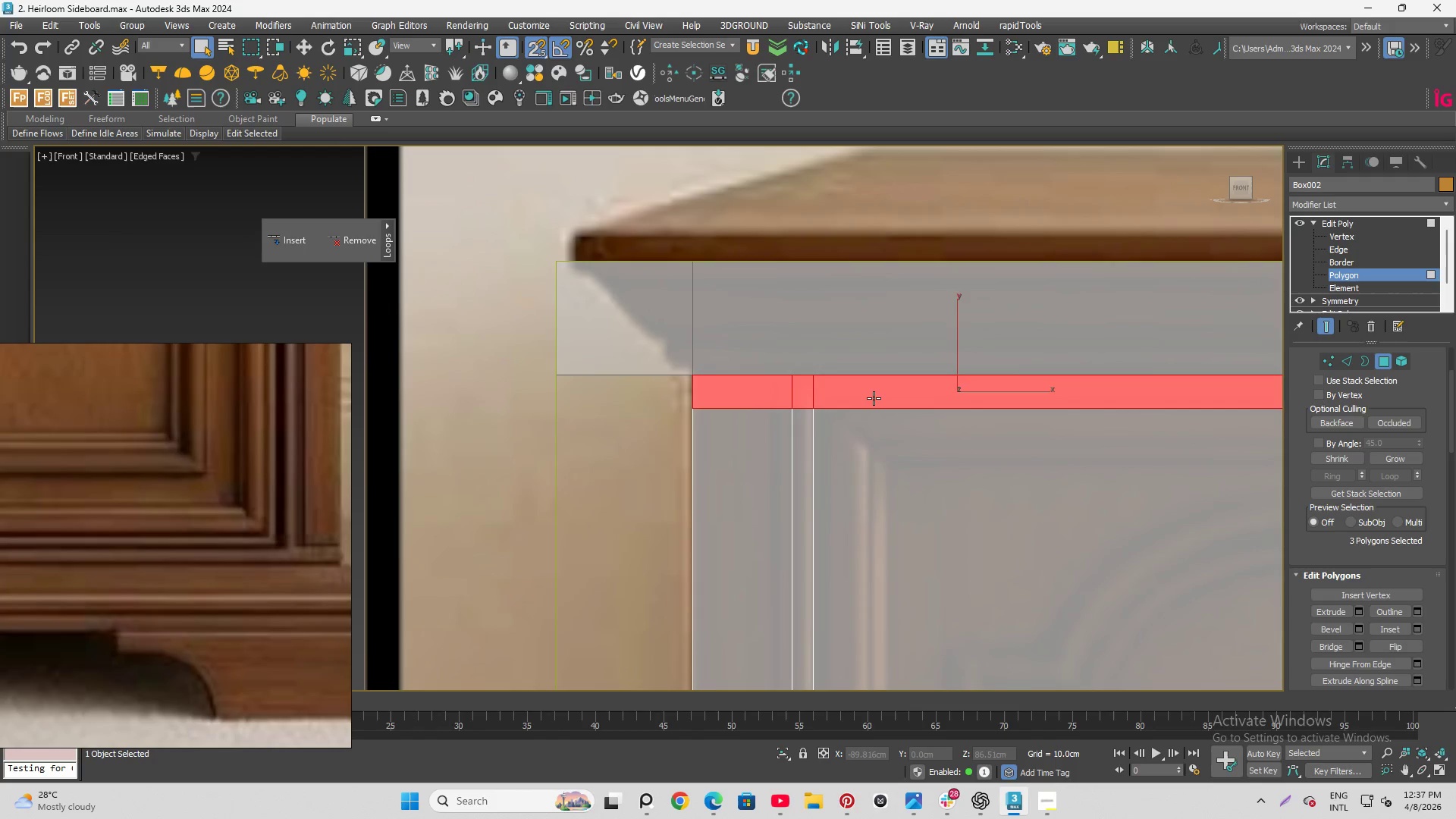 
triple_click([874, 398])
 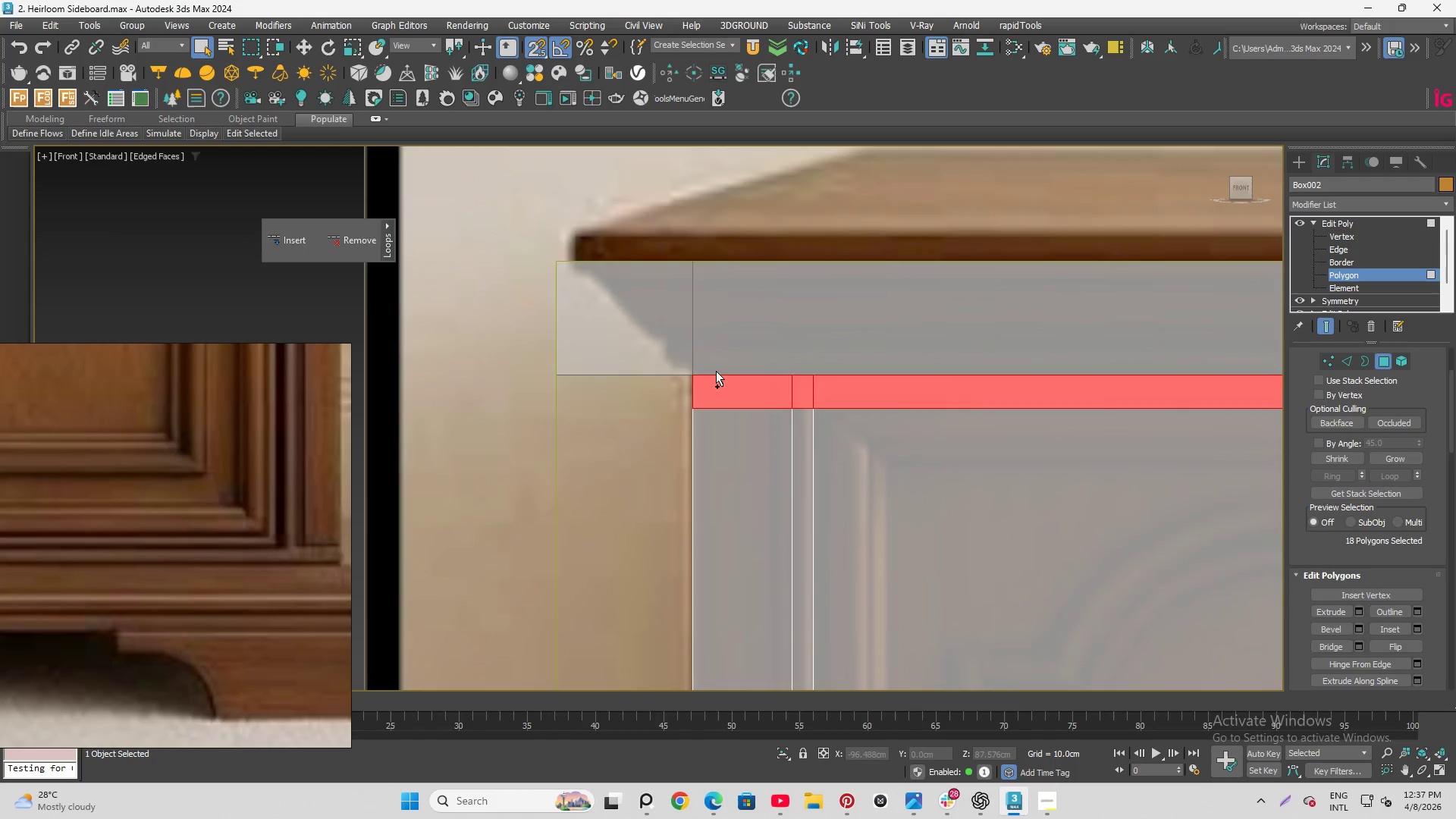 
scroll: coordinate [629, 365], scroll_direction: down, amount: 4.0
 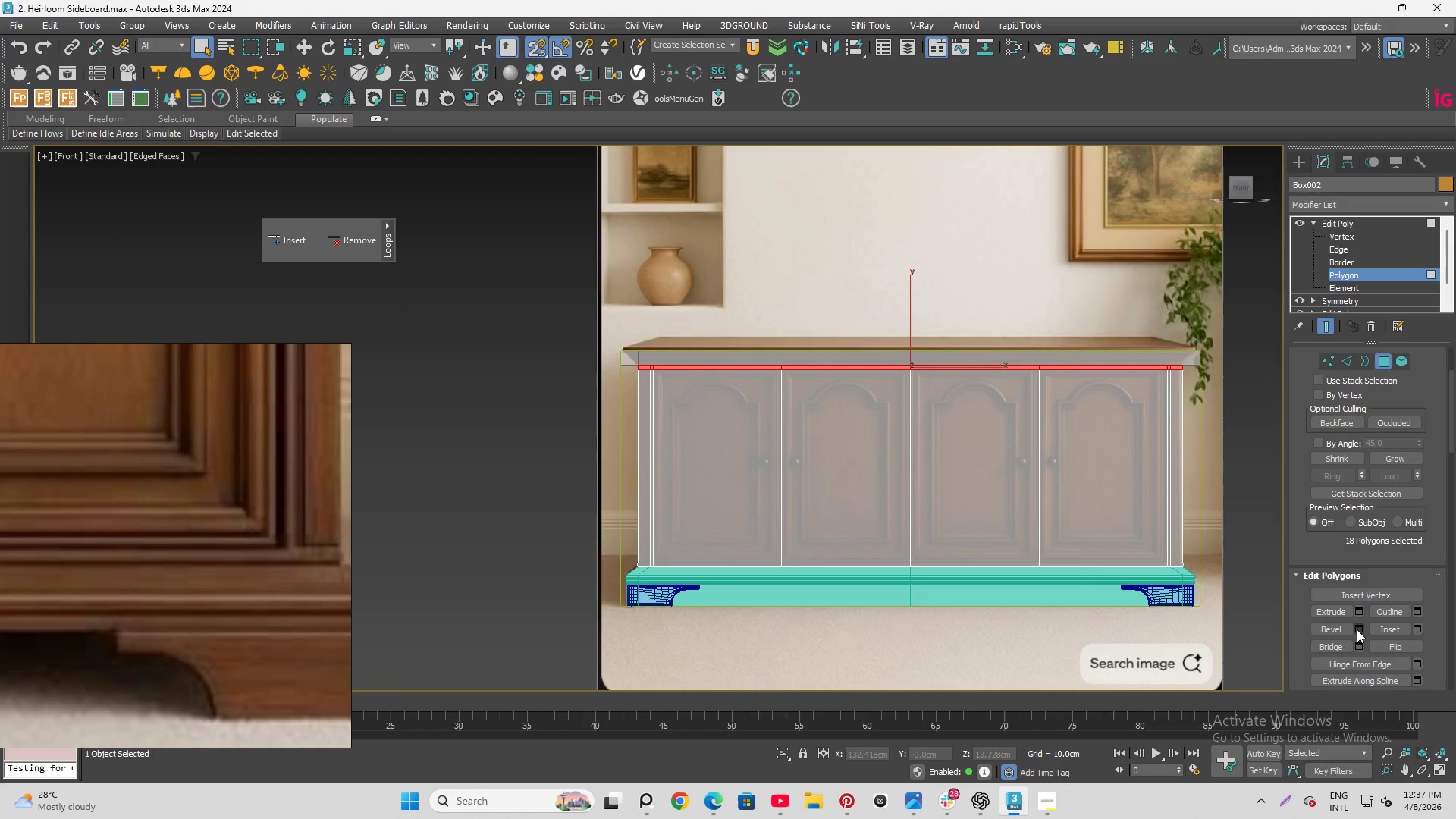 
left_click([1357, 629])
 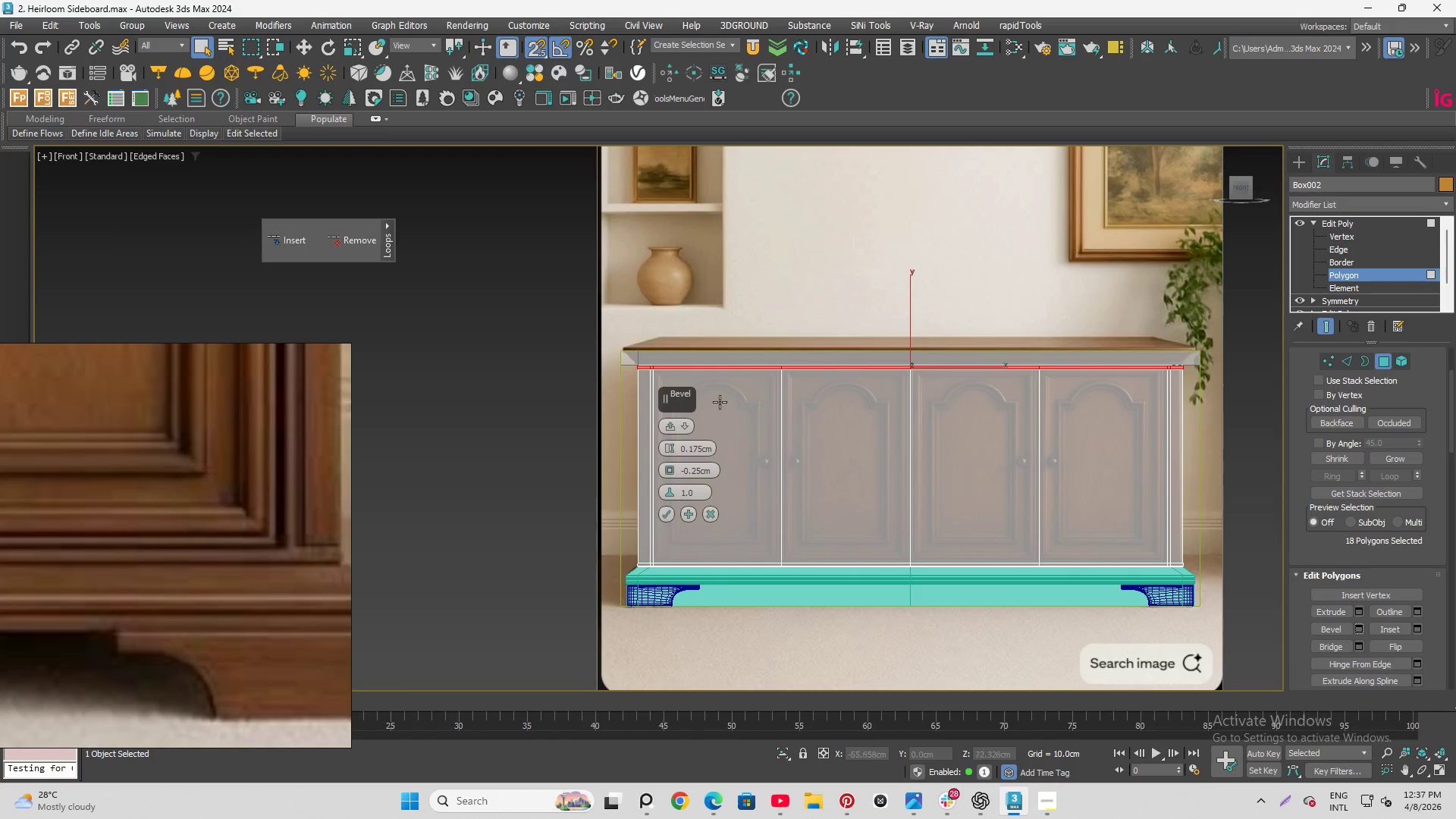 
scroll: coordinate [789, 429], scroll_direction: up, amount: 11.0
 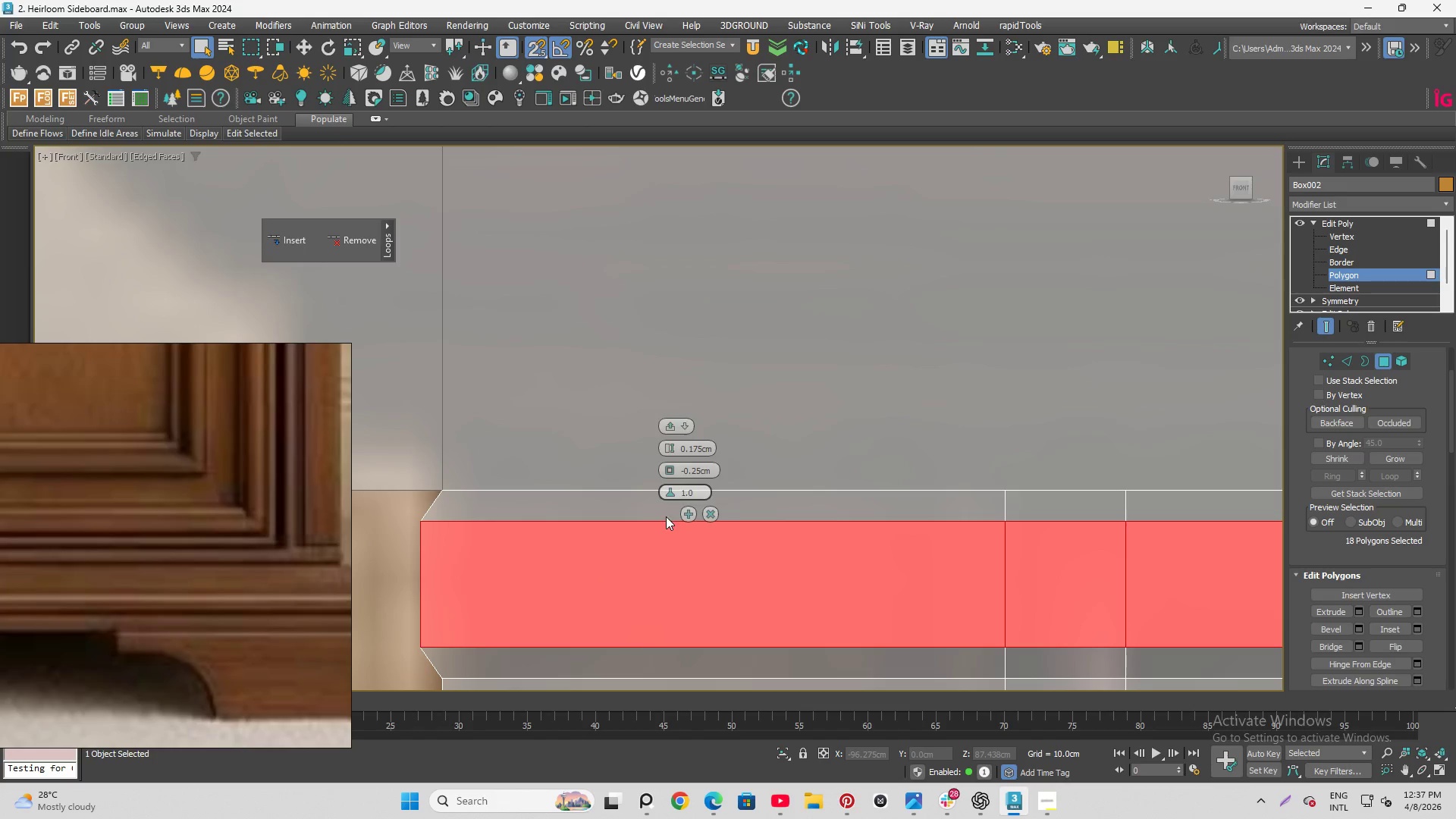 
scroll: coordinate [701, 193], scroll_direction: down, amount: 11.0
 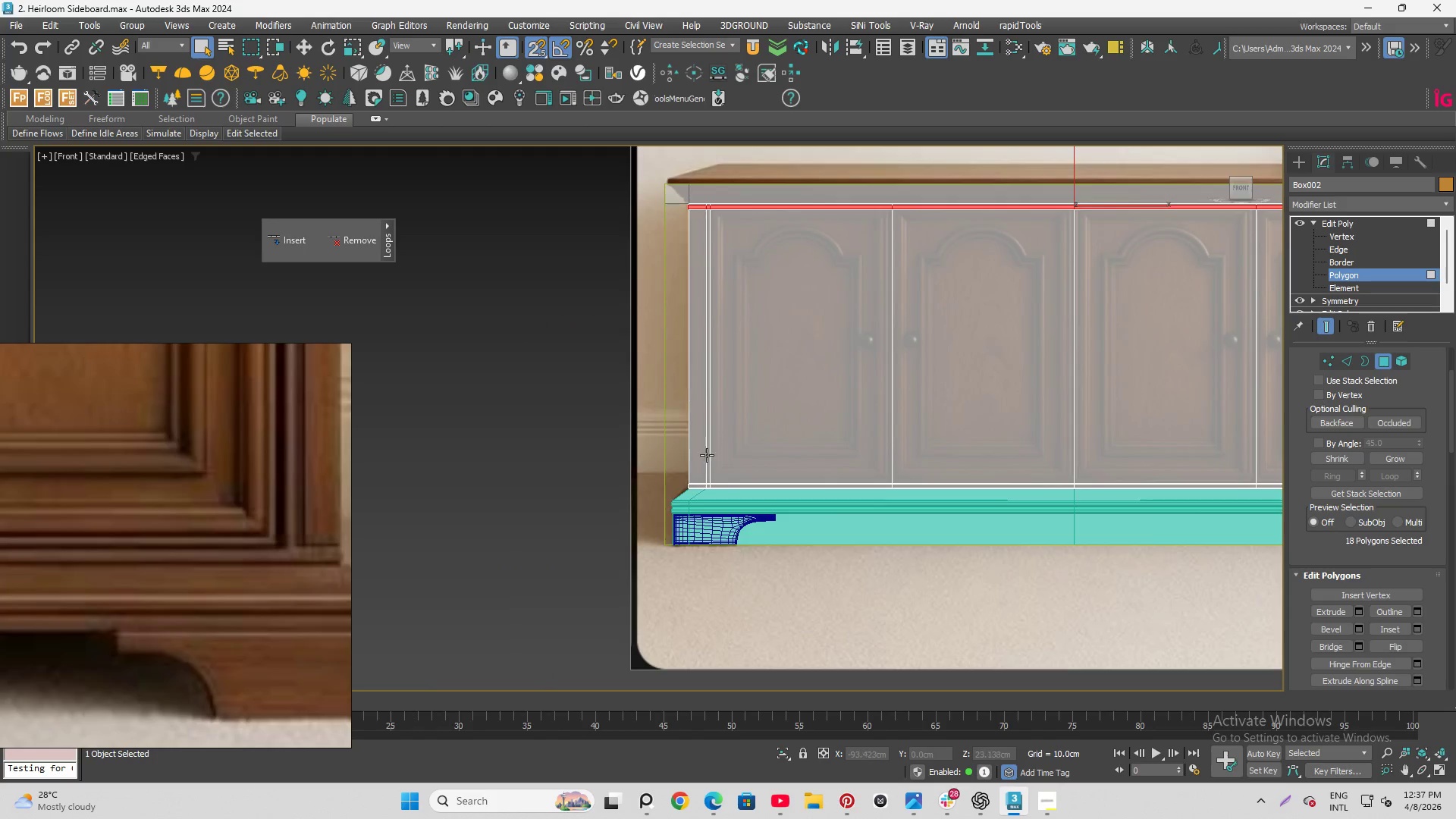 
scroll: coordinate [713, 535], scroll_direction: up, amount: 11.0
 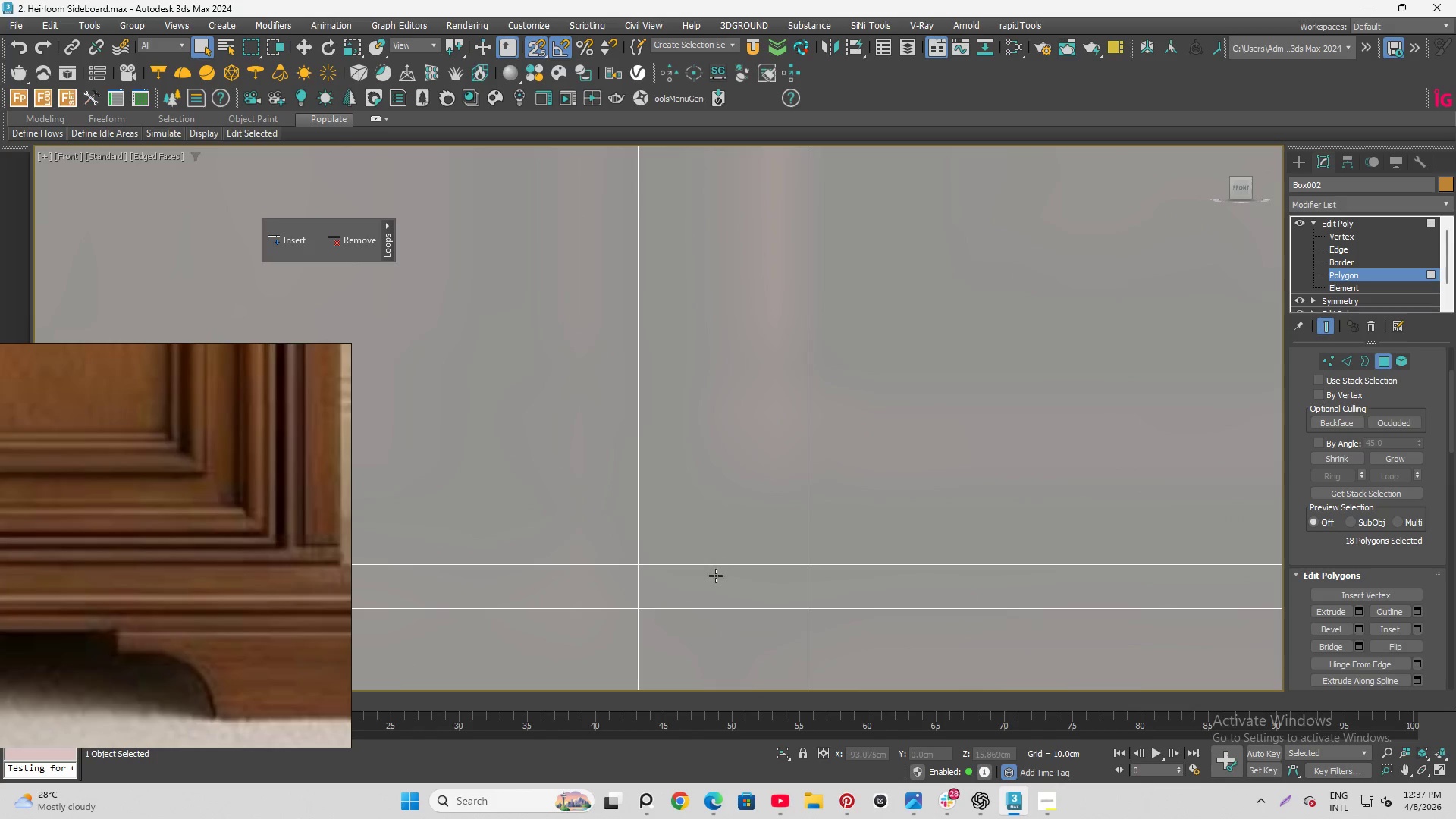 
left_click([716, 582])
 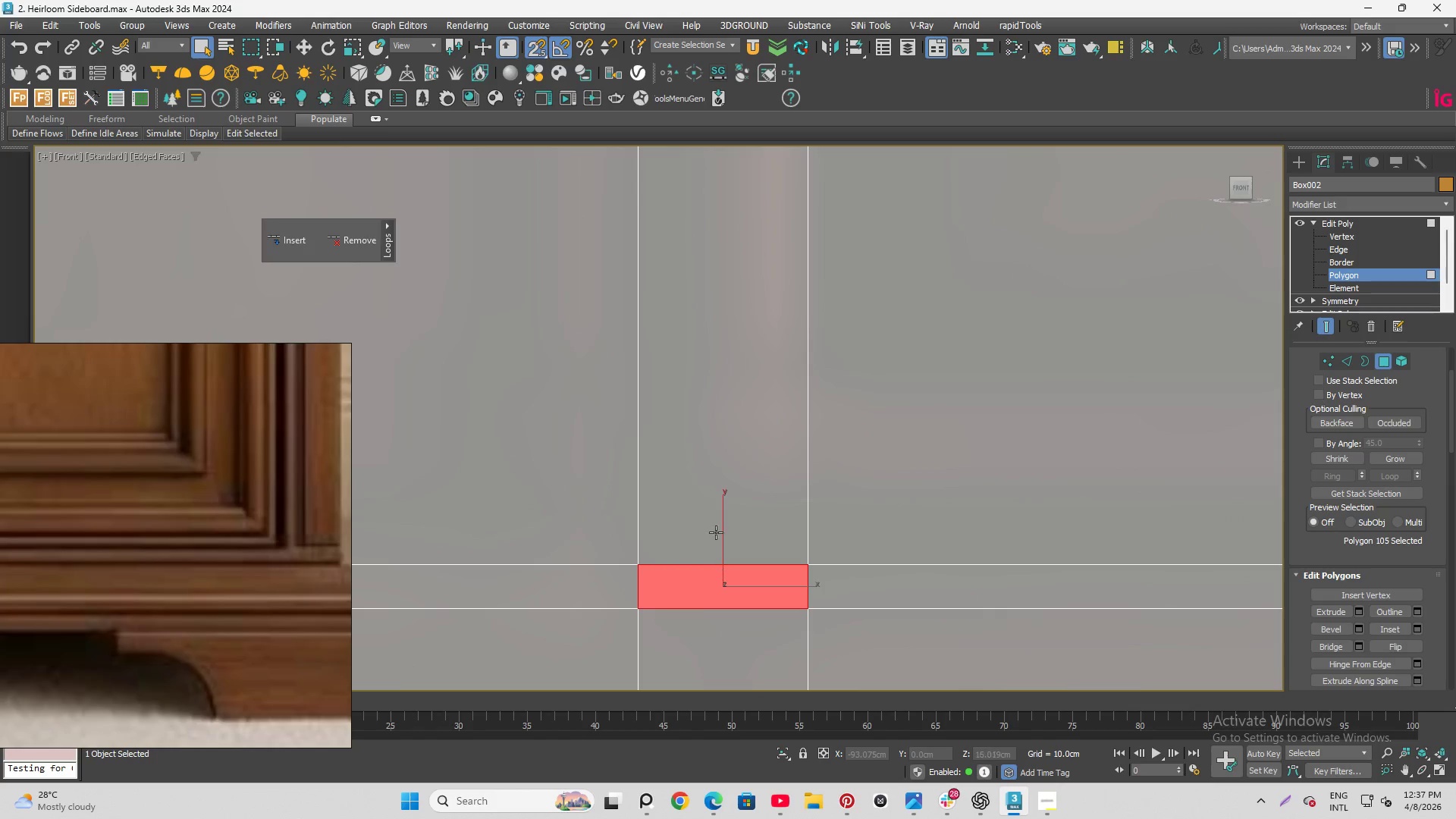 
hold_key(key=ControlLeft, duration=0.62)
double_click([704, 453])
 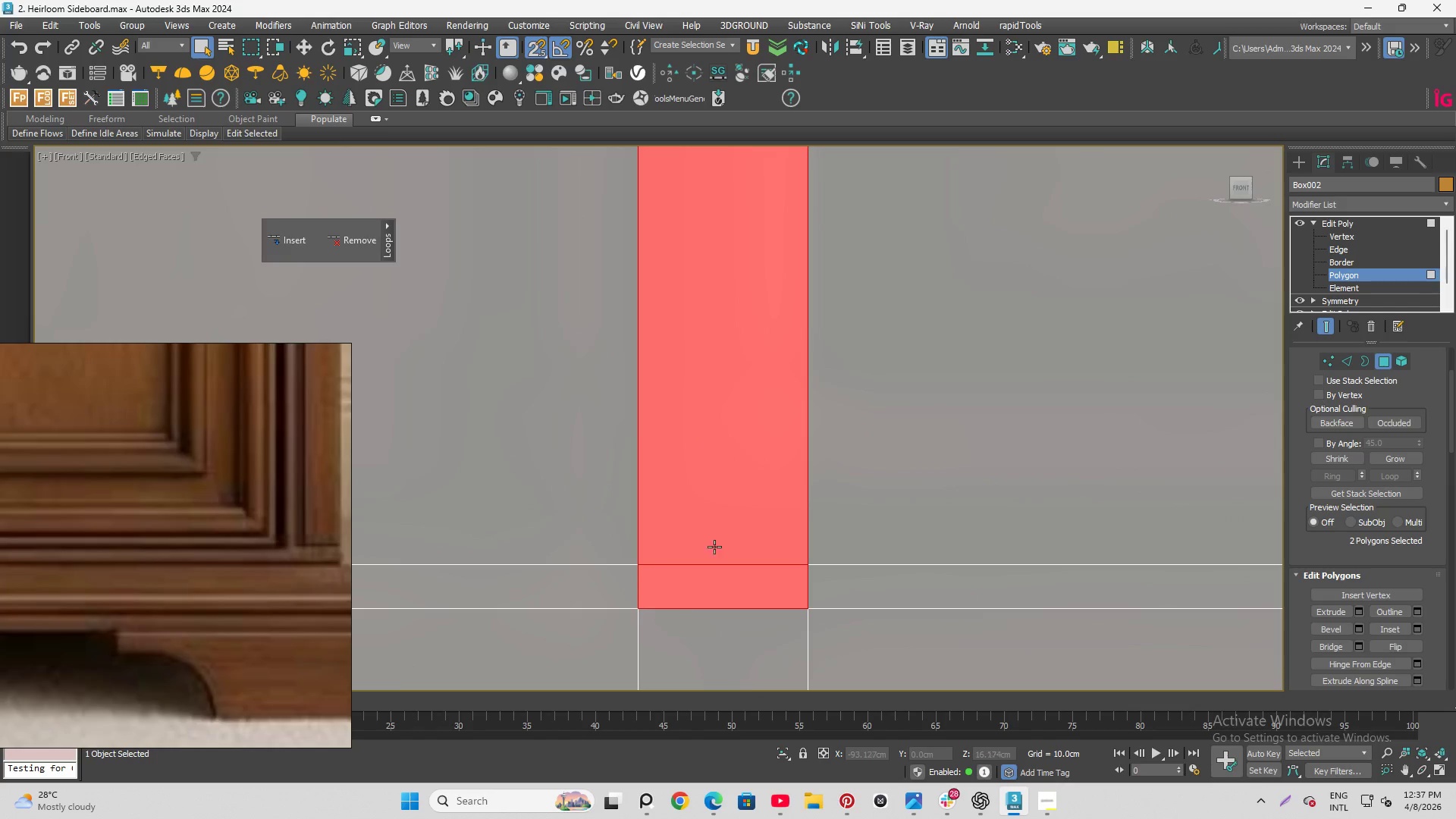 
scroll: coordinate [726, 611], scroll_direction: down, amount: 6.0
 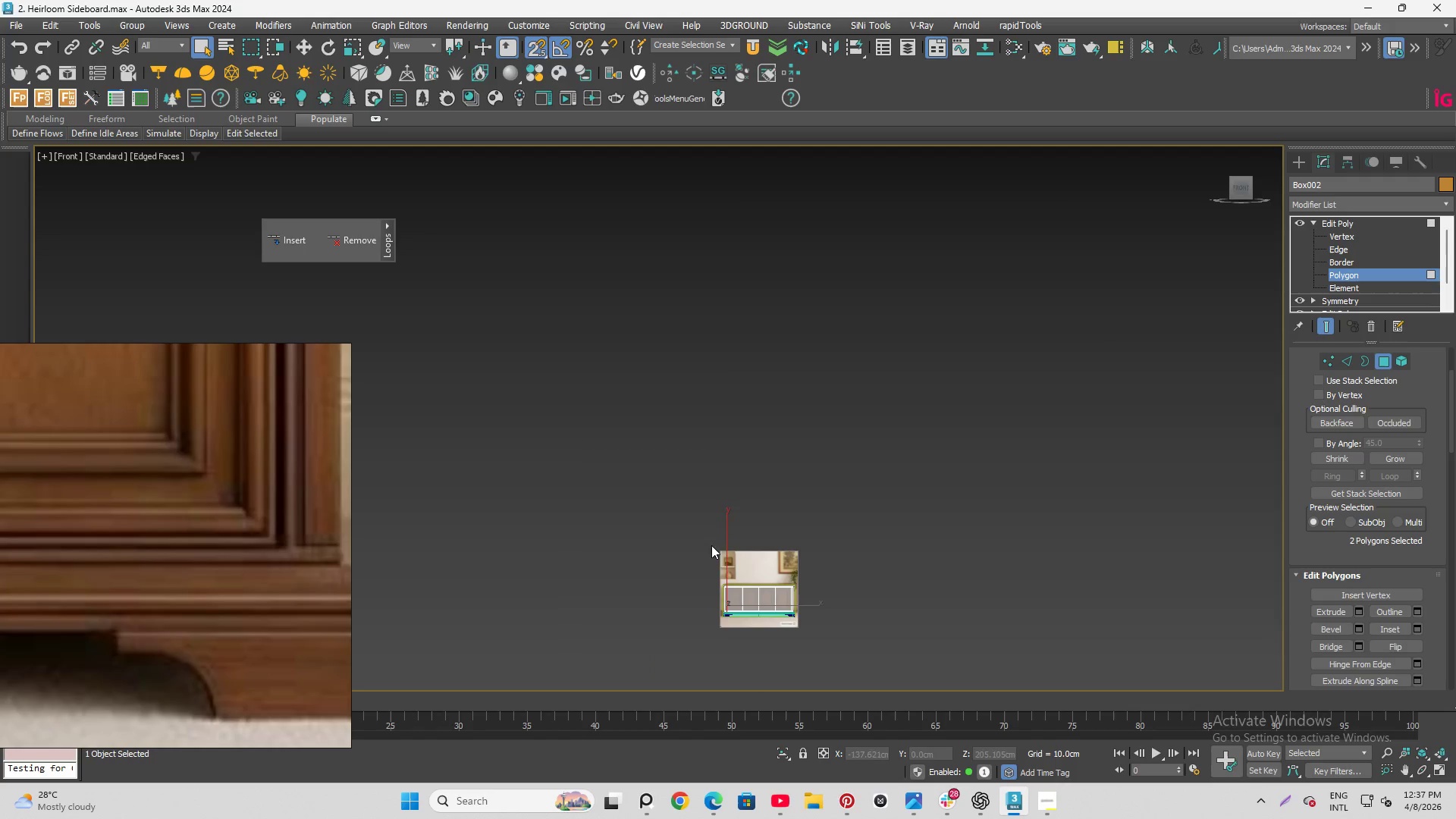 
hold_key(key=ControlLeft, duration=0.61)
 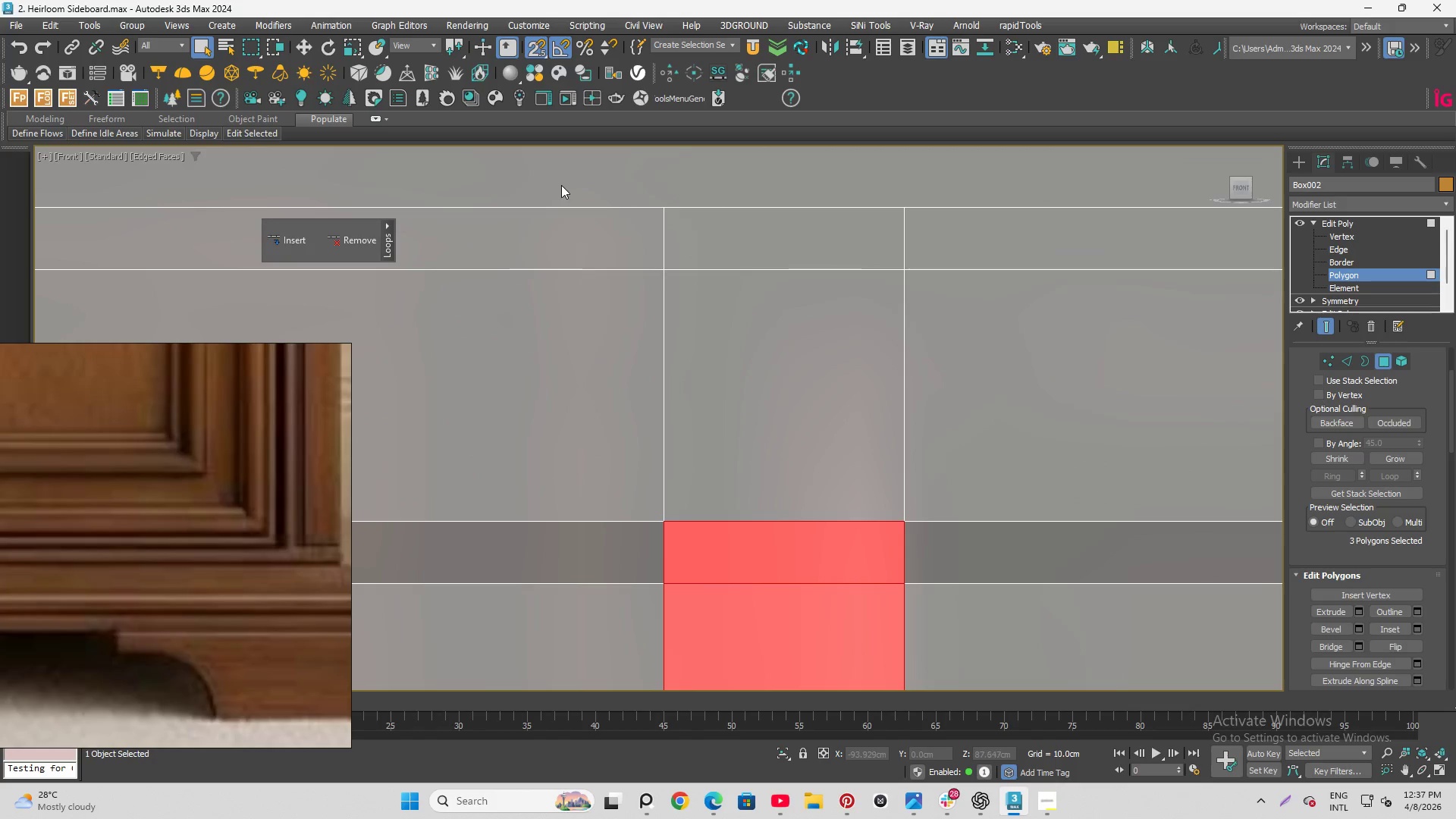 
scroll: coordinate [594, 447], scroll_direction: up, amount: 21.0
 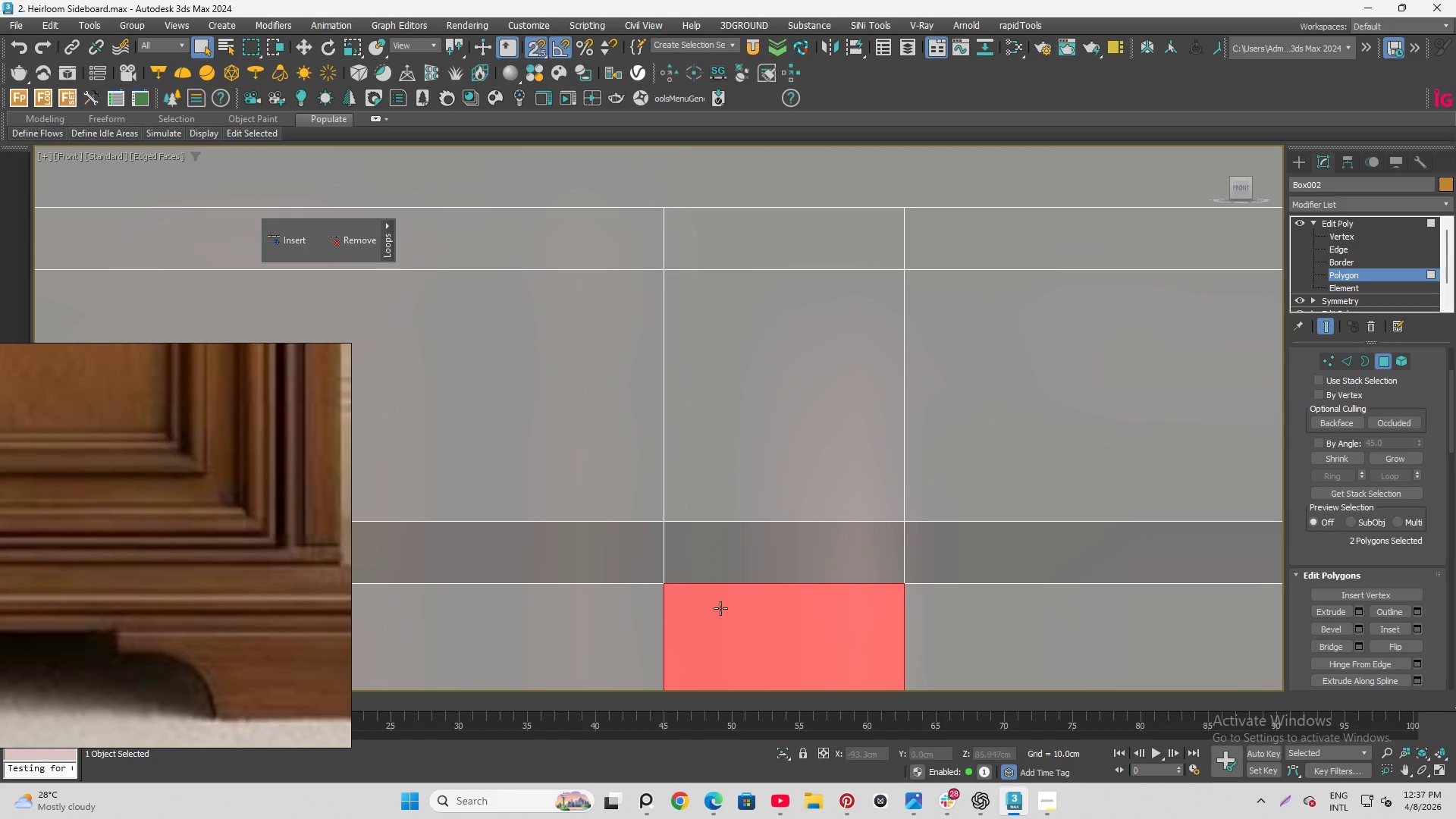 
scroll: coordinate [591, 172], scroll_direction: down, amount: 10.0
 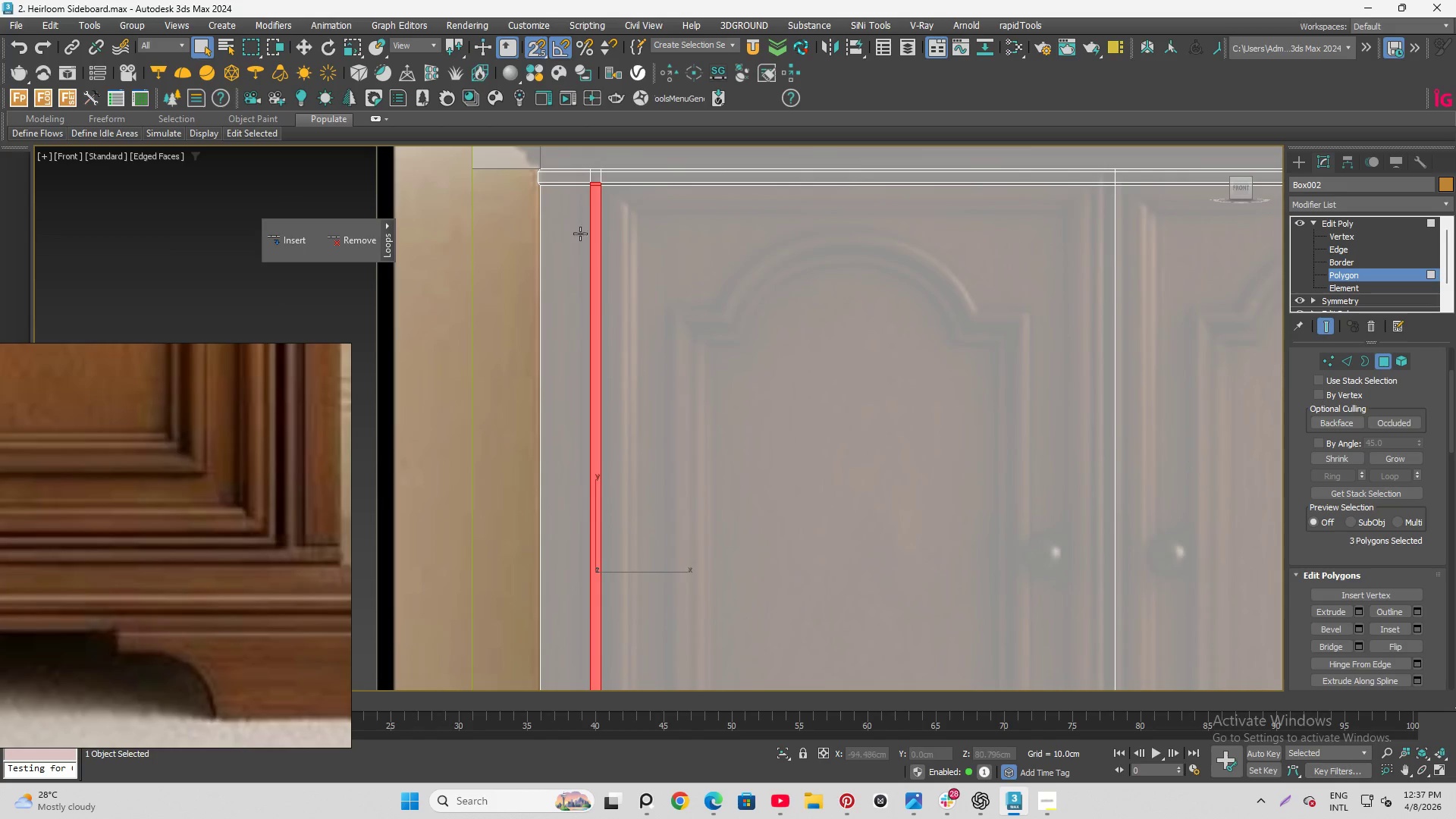 
scroll: coordinate [588, 458], scroll_direction: up, amount: 3.0
 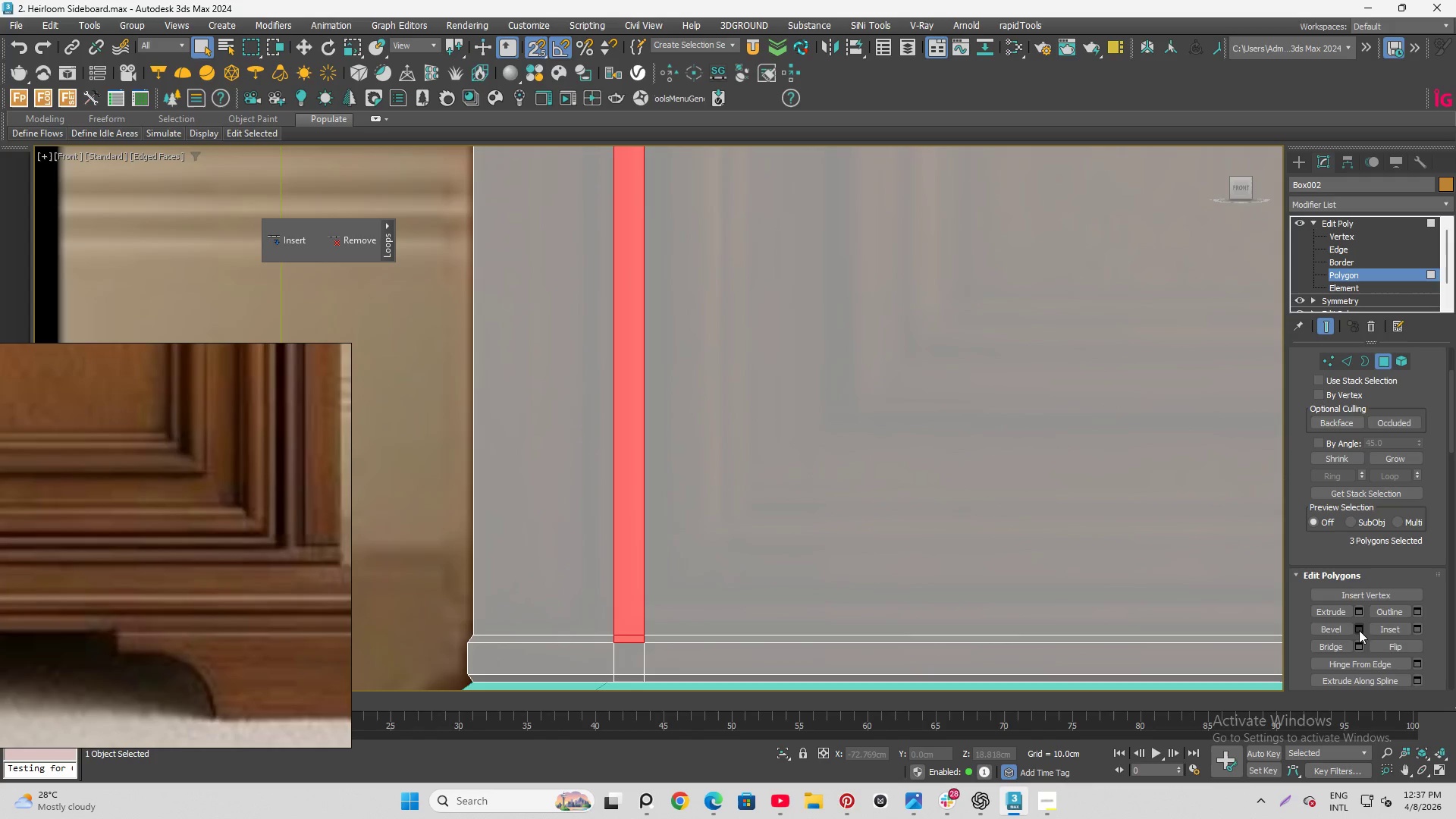 
left_click([1357, 630])
 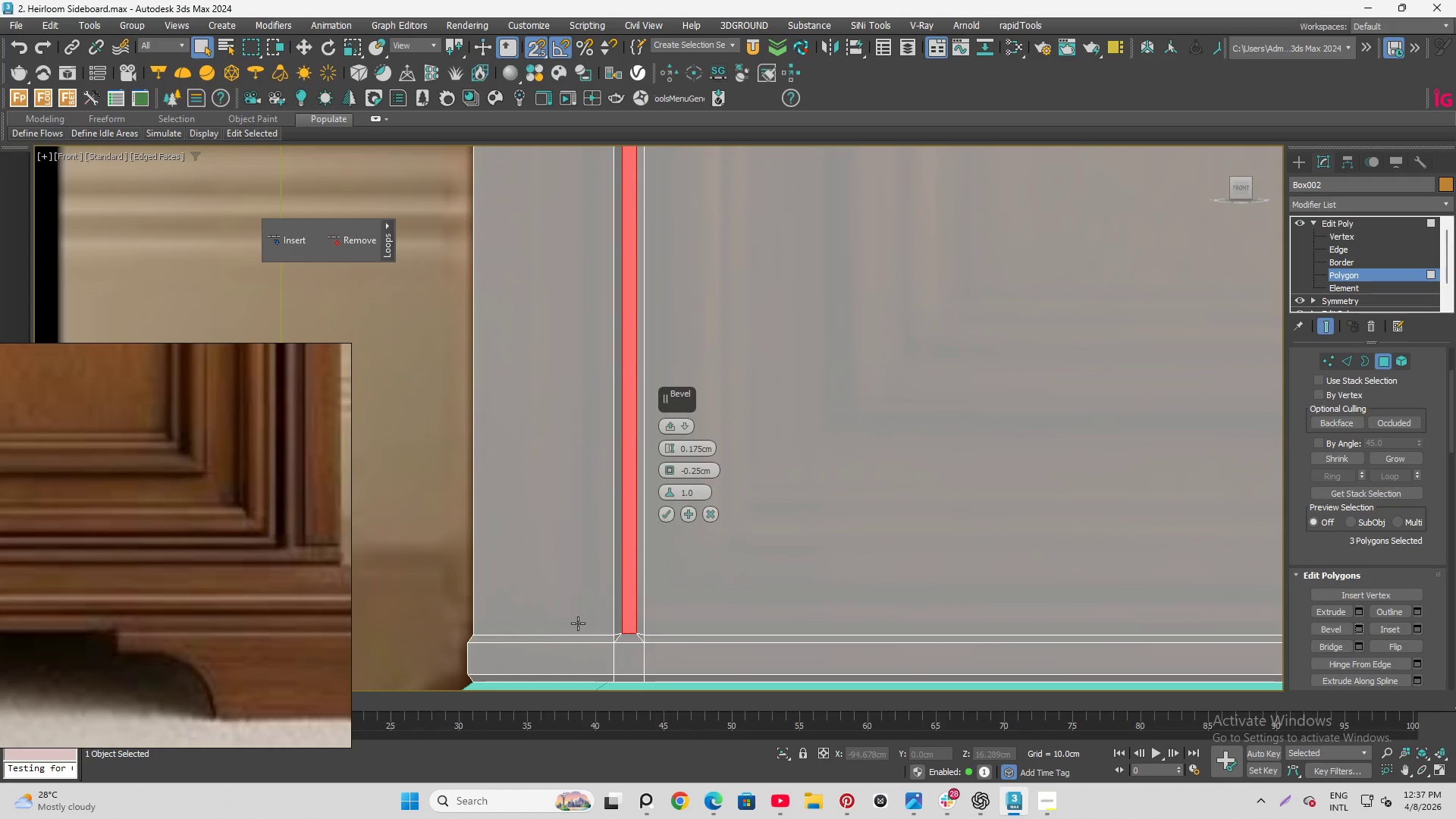 
hold_key(key=AltLeft, duration=1.41)
 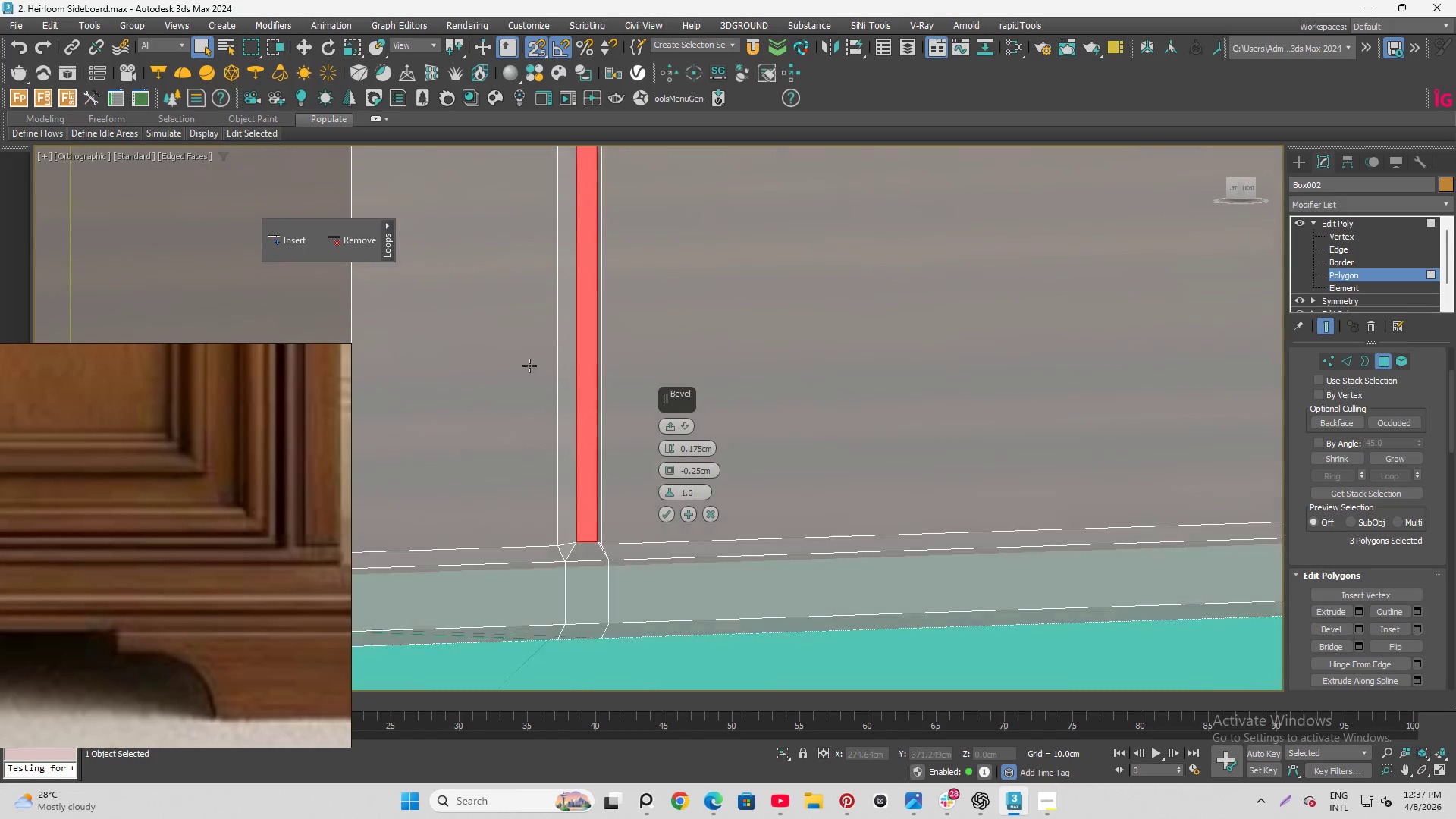 
scroll: coordinate [639, 641], scroll_direction: up, amount: 3.0
 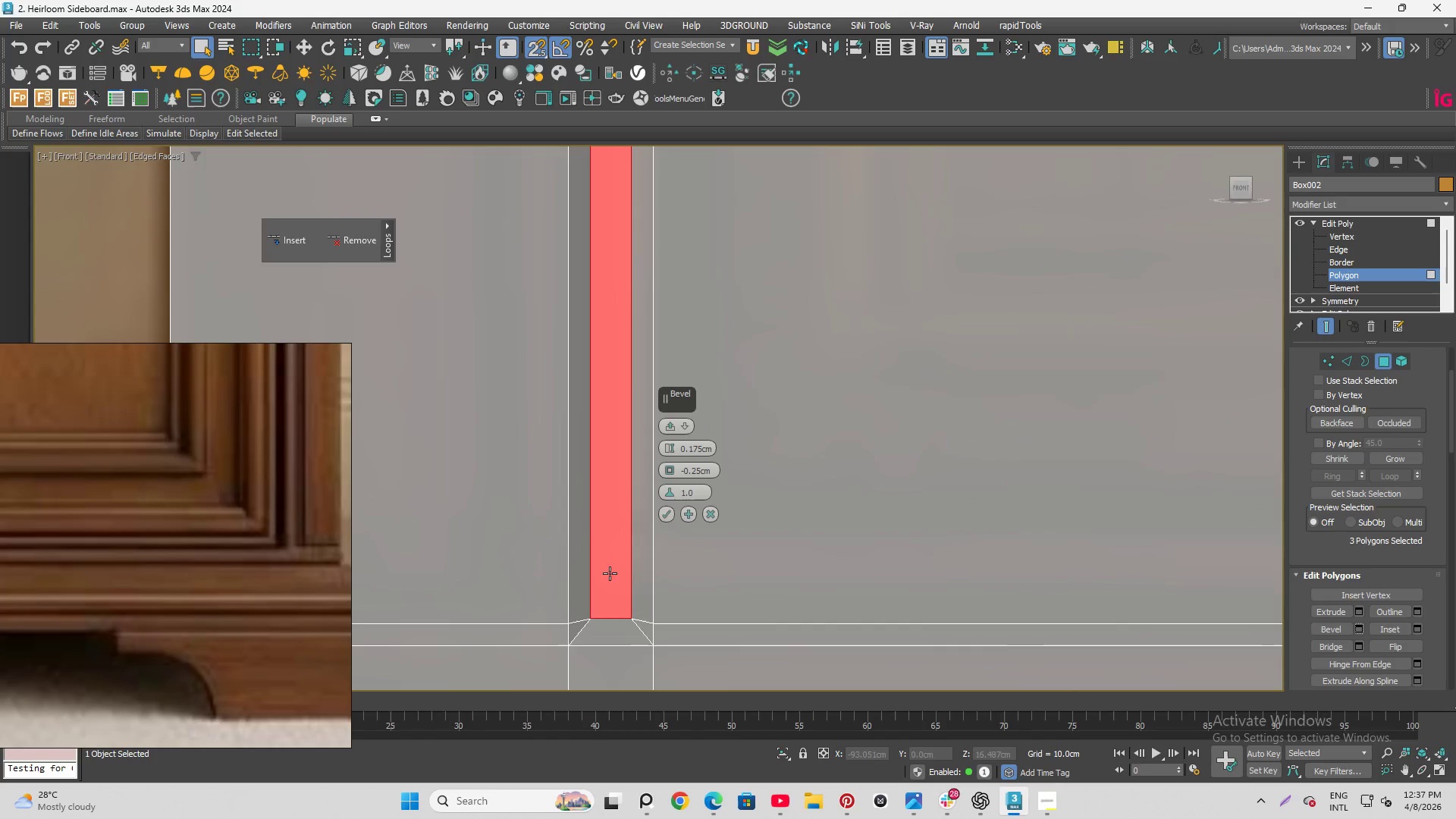 
hold_key(key=AltLeft, duration=1.09)
 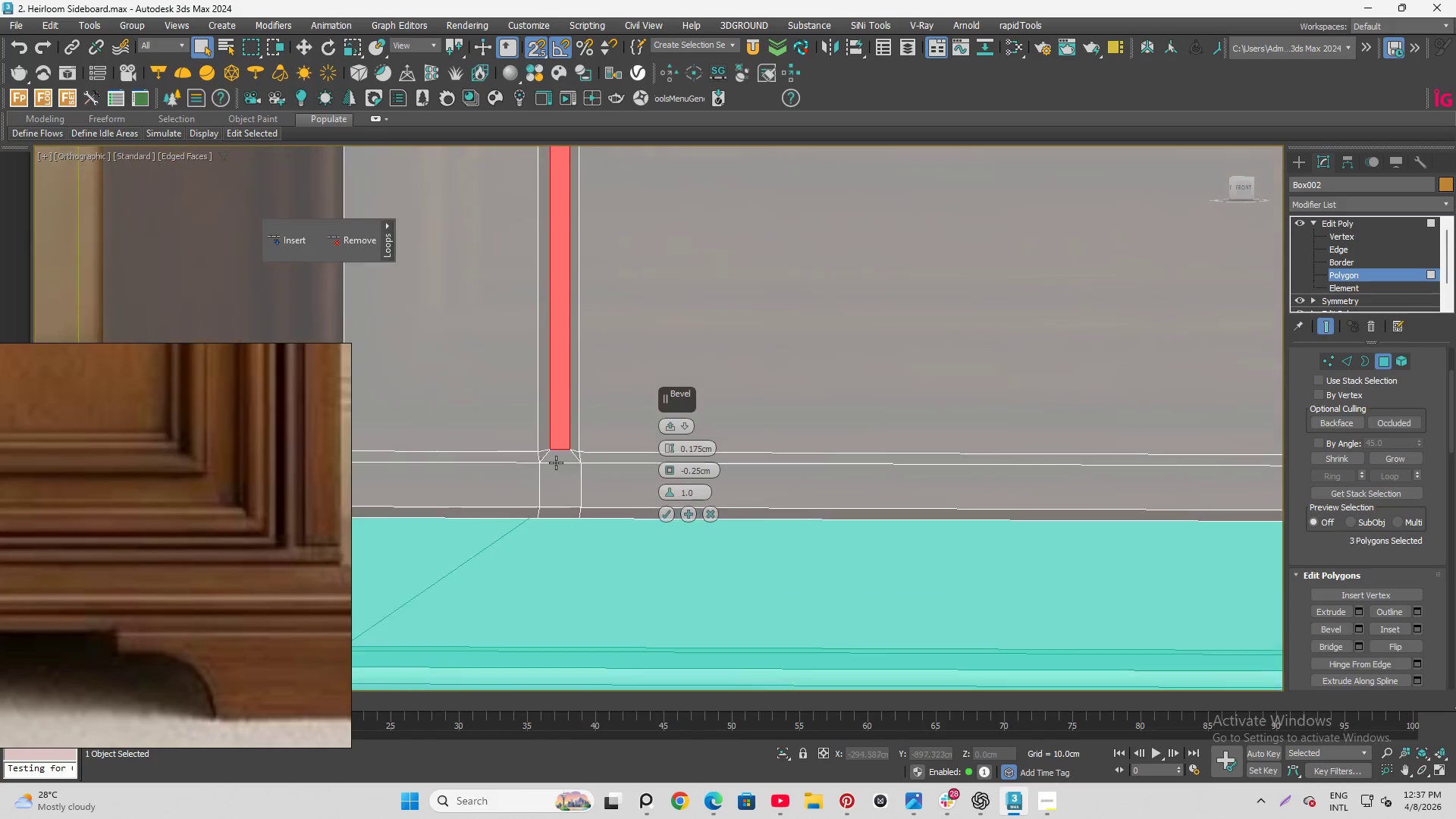 
scroll: coordinate [532, 368], scroll_direction: down, amount: 3.0
 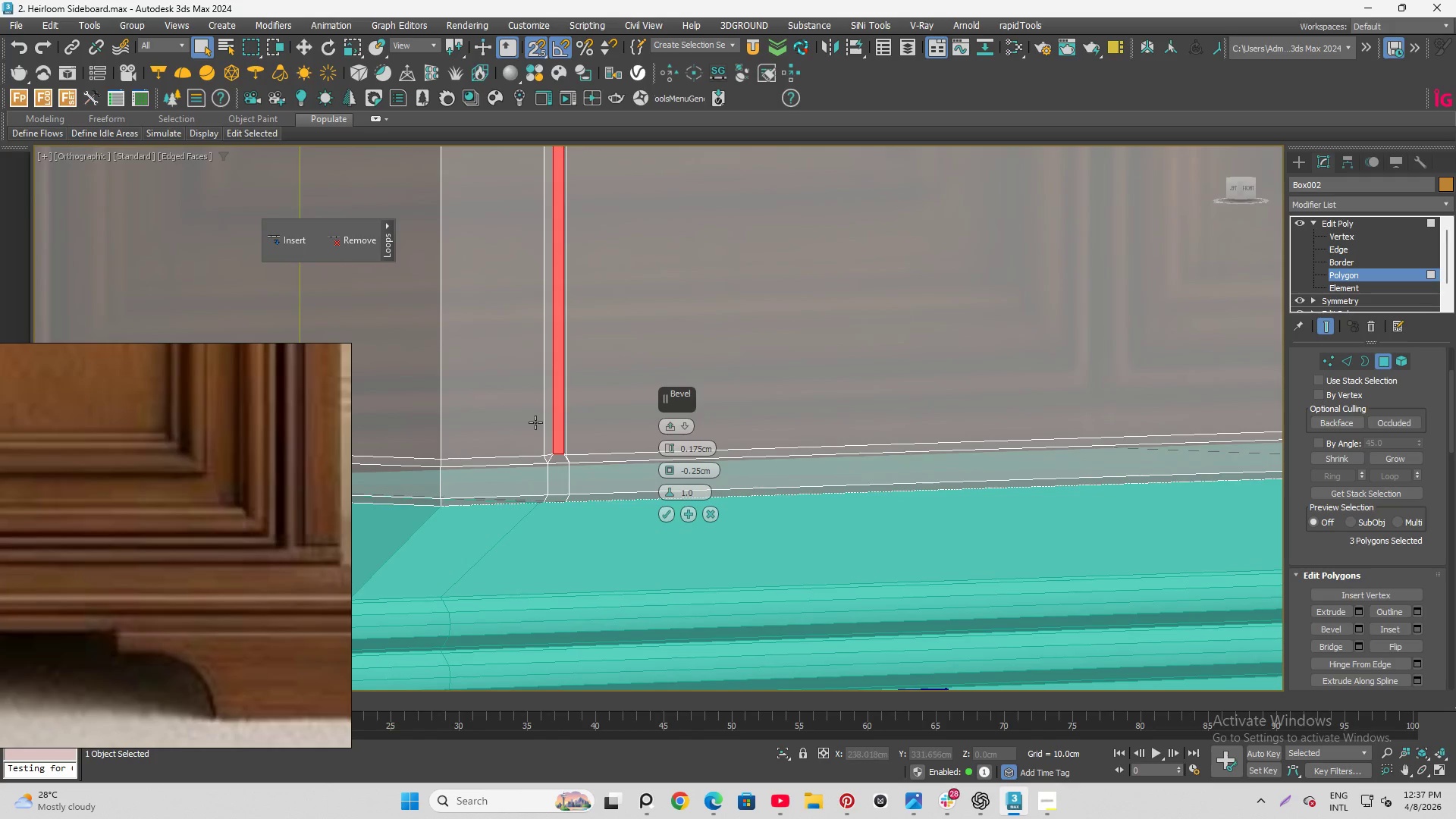 
scroll: coordinate [546, 460], scroll_direction: up, amount: 5.0
 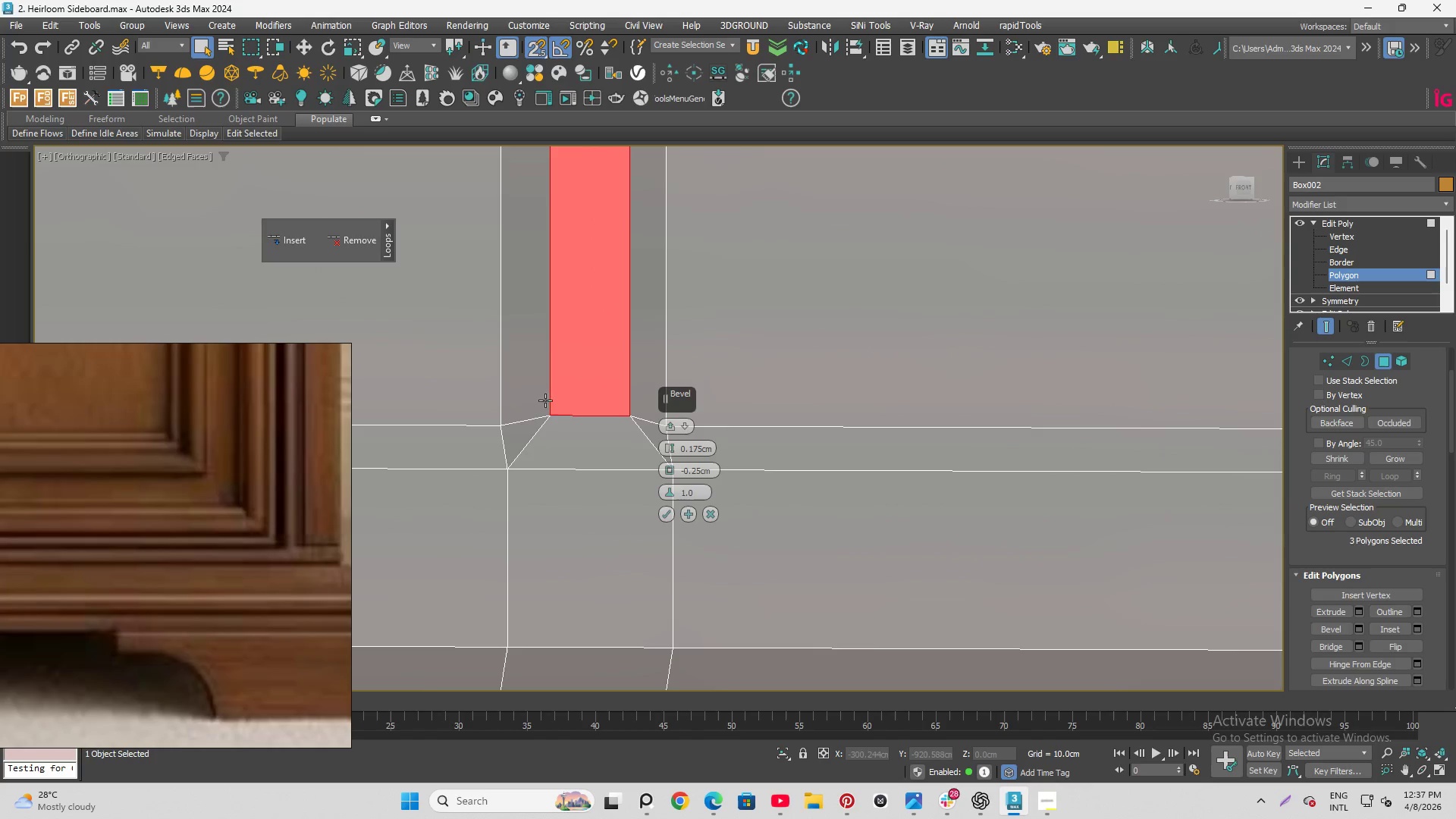 
hold_key(key=AltLeft, duration=1.5)
 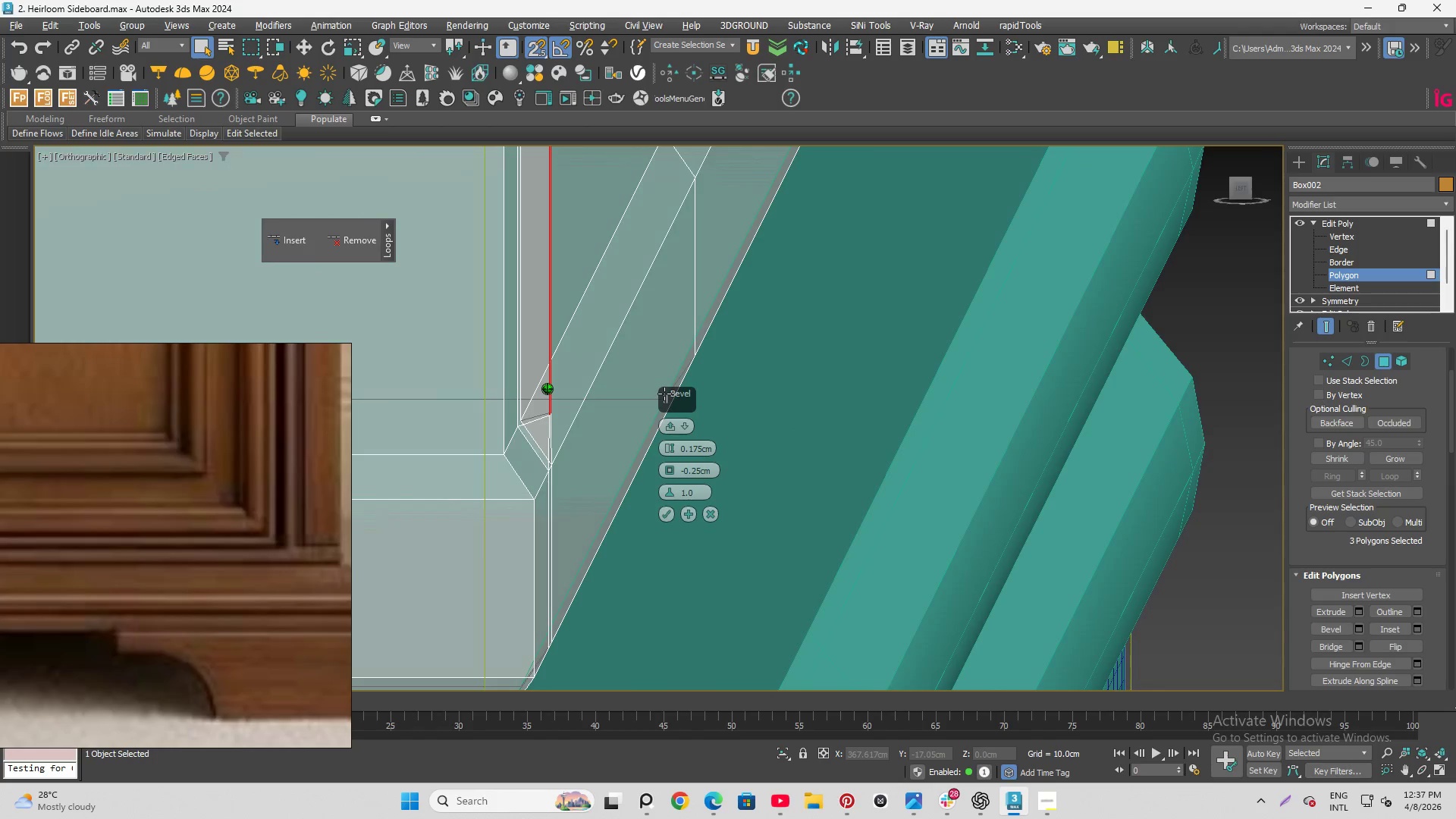 
hold_key(key=AltLeft, duration=1.5)
 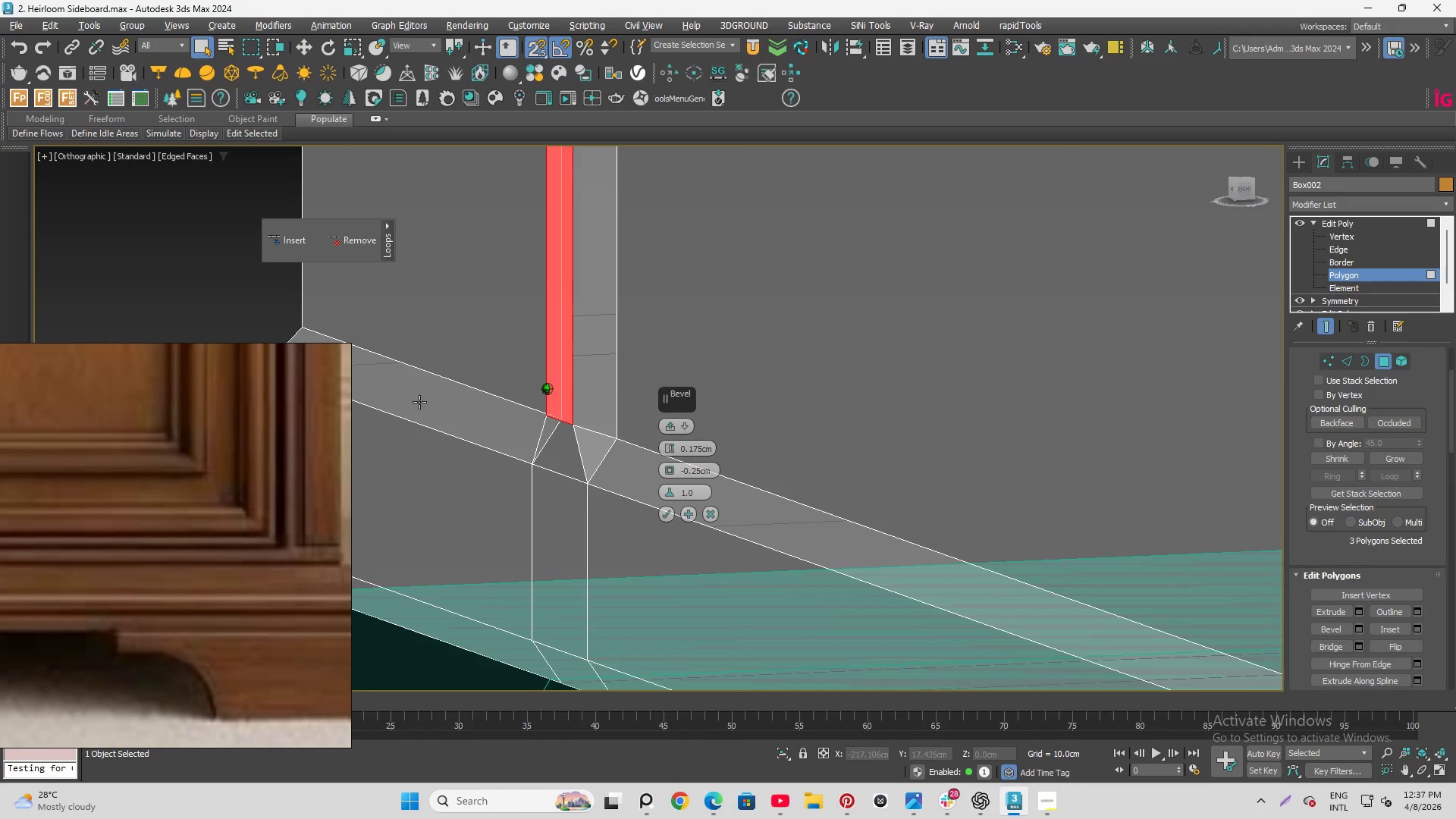 
hold_key(key=AltLeft, duration=1.5)
 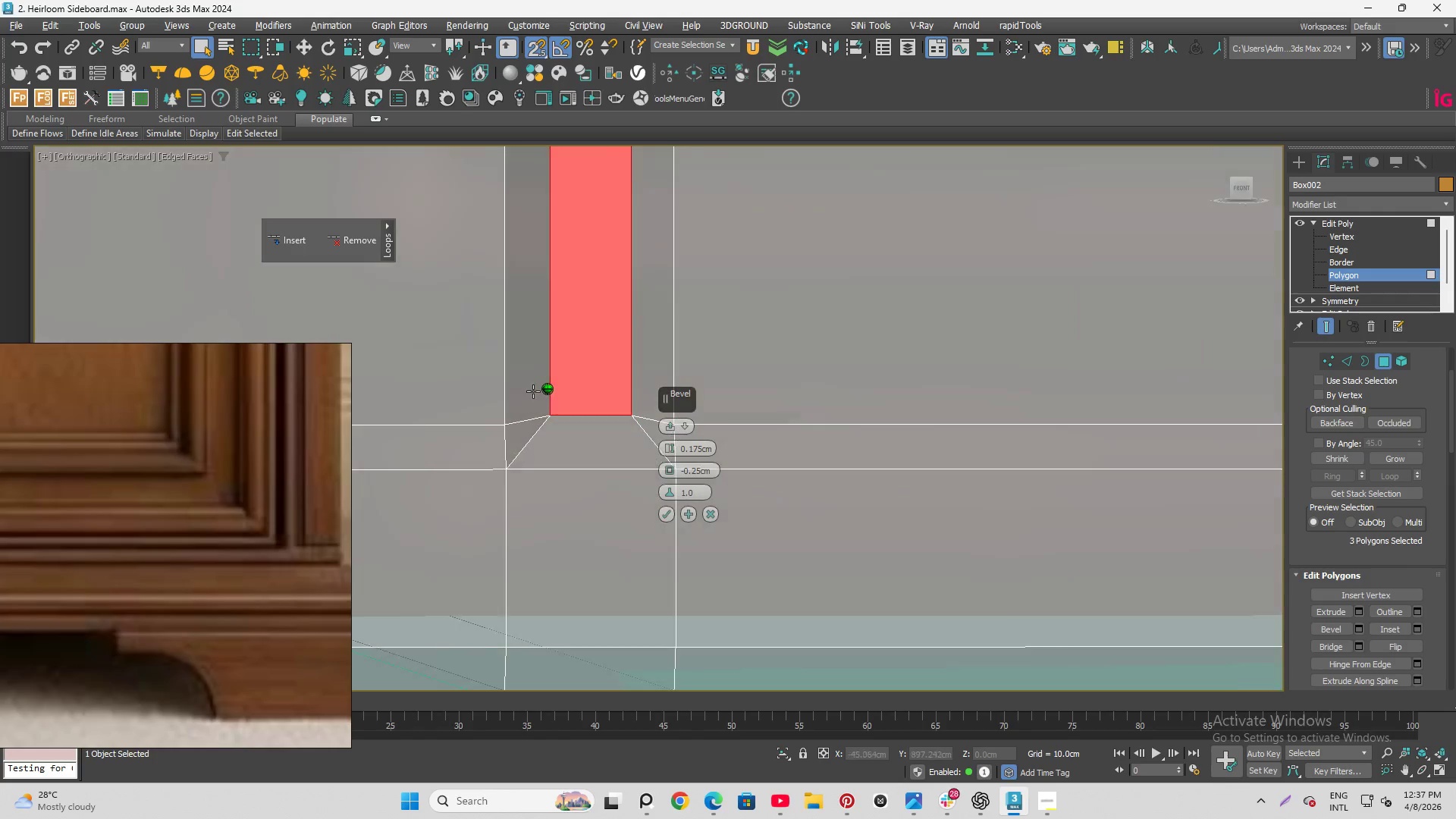 
hold_key(key=AltLeft, duration=1.52)
 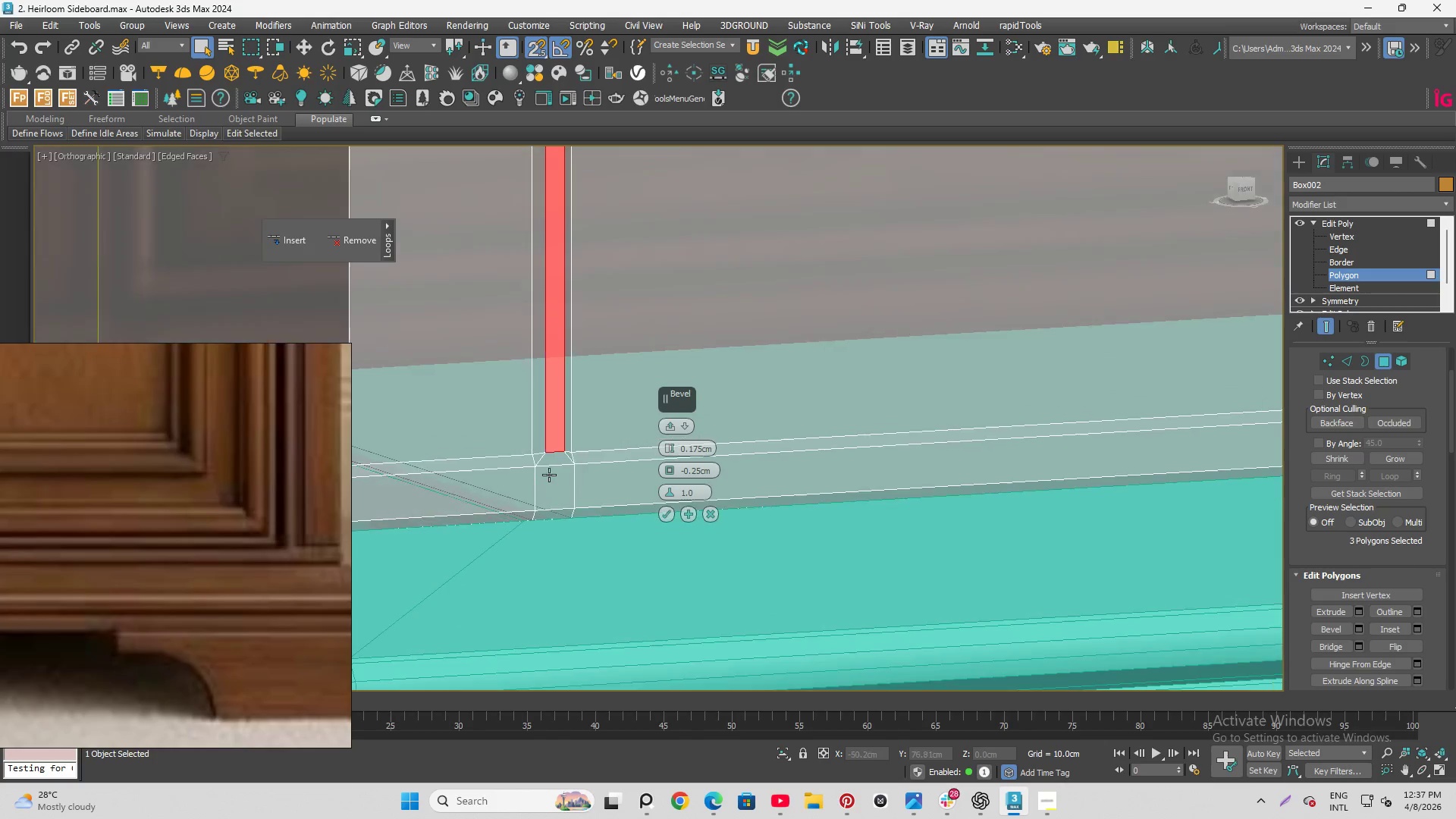 
hold_key(key=AltLeft, duration=0.38)
 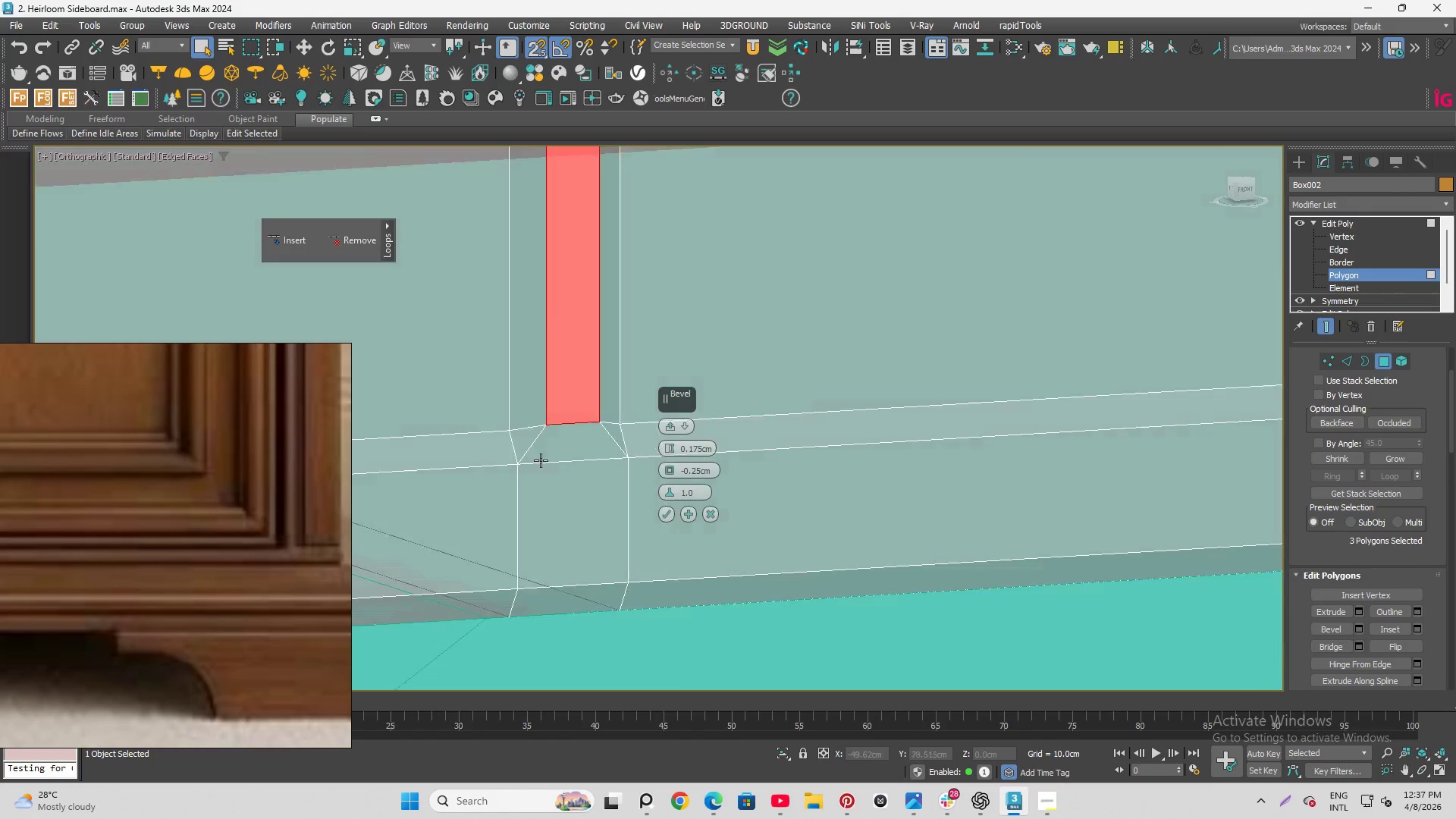 
hold_key(key=AltLeft, duration=1.5)
 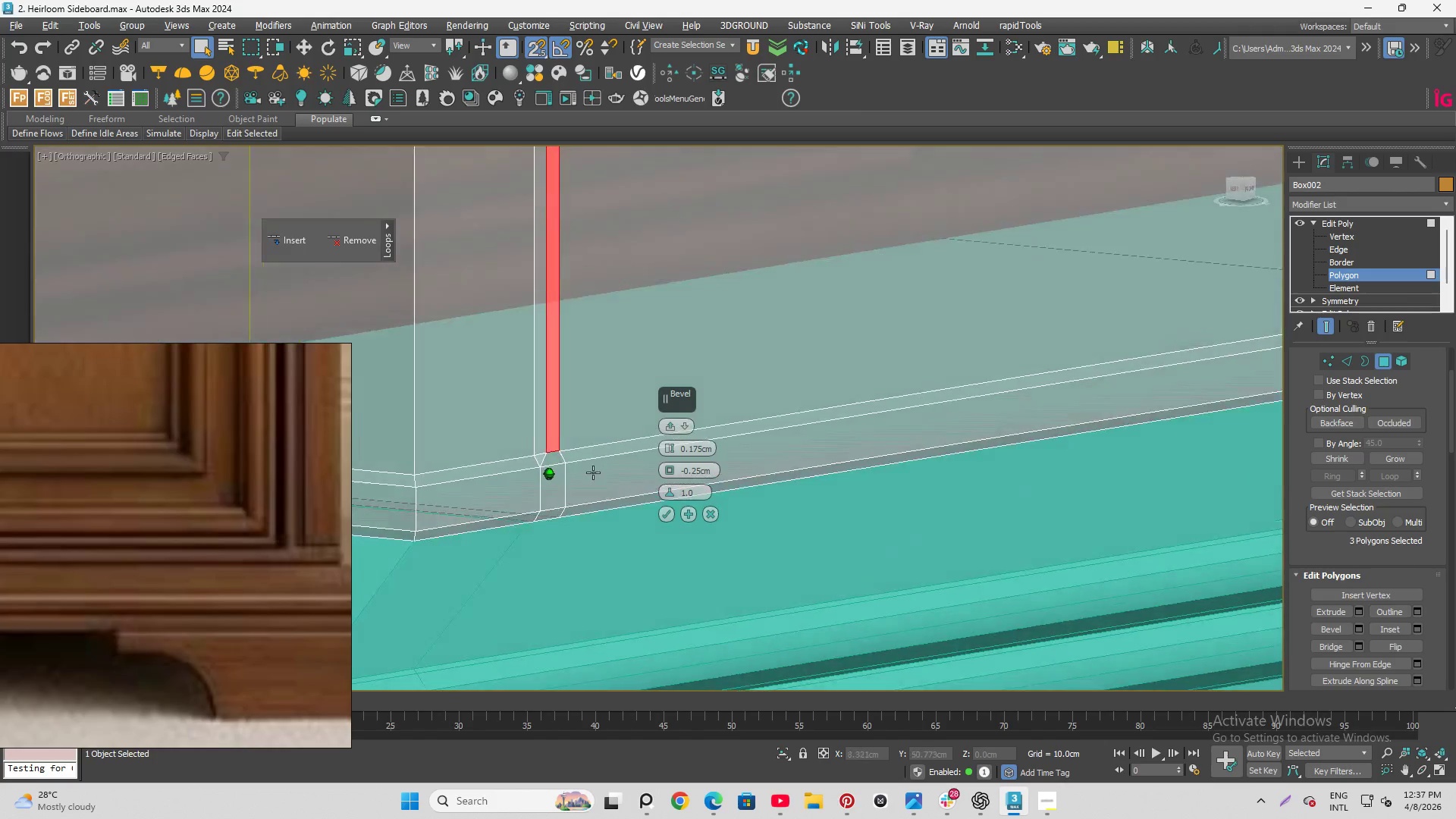 
scroll: coordinate [548, 472], scroll_direction: down, amount: 4.0
 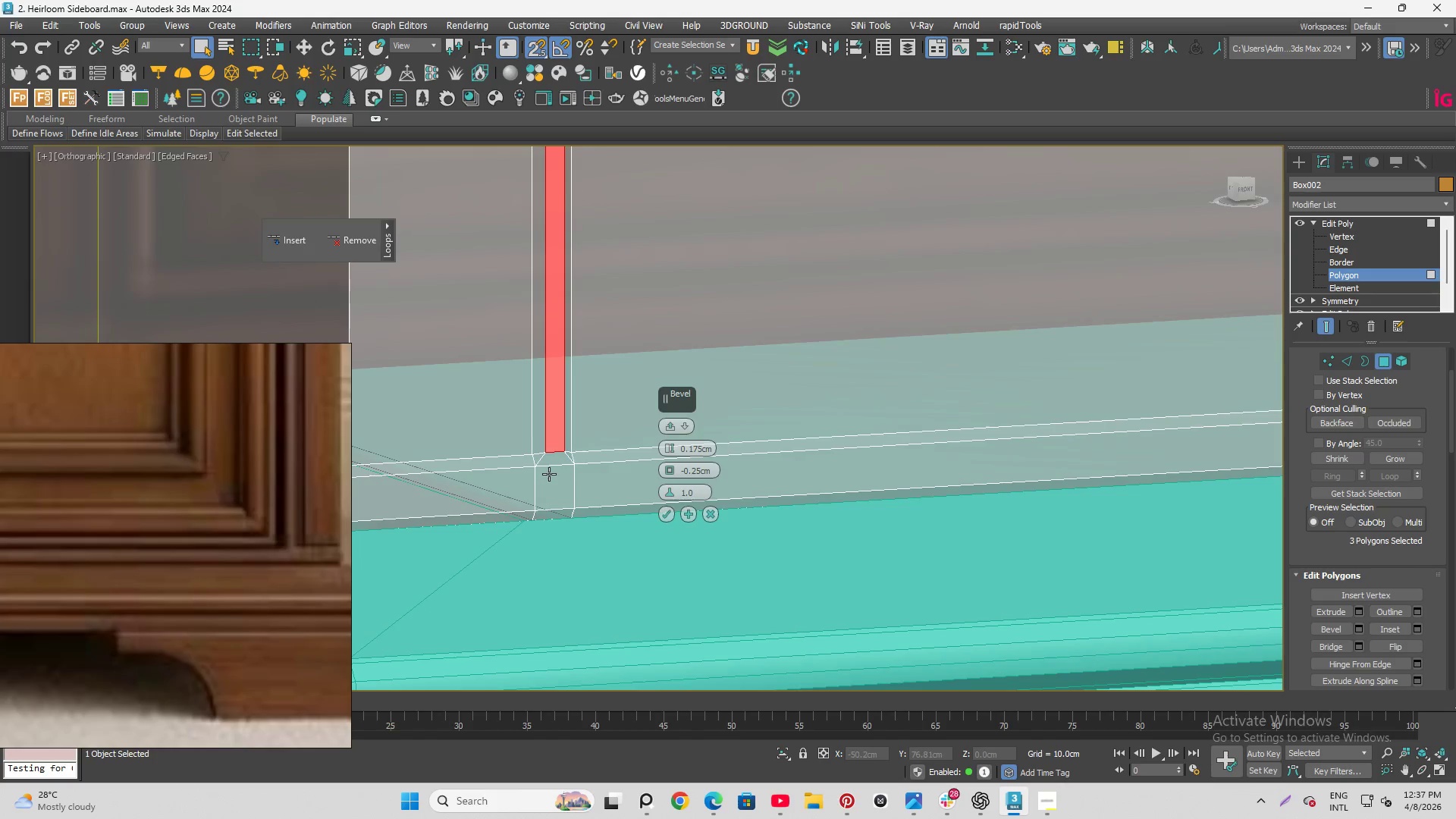 
hold_key(key=AltLeft, duration=1.52)
 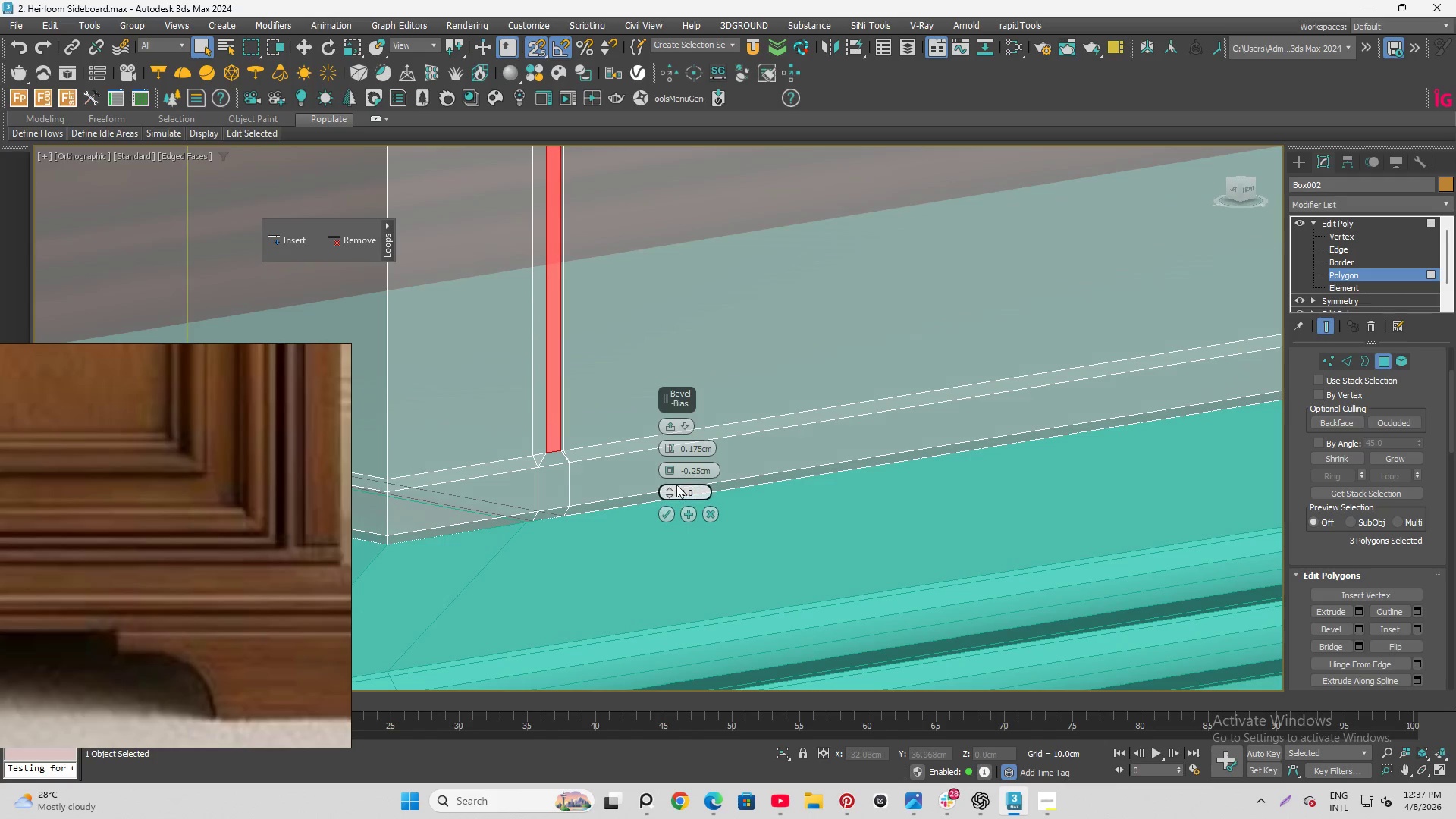 
hold_key(key=AltLeft, duration=0.39)
 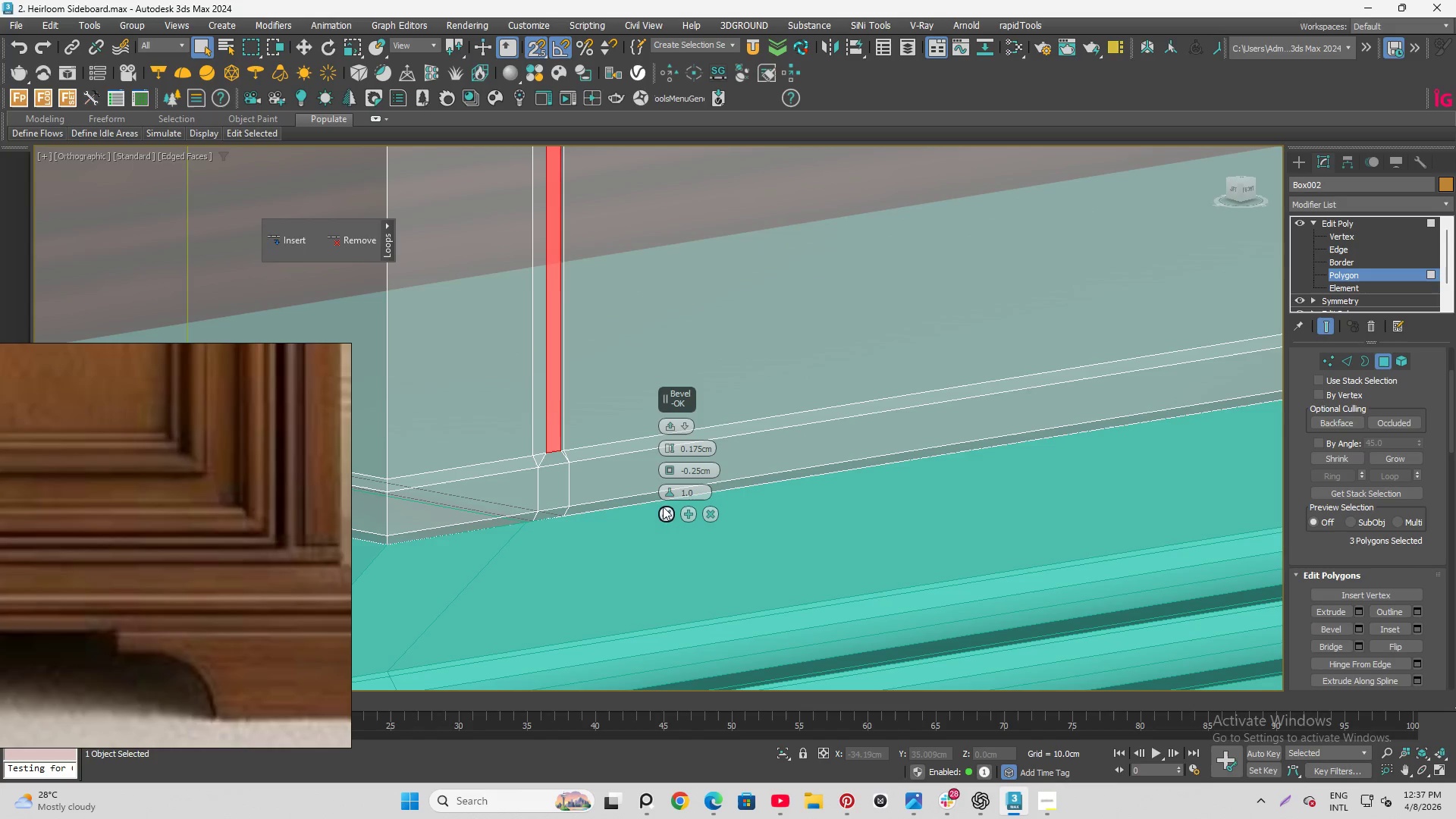 
left_click([666, 513])
 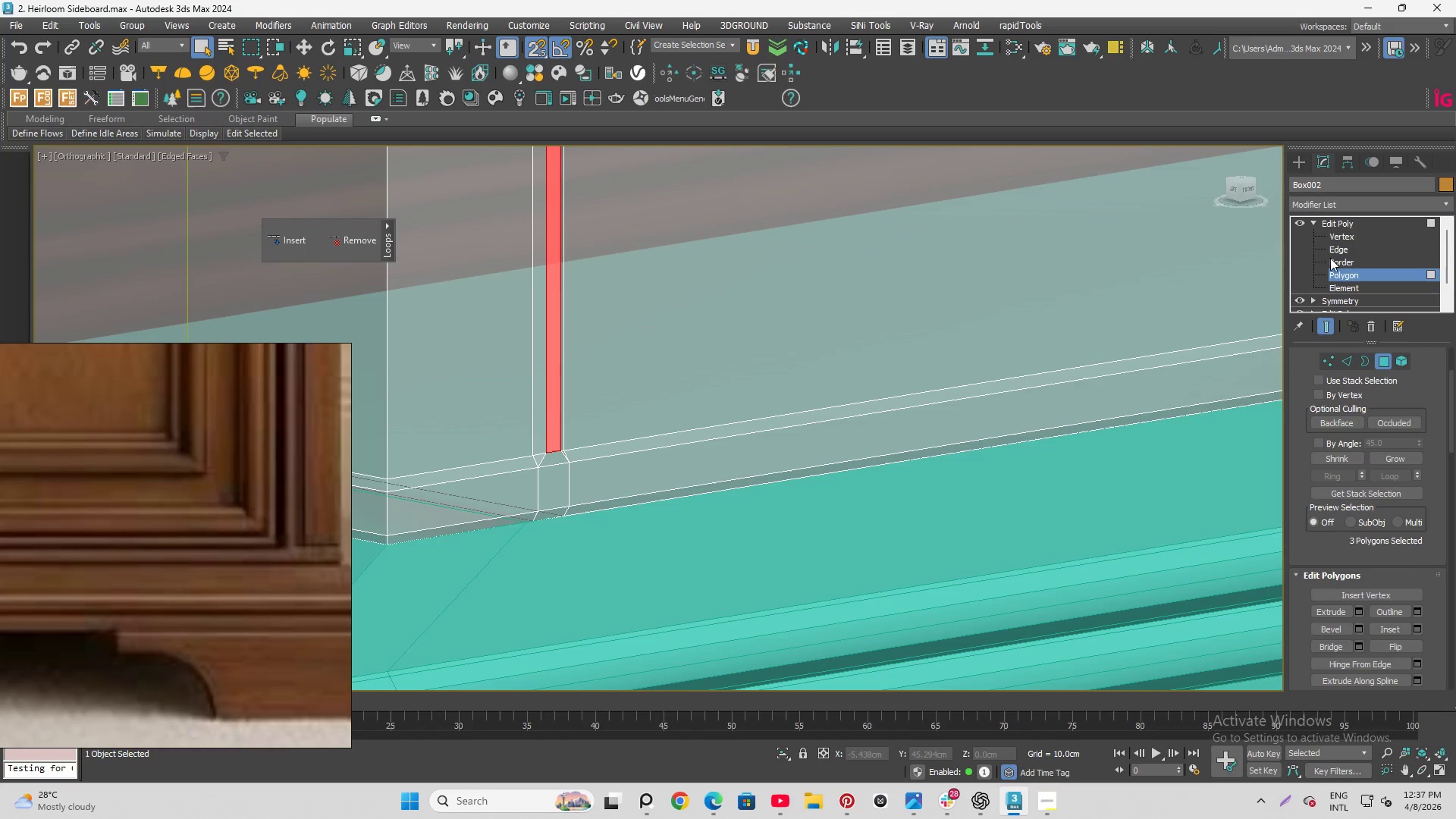 
left_click([1343, 249])
 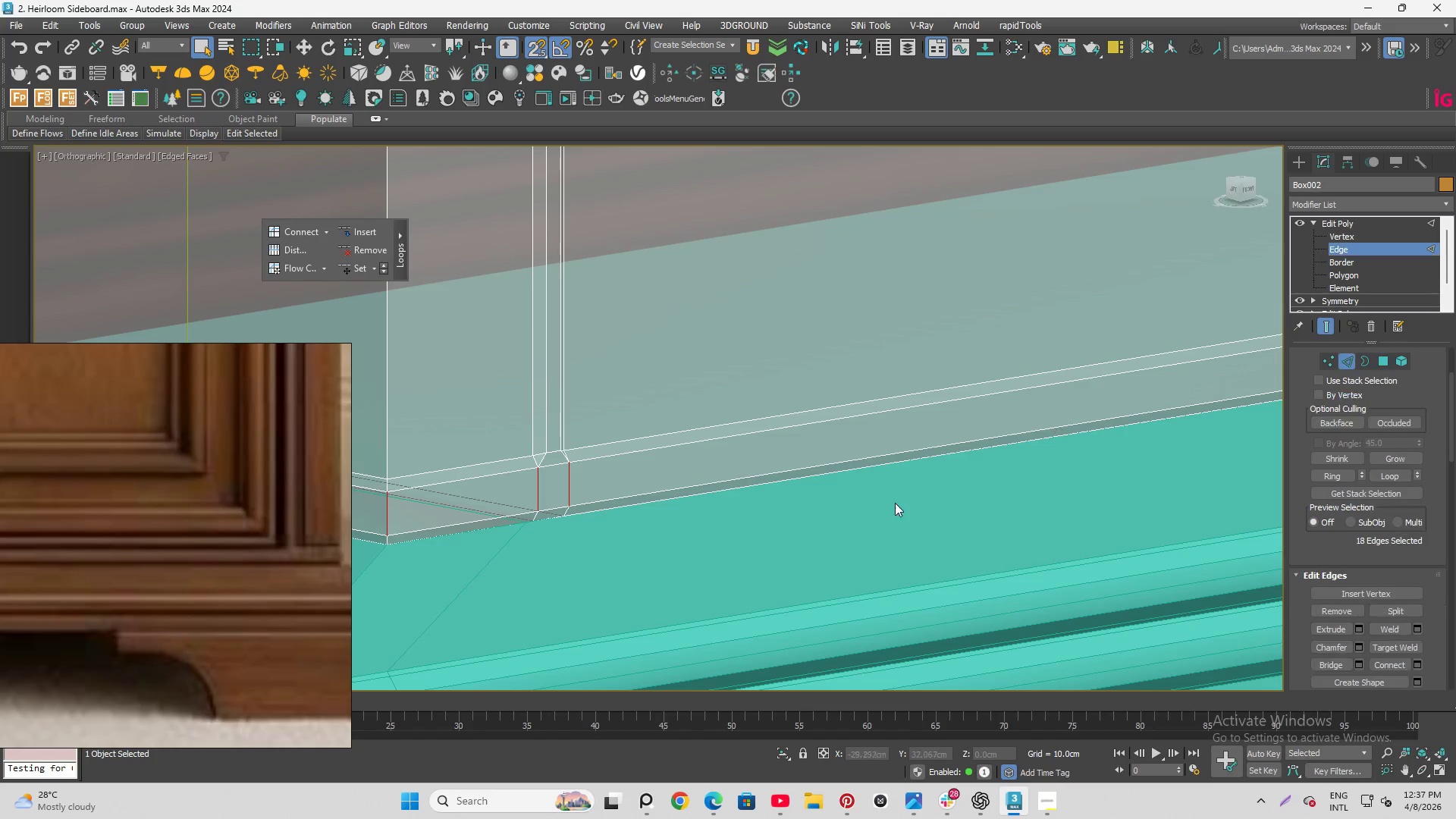 
scroll: coordinate [654, 344], scroll_direction: up, amount: 2.0
 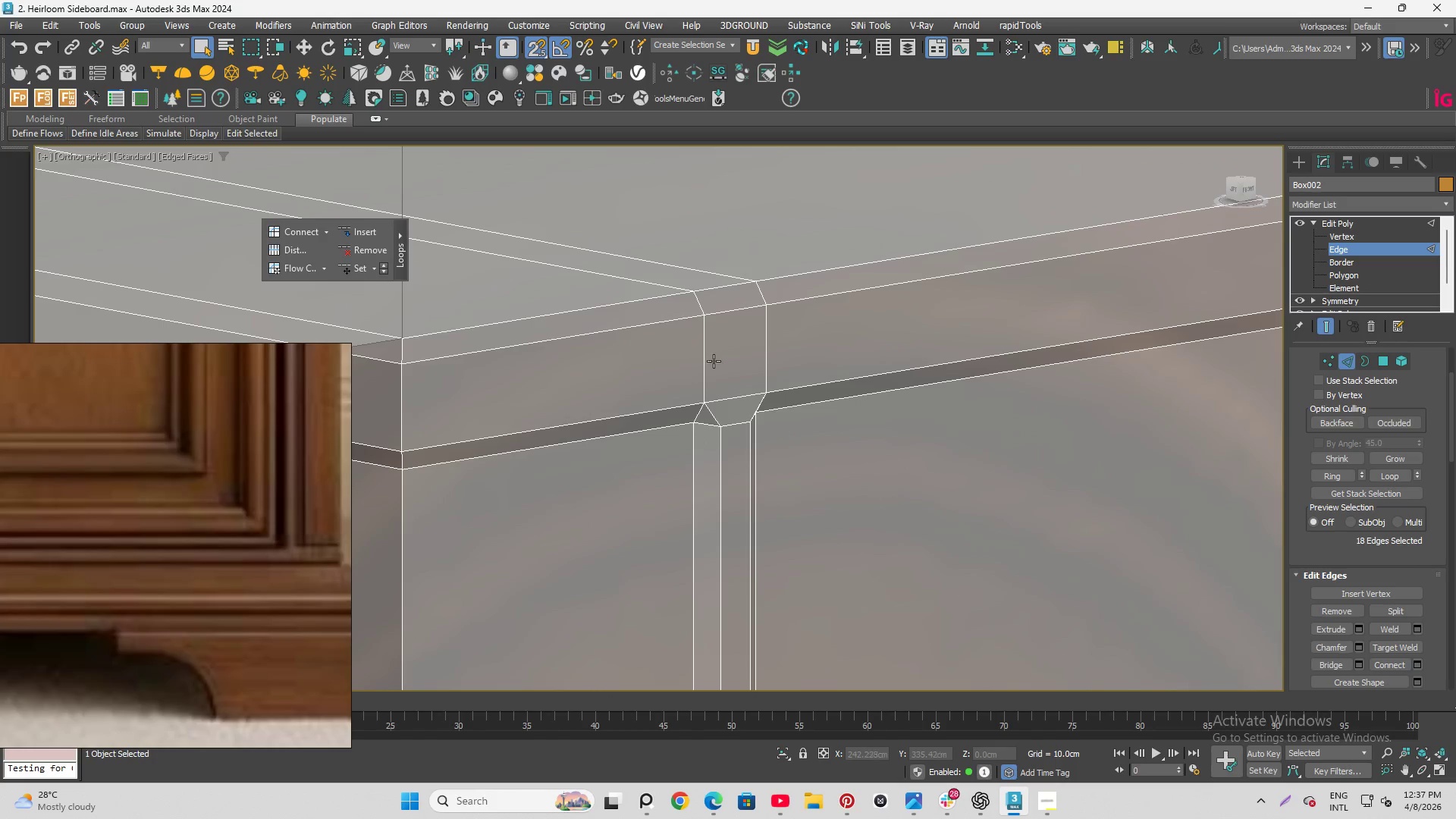 
left_click([695, 358])
 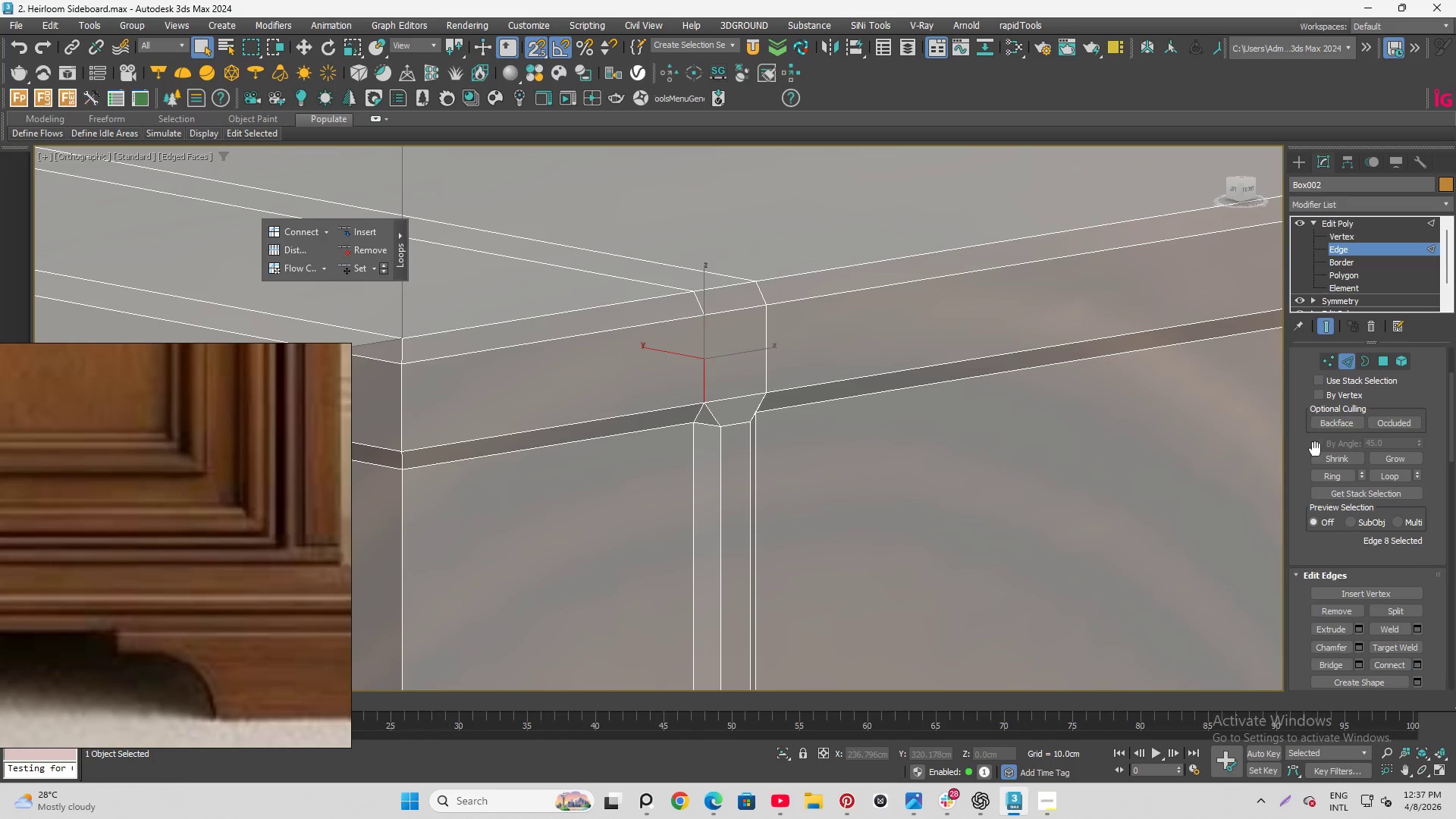 
left_click([1342, 476])
 